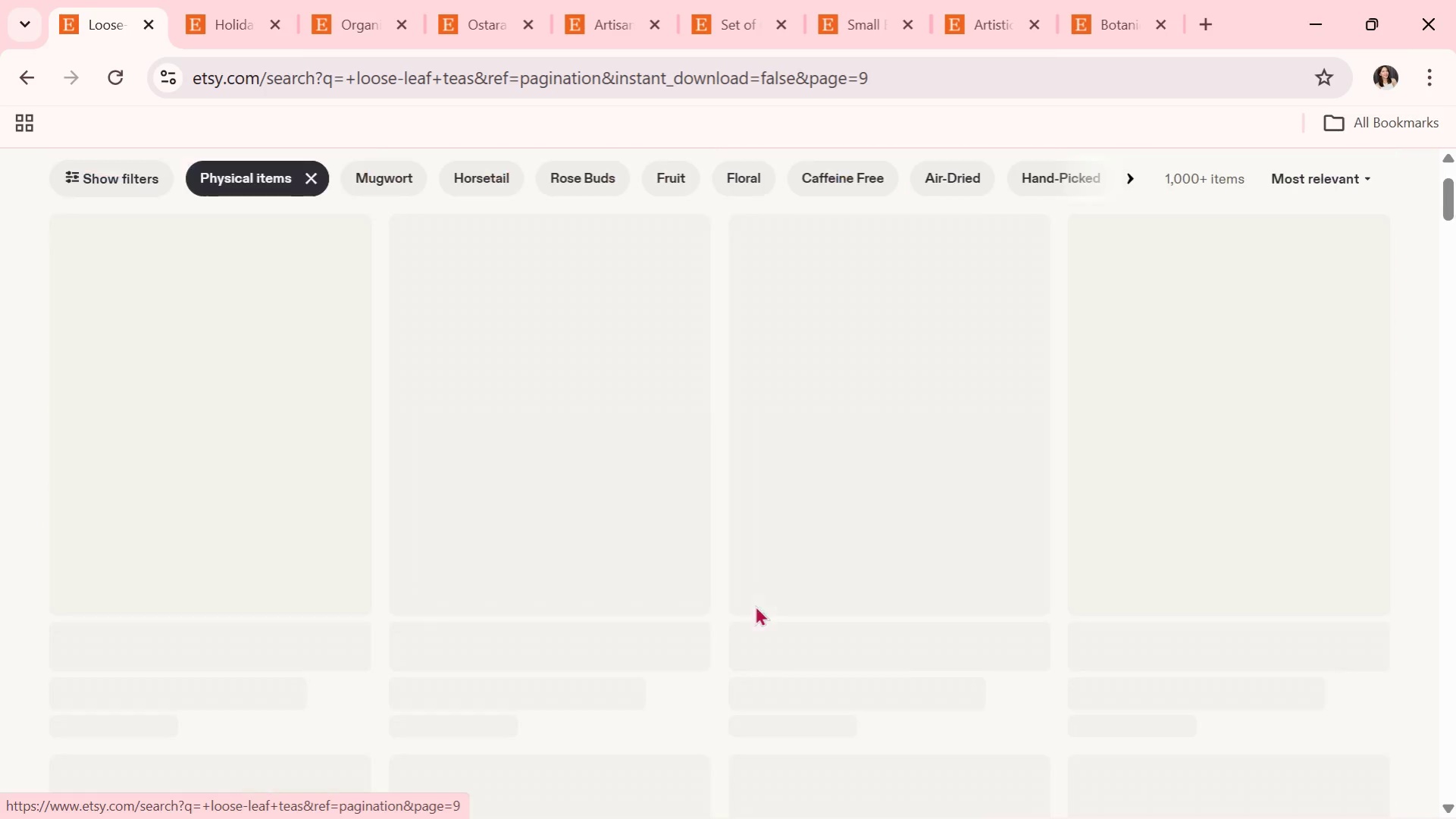 
mouse_move([1034, 680])
 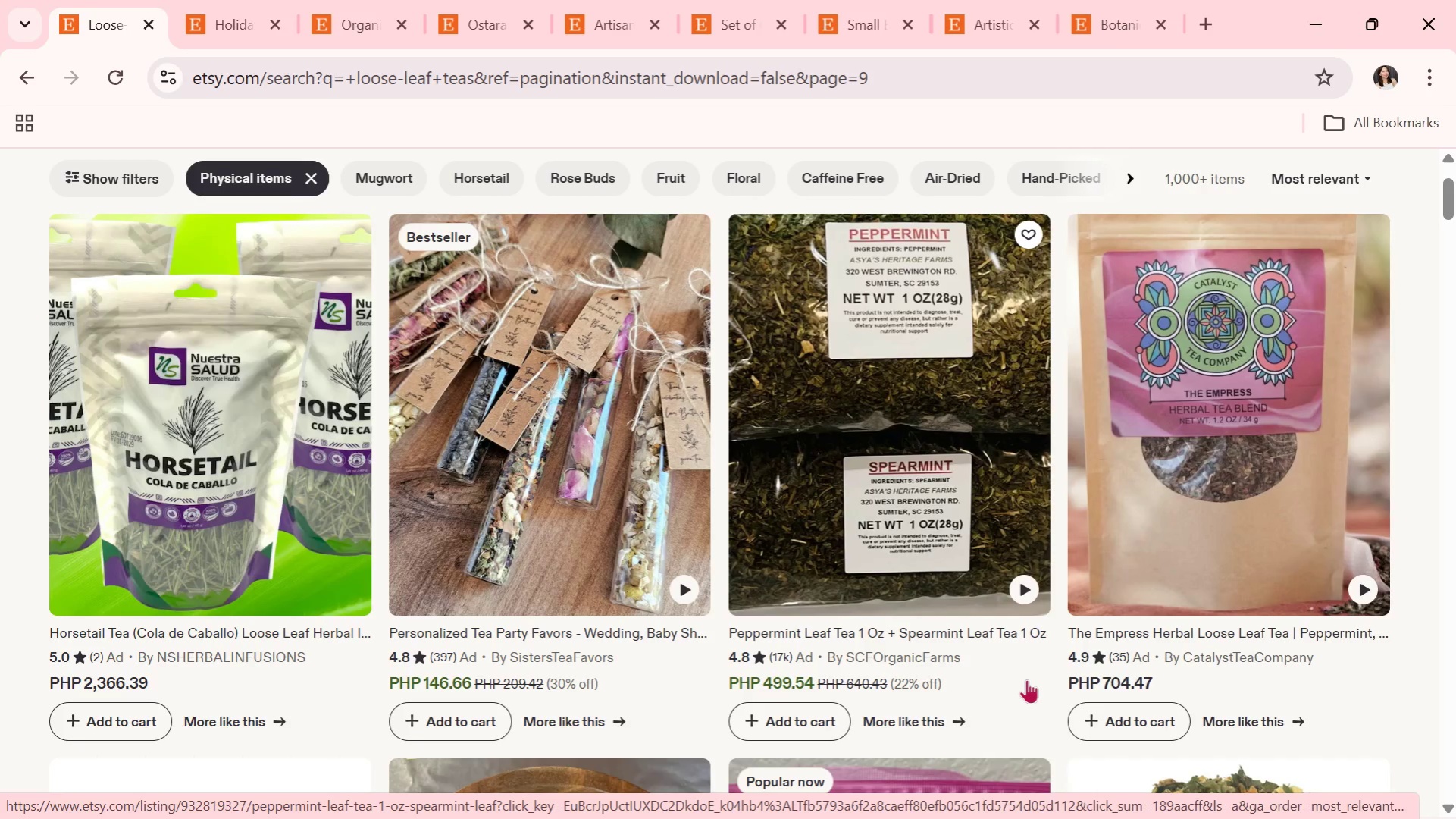 
left_click([845, 485])
 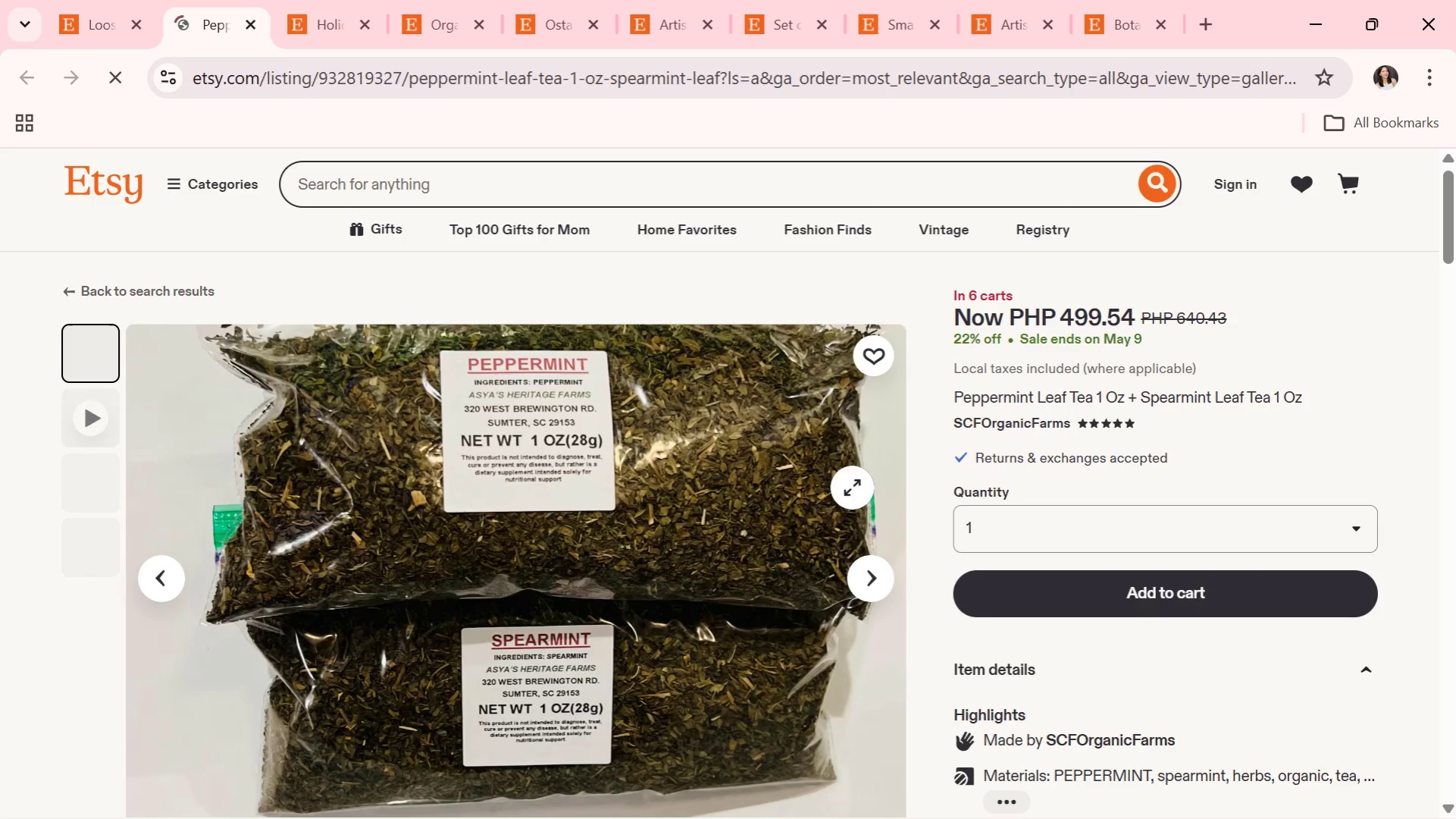 
scroll: coordinate [1128, 682], scroll_direction: down, amount: 4.0
 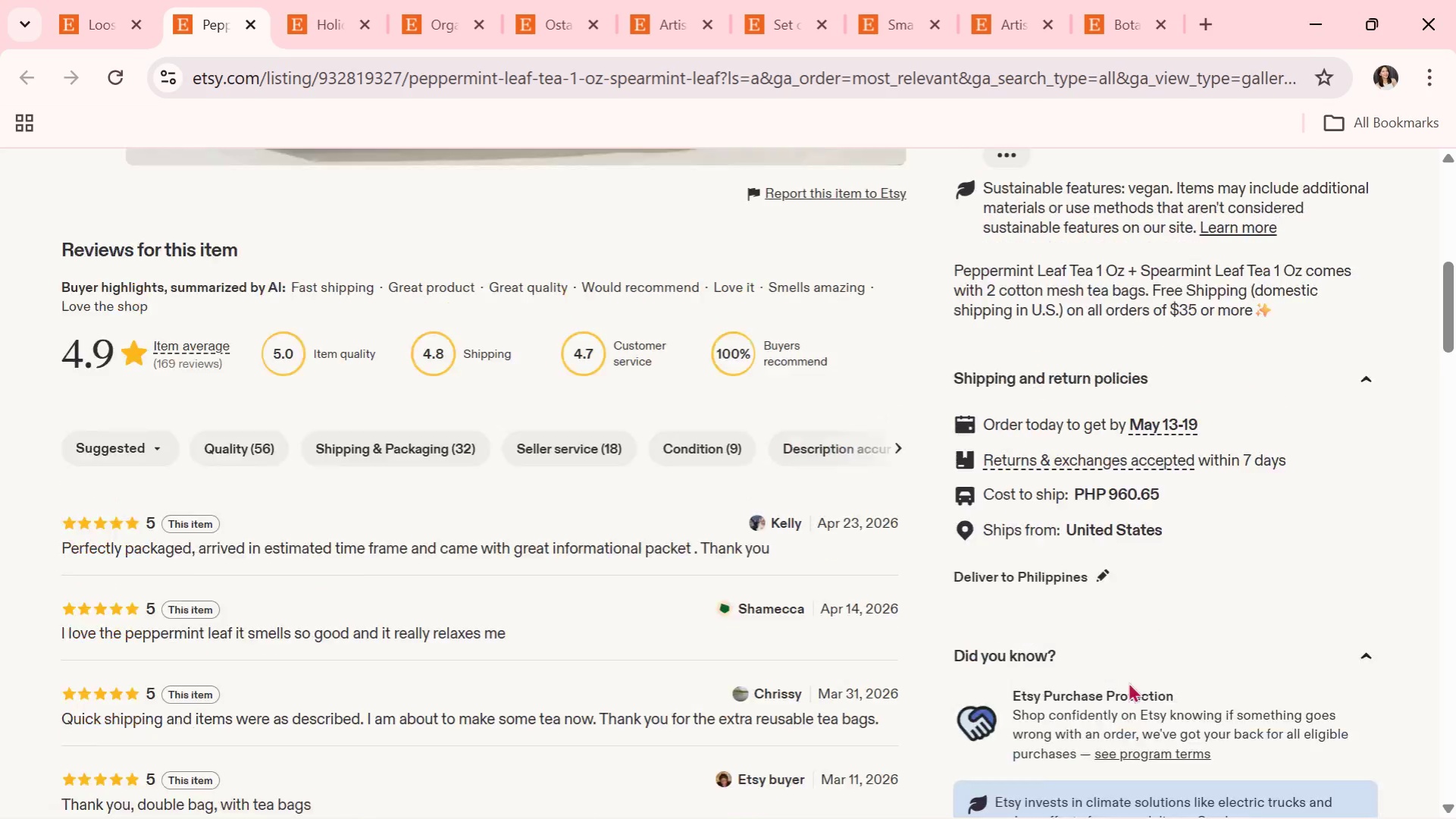 
scroll: coordinate [1128, 682], scroll_direction: up, amount: 2.0
 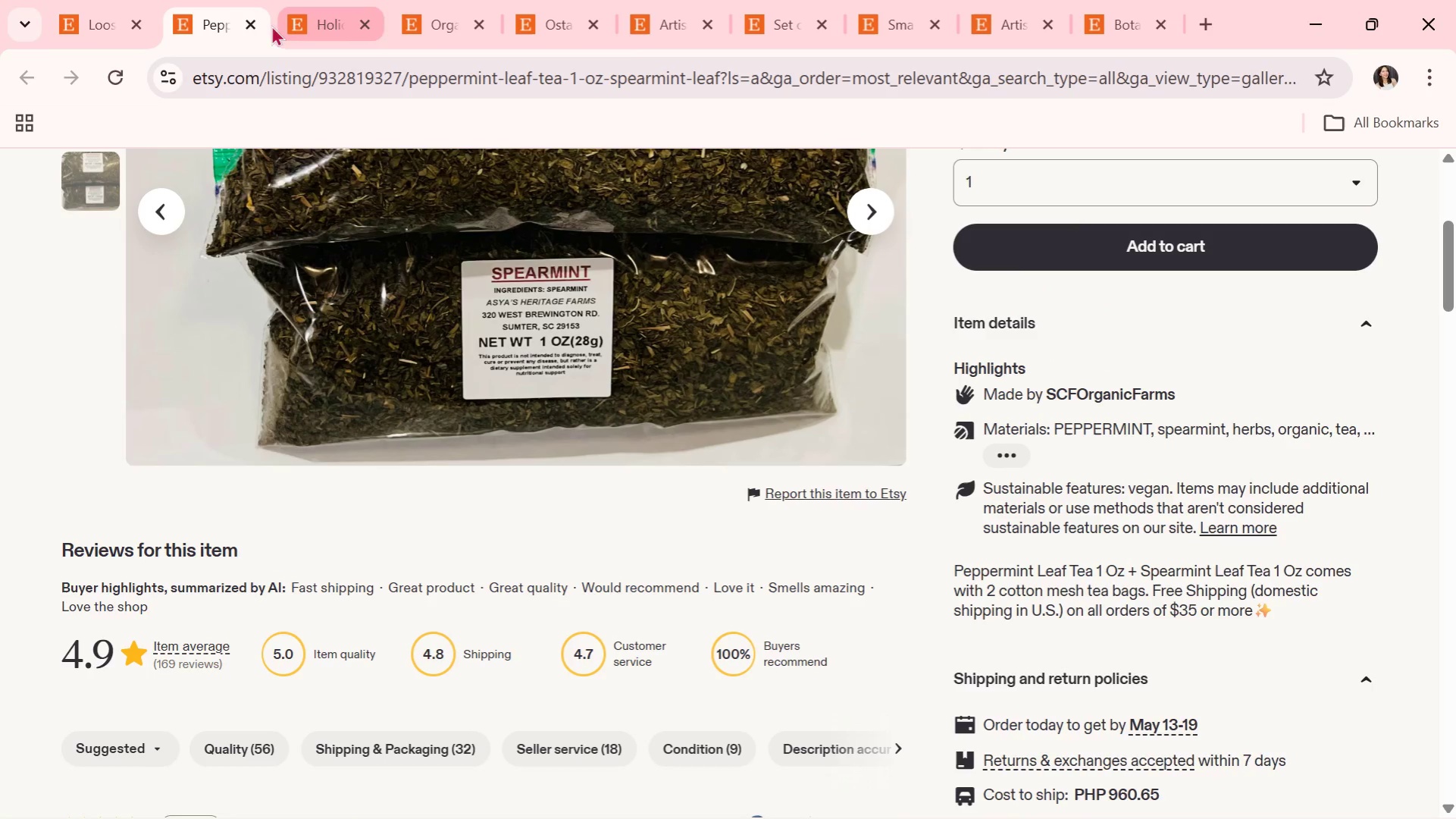 
left_click([251, 25])
 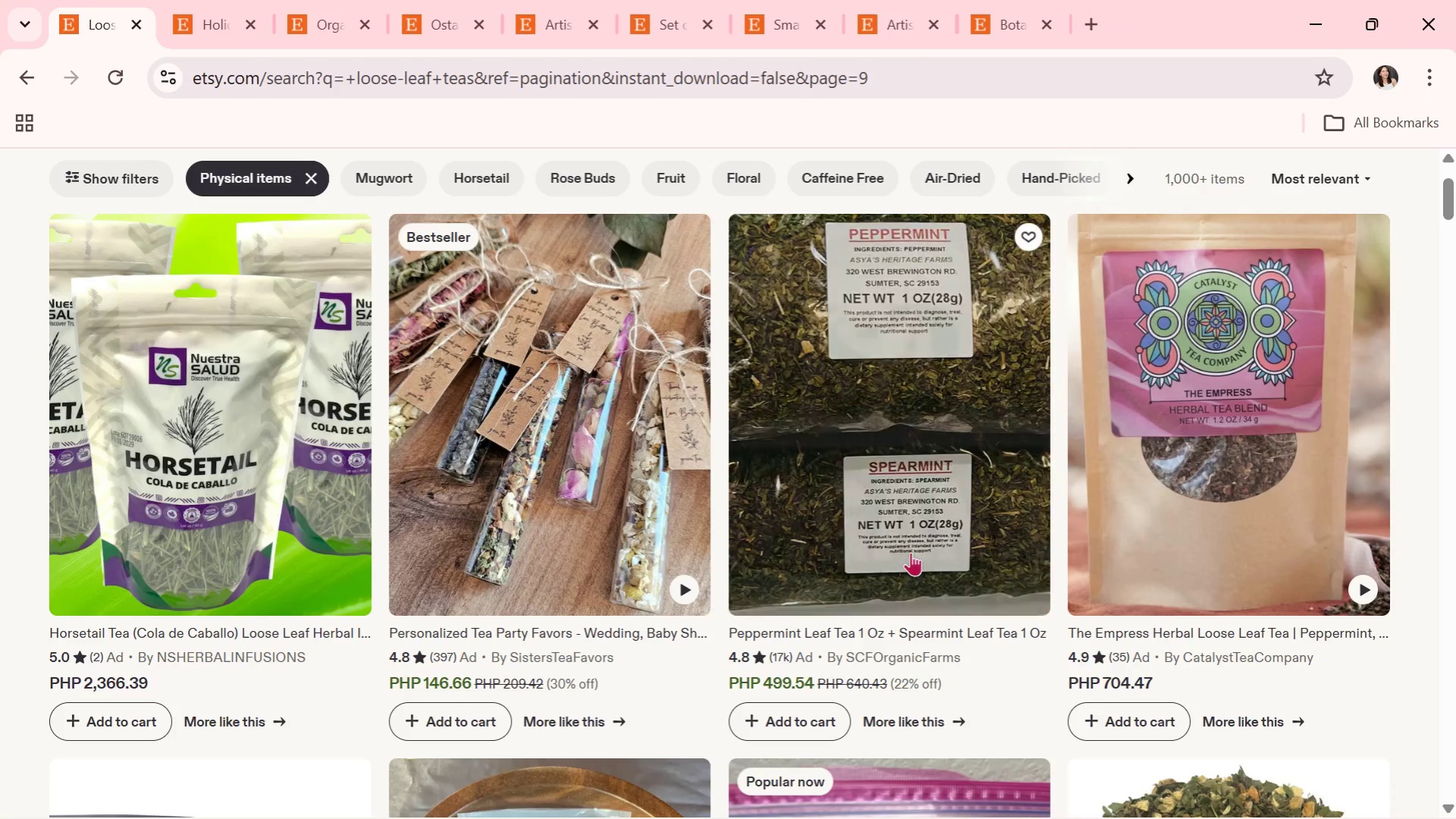 
scroll: coordinate [802, 560], scroll_direction: down, amount: 5.0
 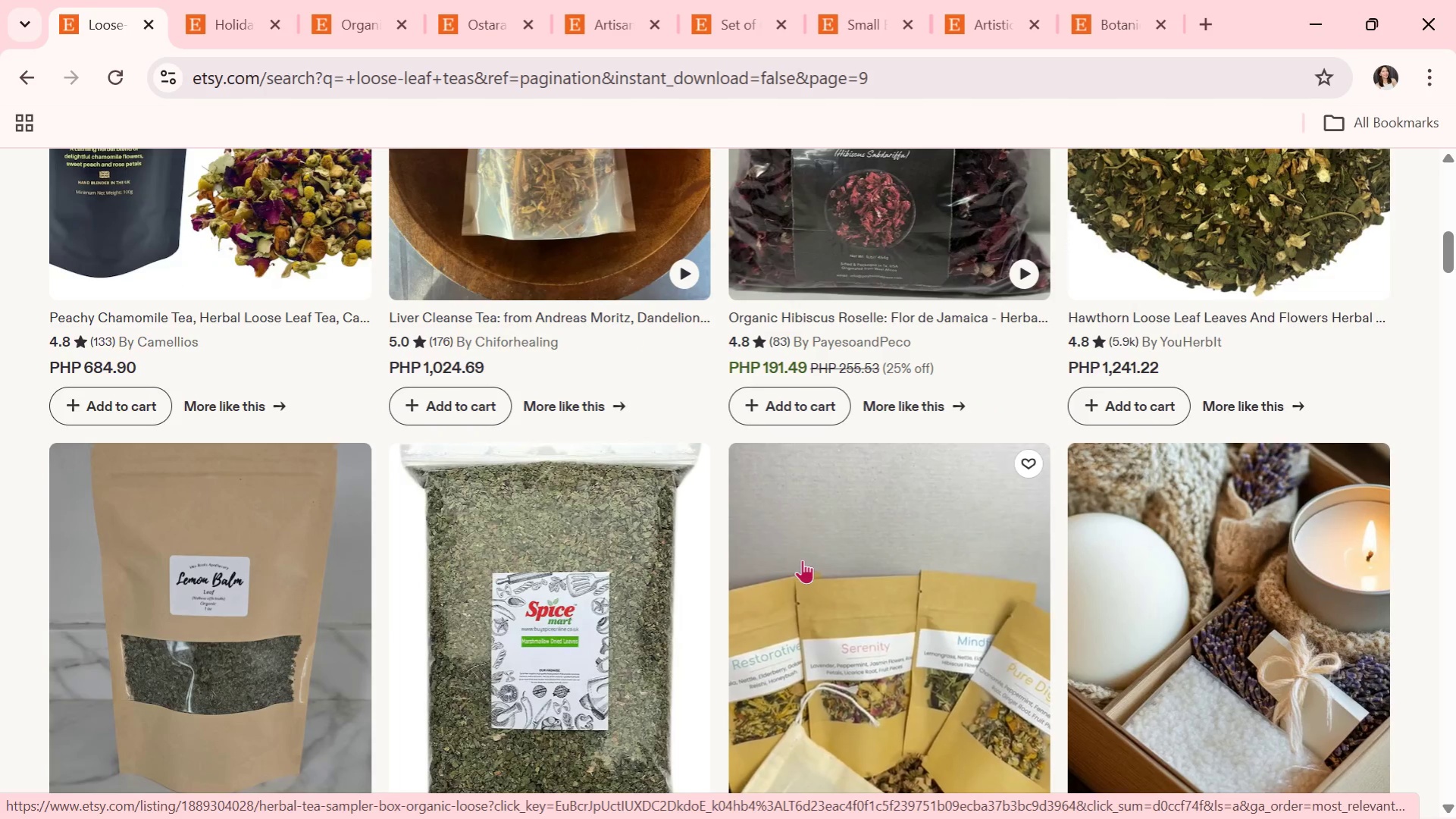 
left_click([802, 560])
 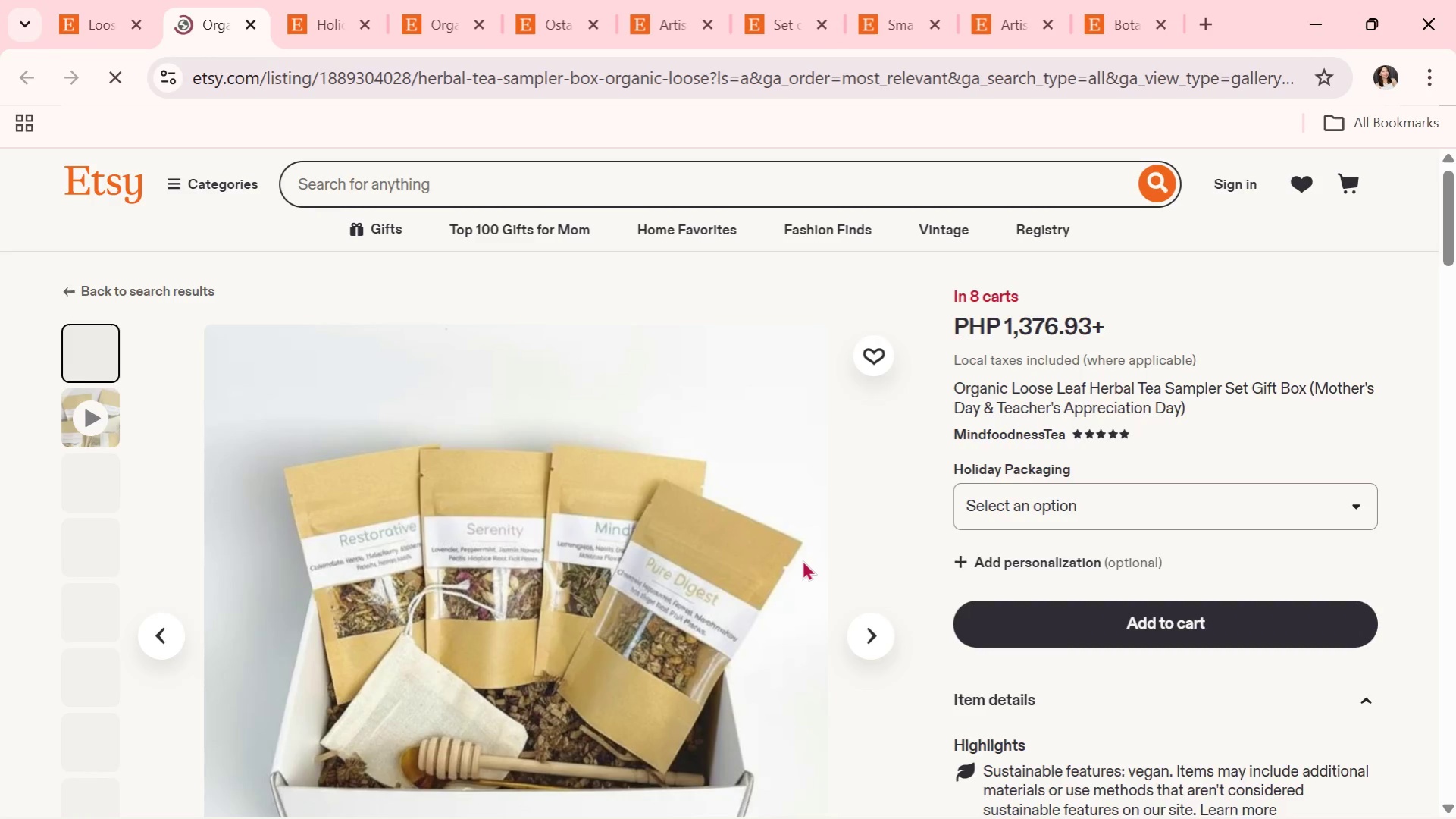 
scroll: coordinate [802, 560], scroll_direction: down, amount: 1.0
 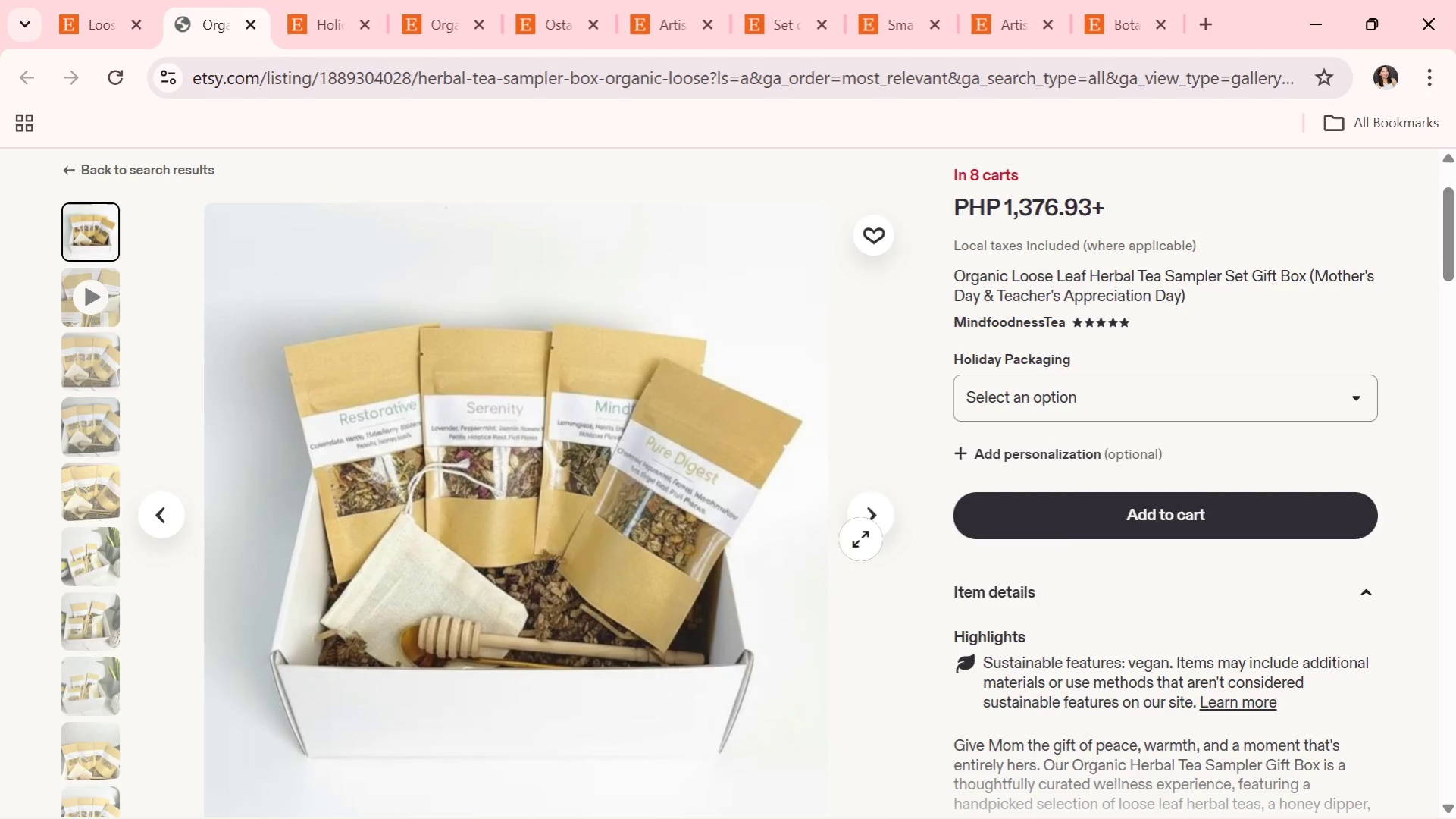 
left_click([872, 532])
 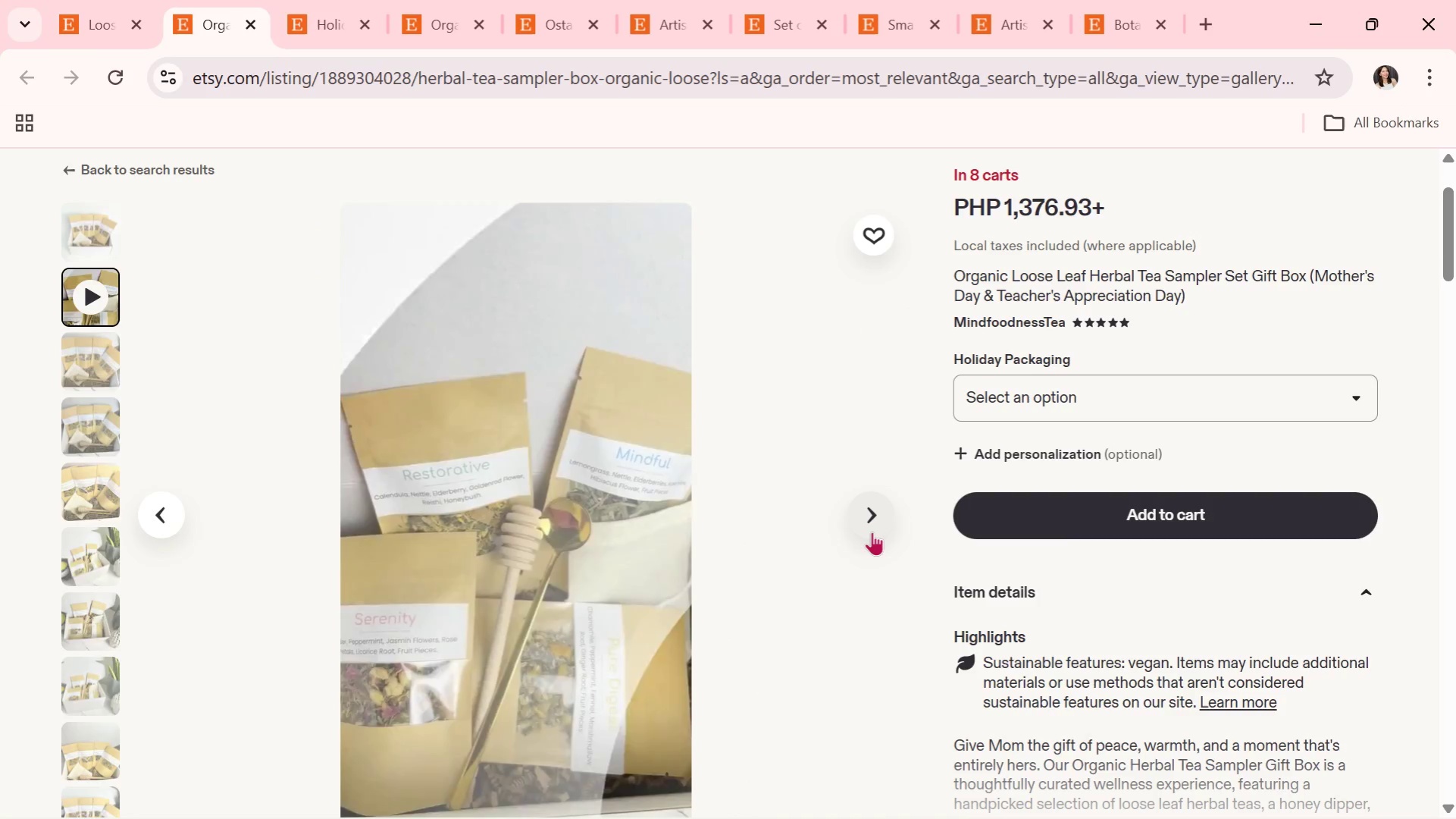 
left_click([872, 532])
 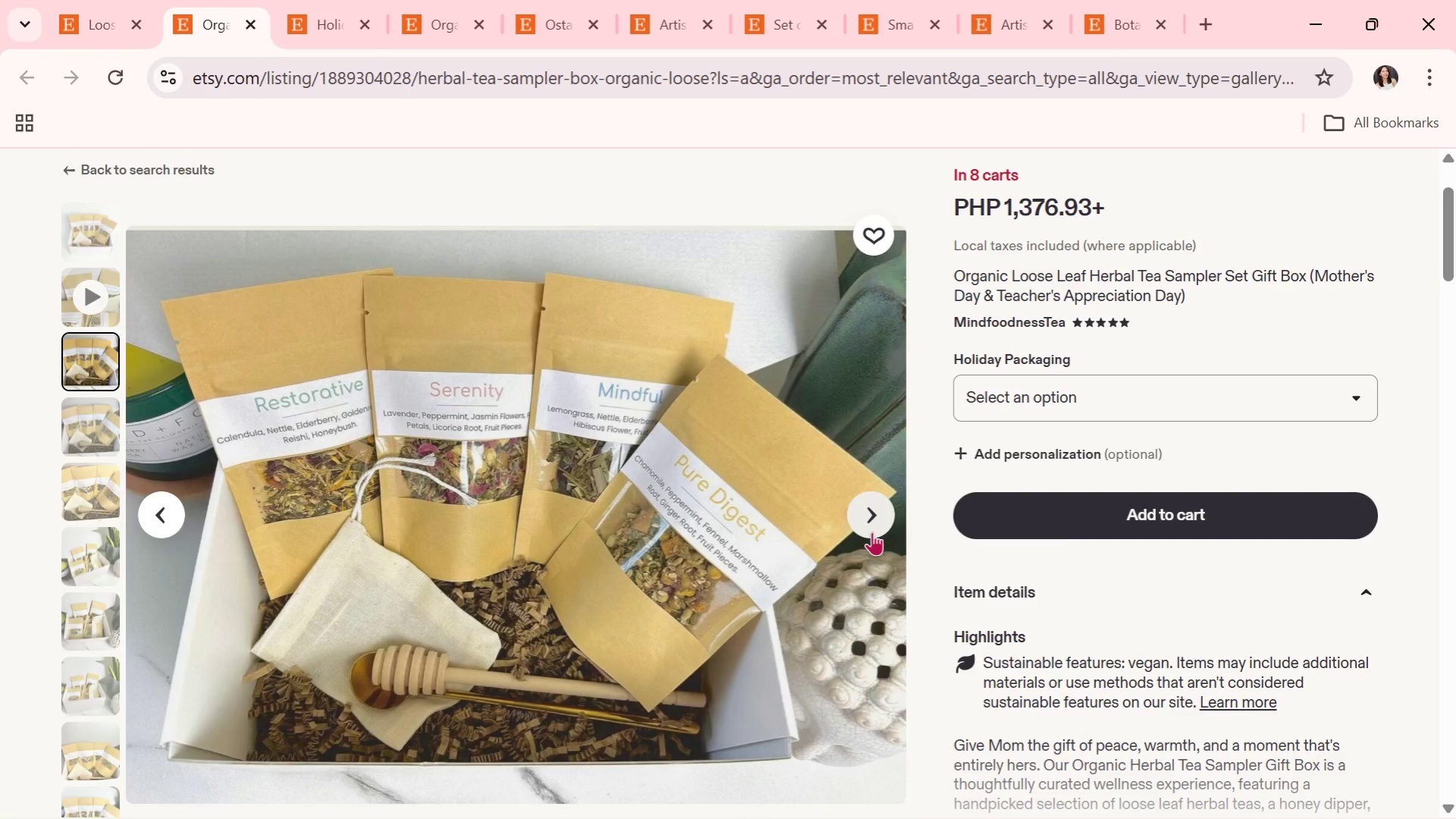 
wait(6.88)
 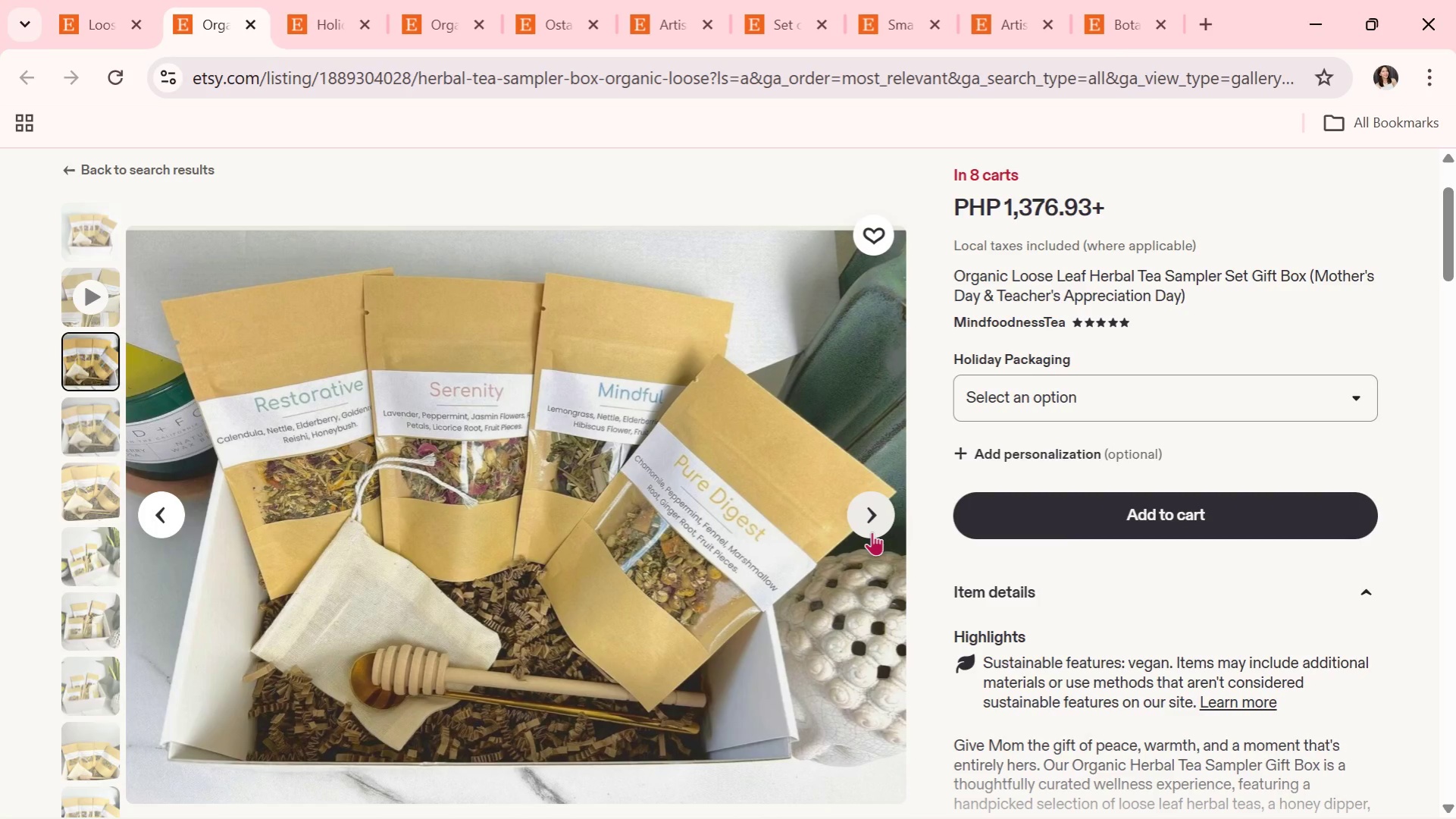 
left_click([872, 532])
 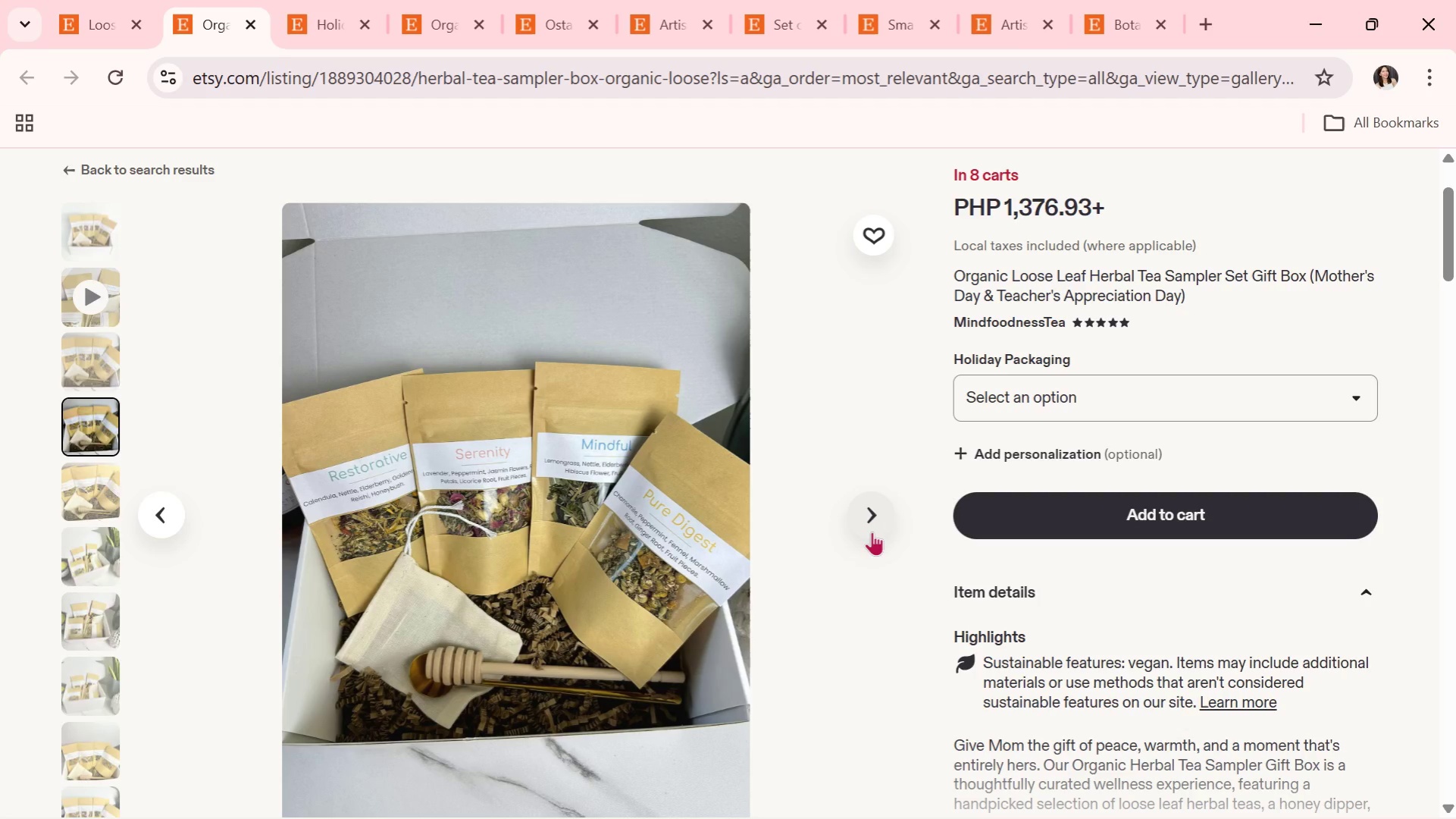 
wait(6.59)
 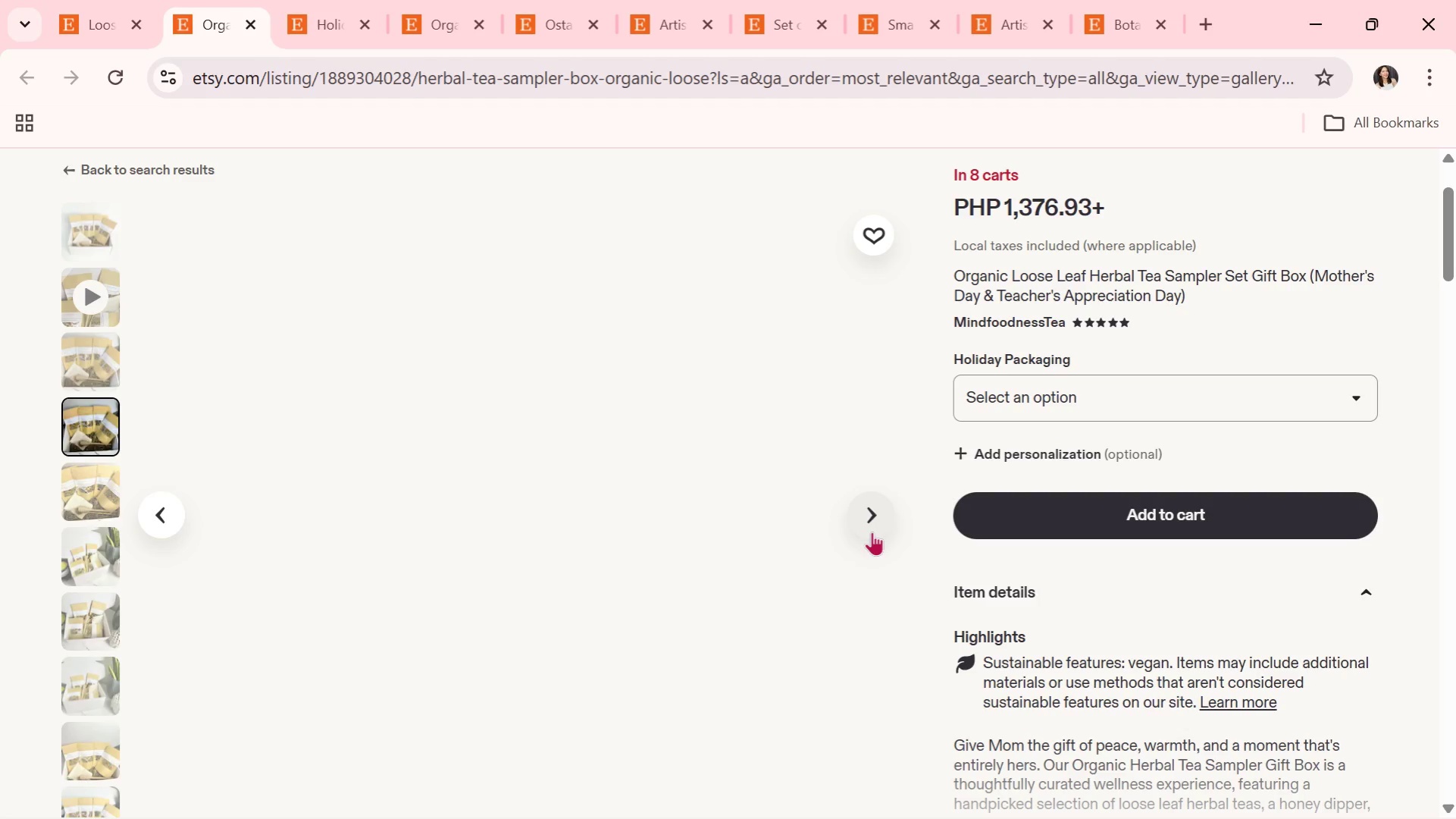 
left_click([872, 532])
 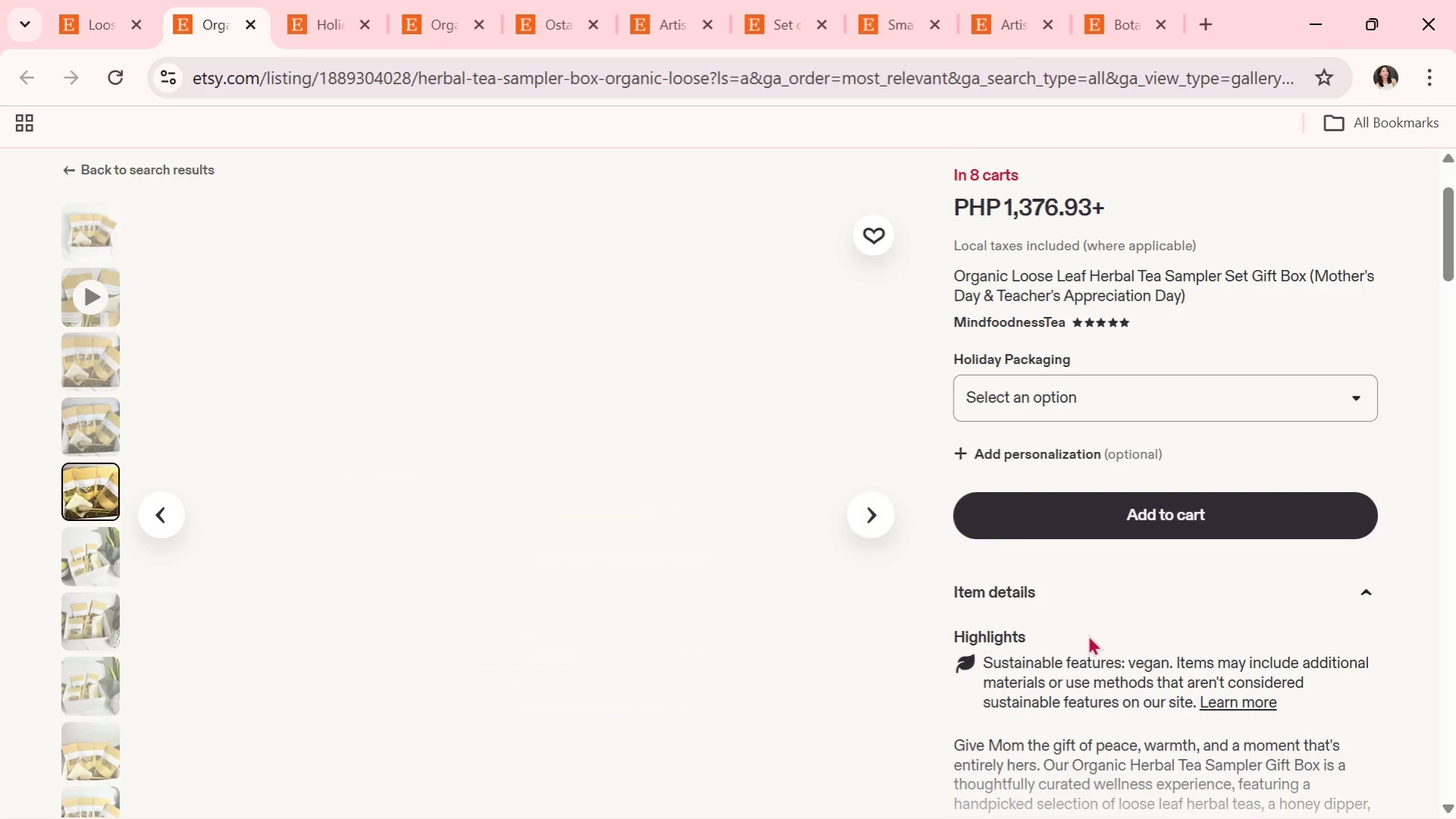 
scroll: coordinate [1088, 635], scroll_direction: down, amount: 2.0
 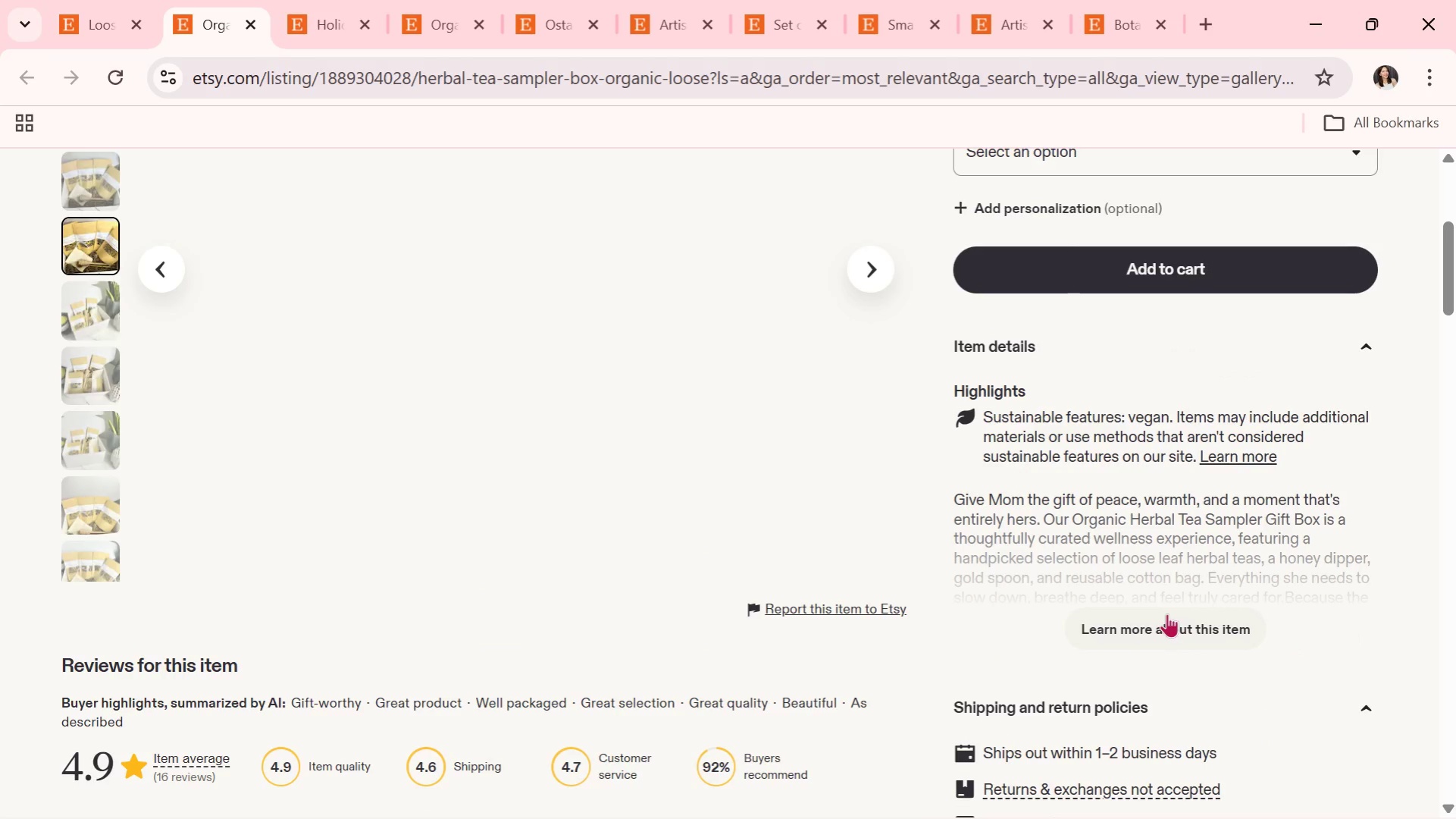 
left_click([1175, 624])
 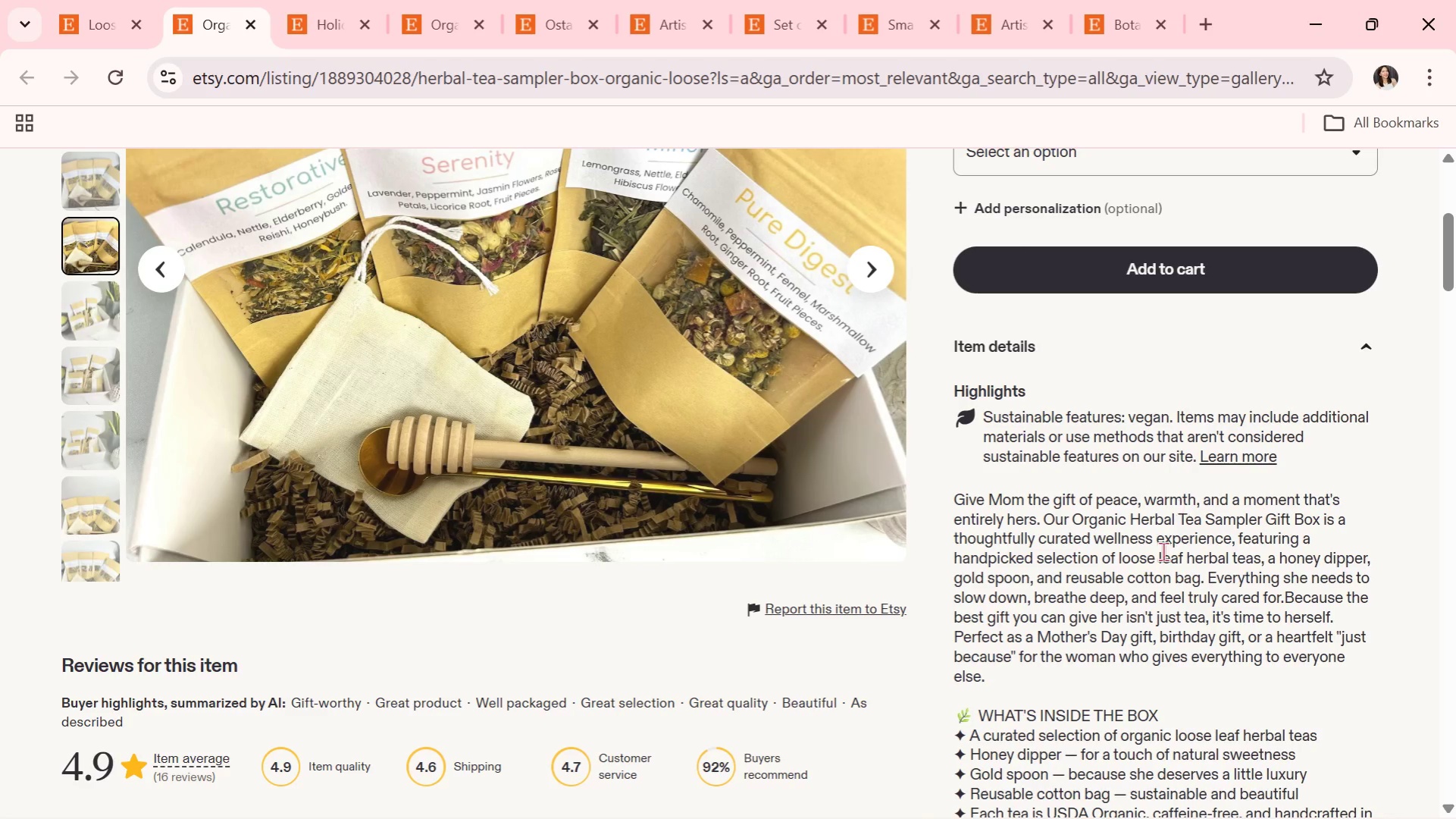 
scroll: coordinate [1166, 555], scroll_direction: down, amount: 5.0
 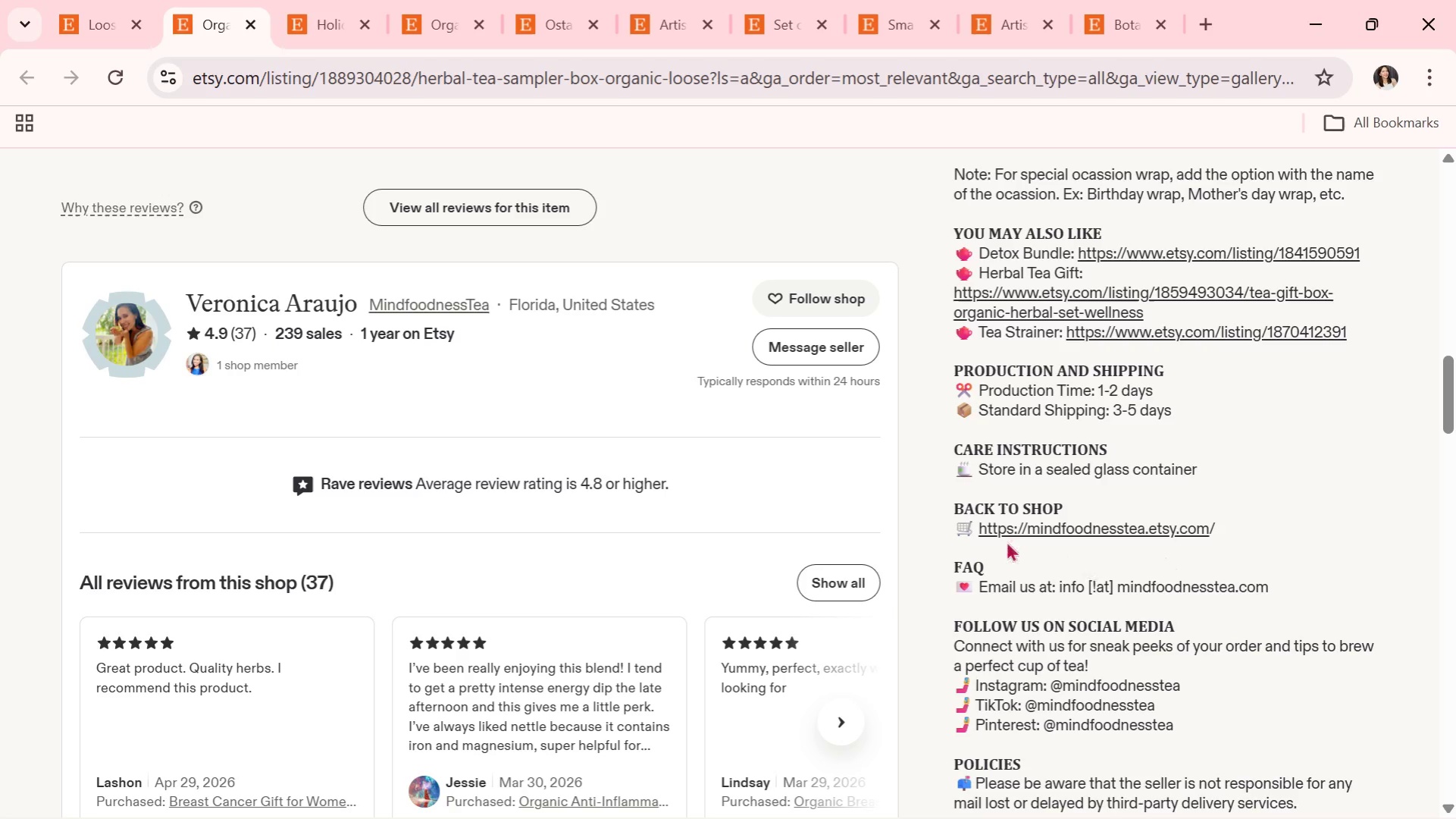 
left_click([451, 303])
 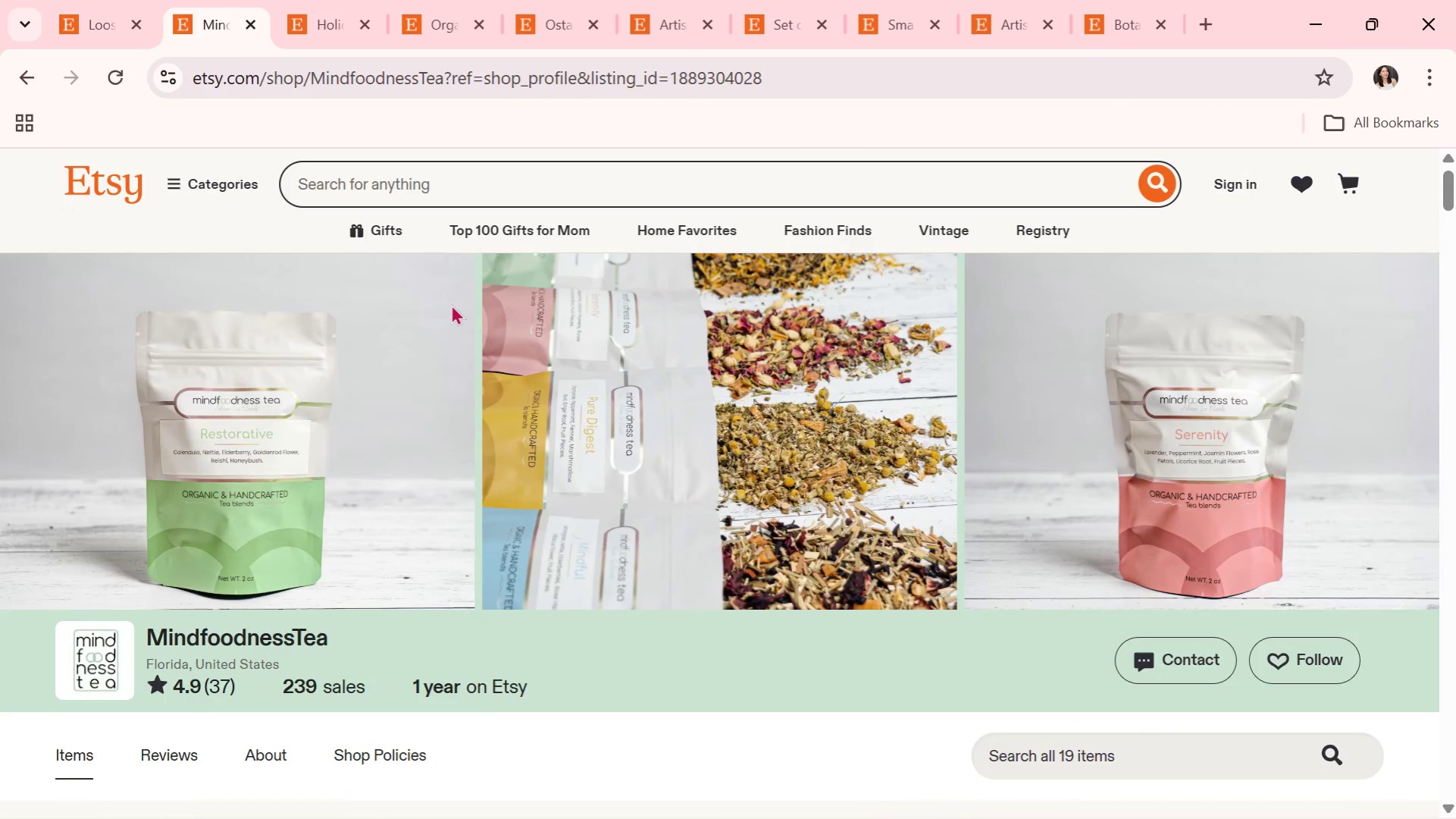 
scroll: coordinate [451, 304], scroll_direction: down, amount: 1.0
 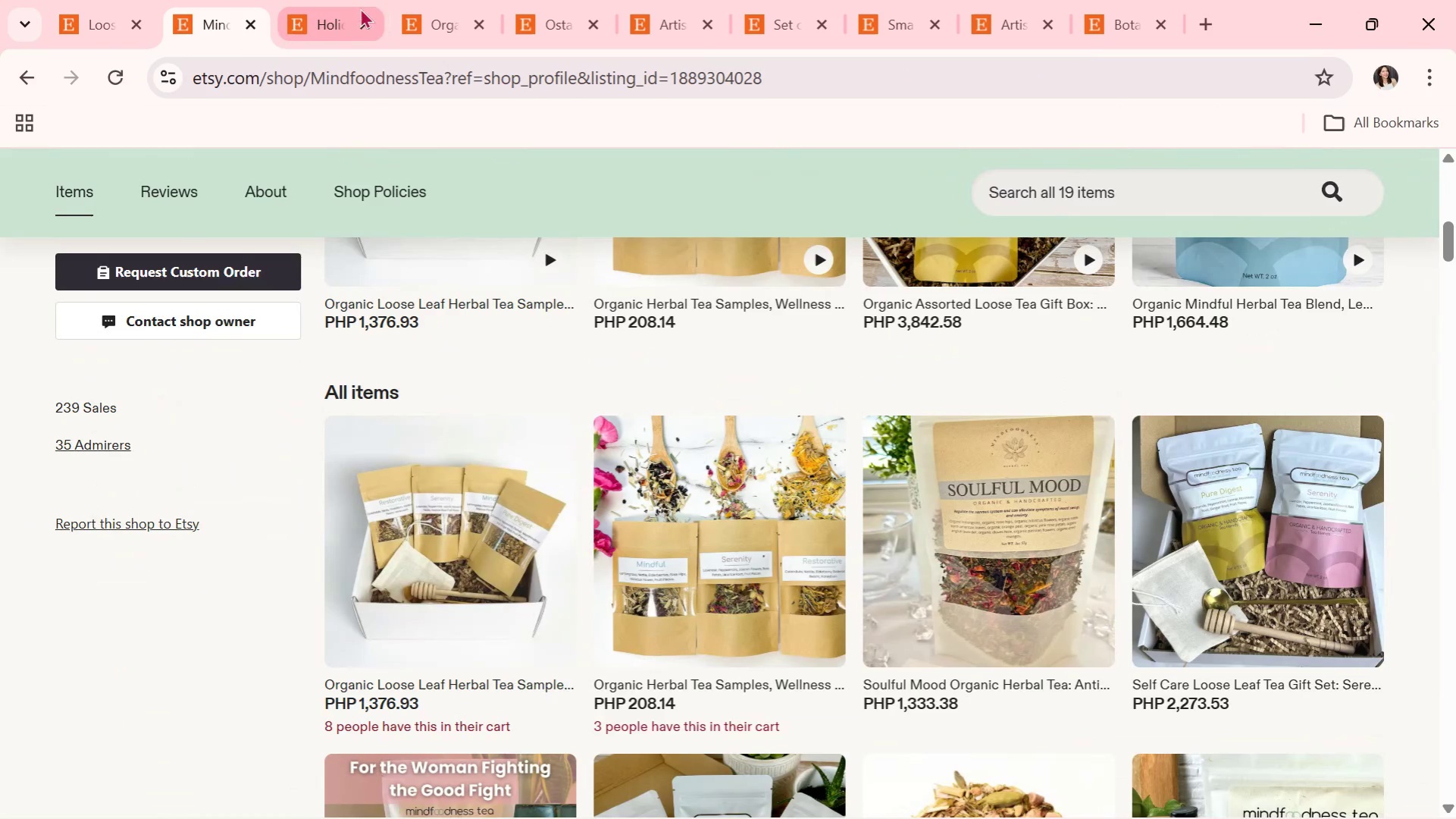 
left_click([252, 24])
 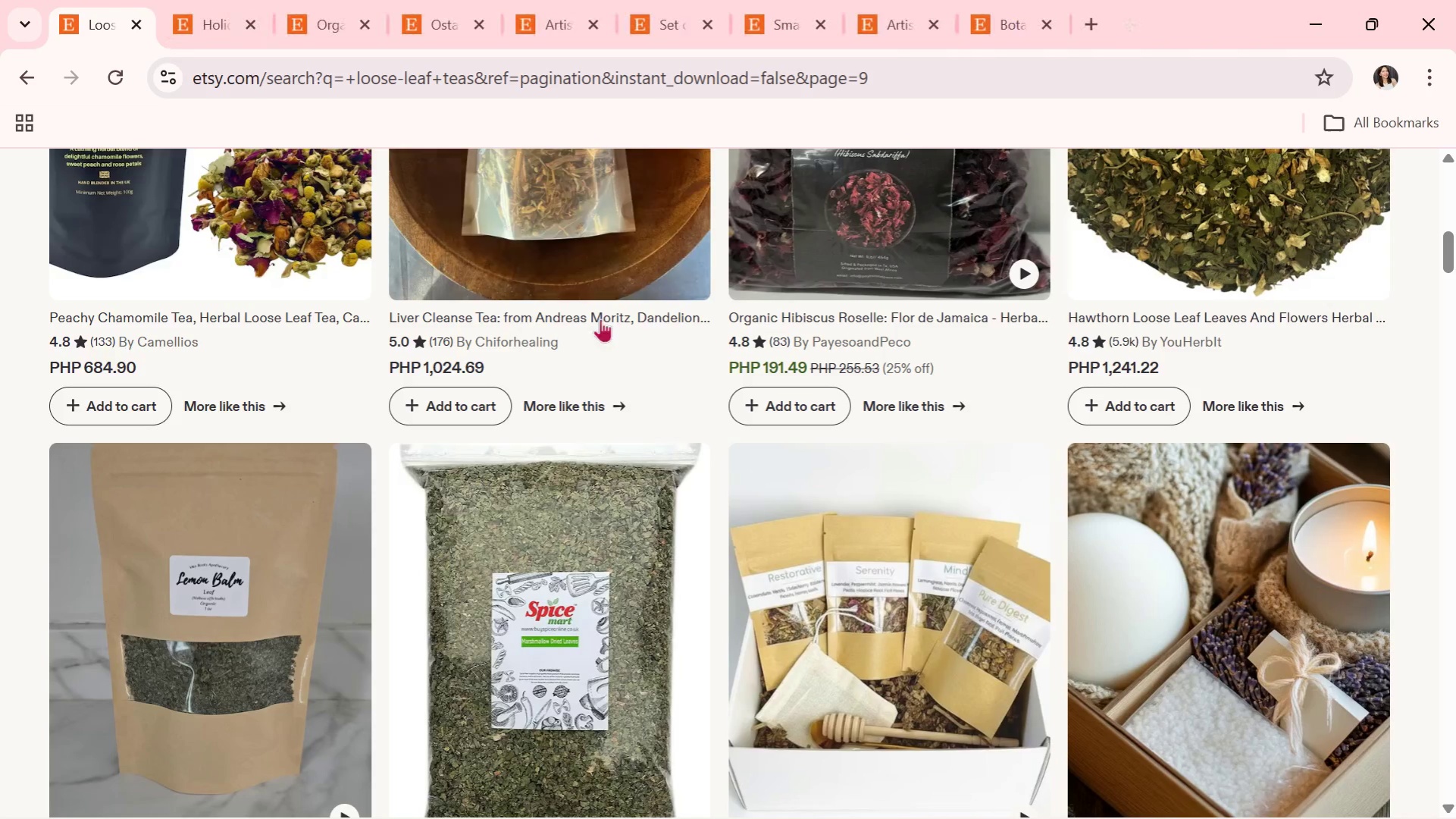 
scroll: coordinate [612, 340], scroll_direction: down, amount: 3.0
 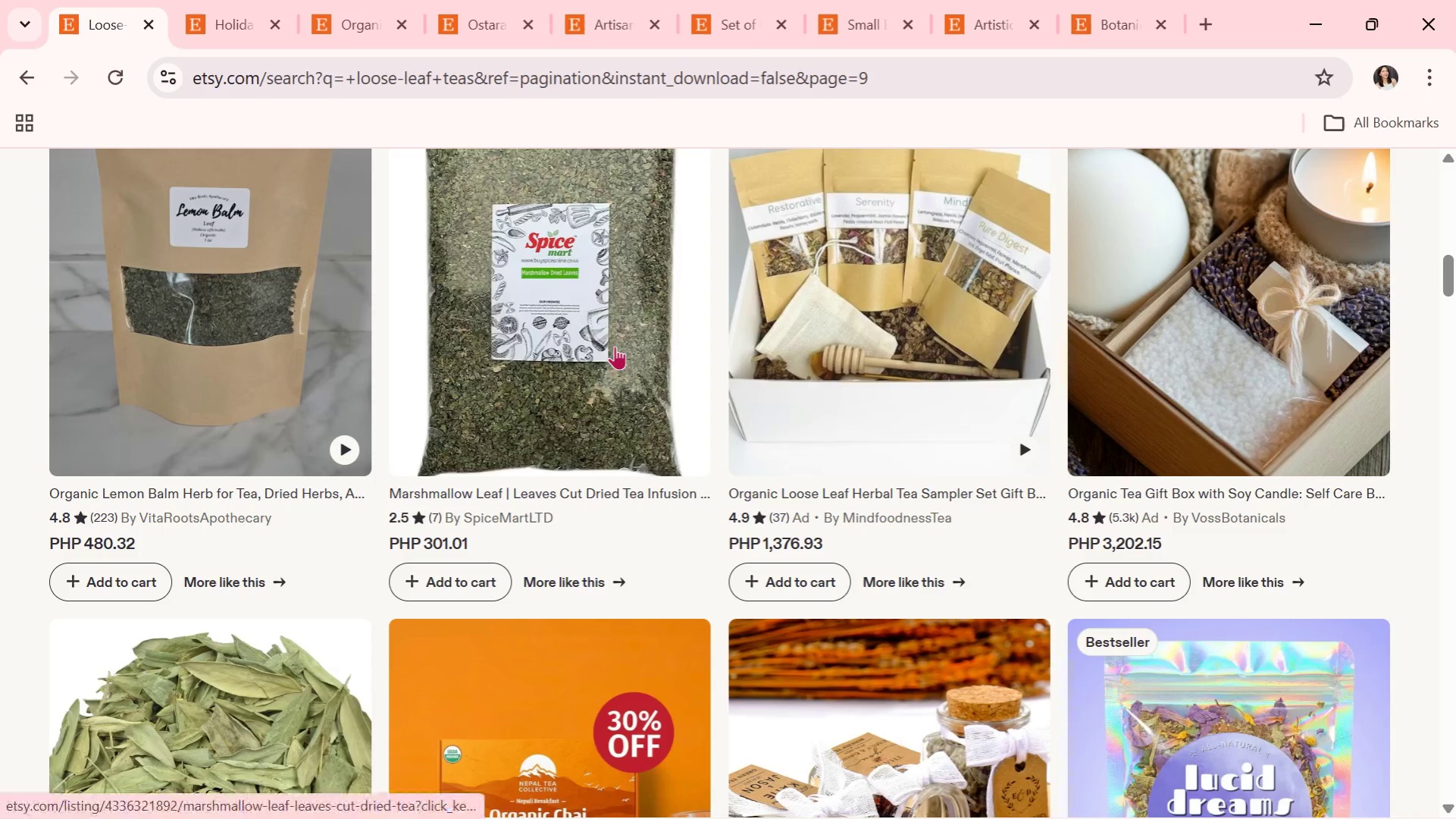 
left_click([615, 346])
 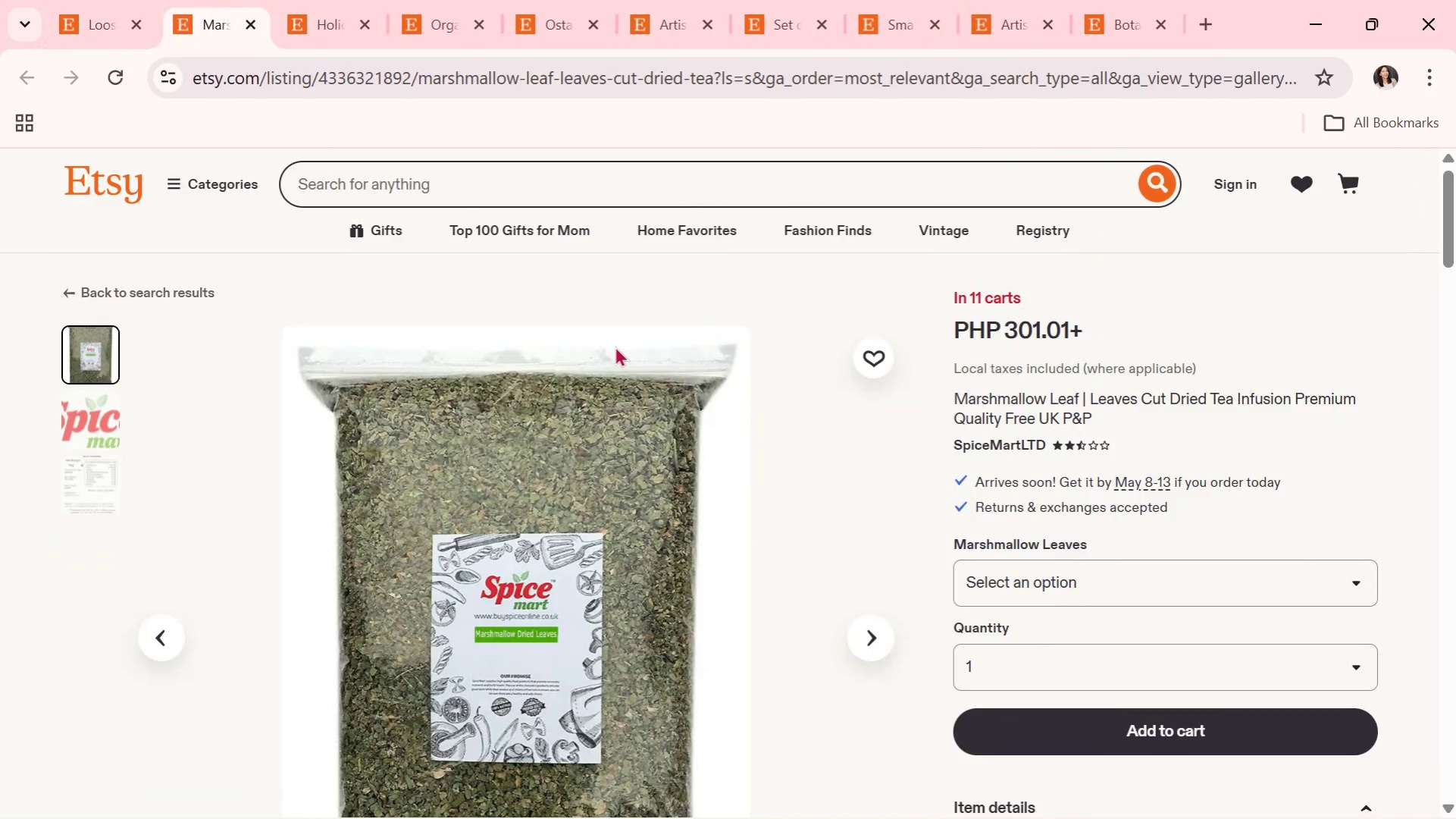 
wait(10.74)
 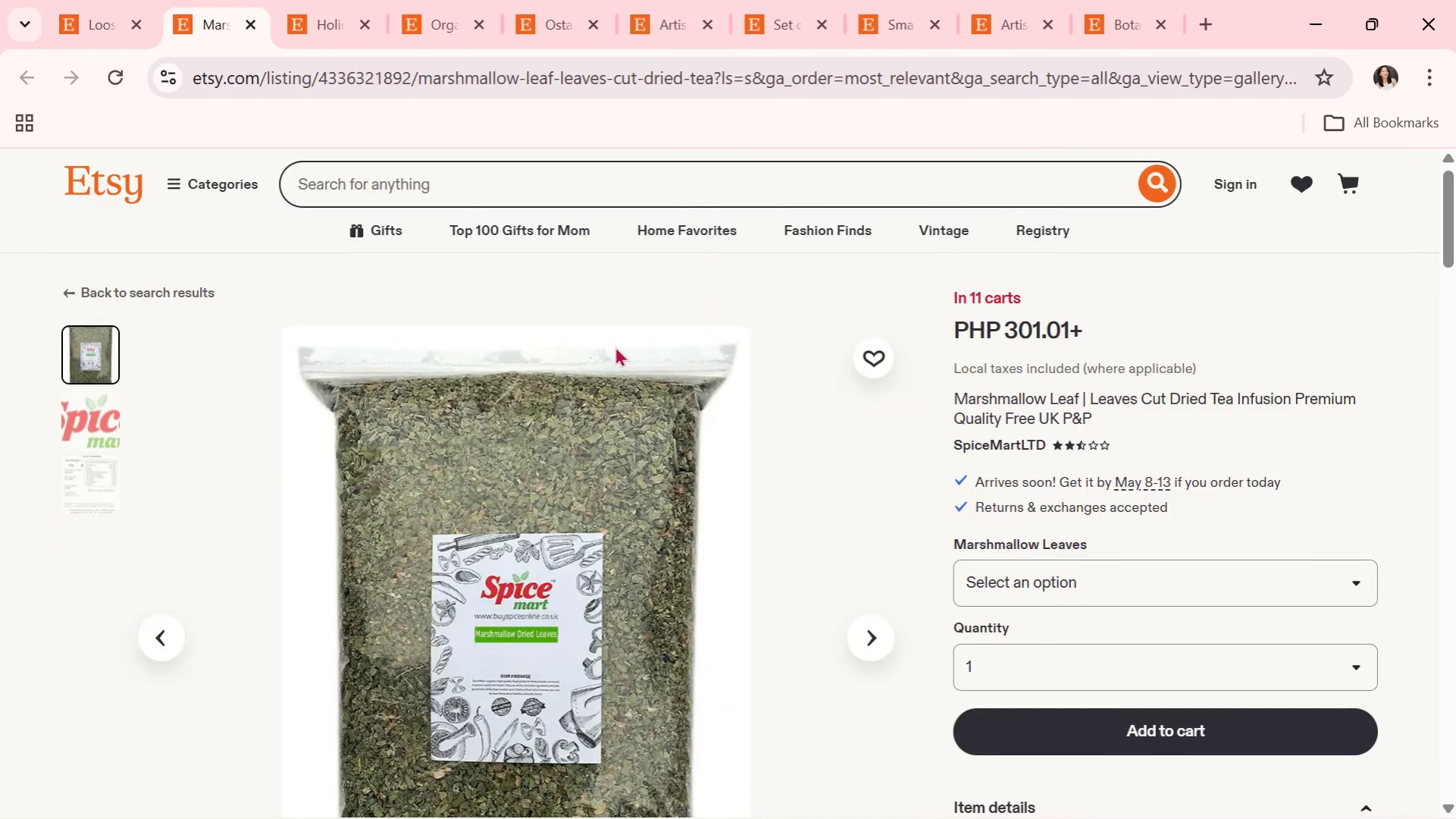 
scroll: coordinate [684, 381], scroll_direction: down, amount: 1.0
 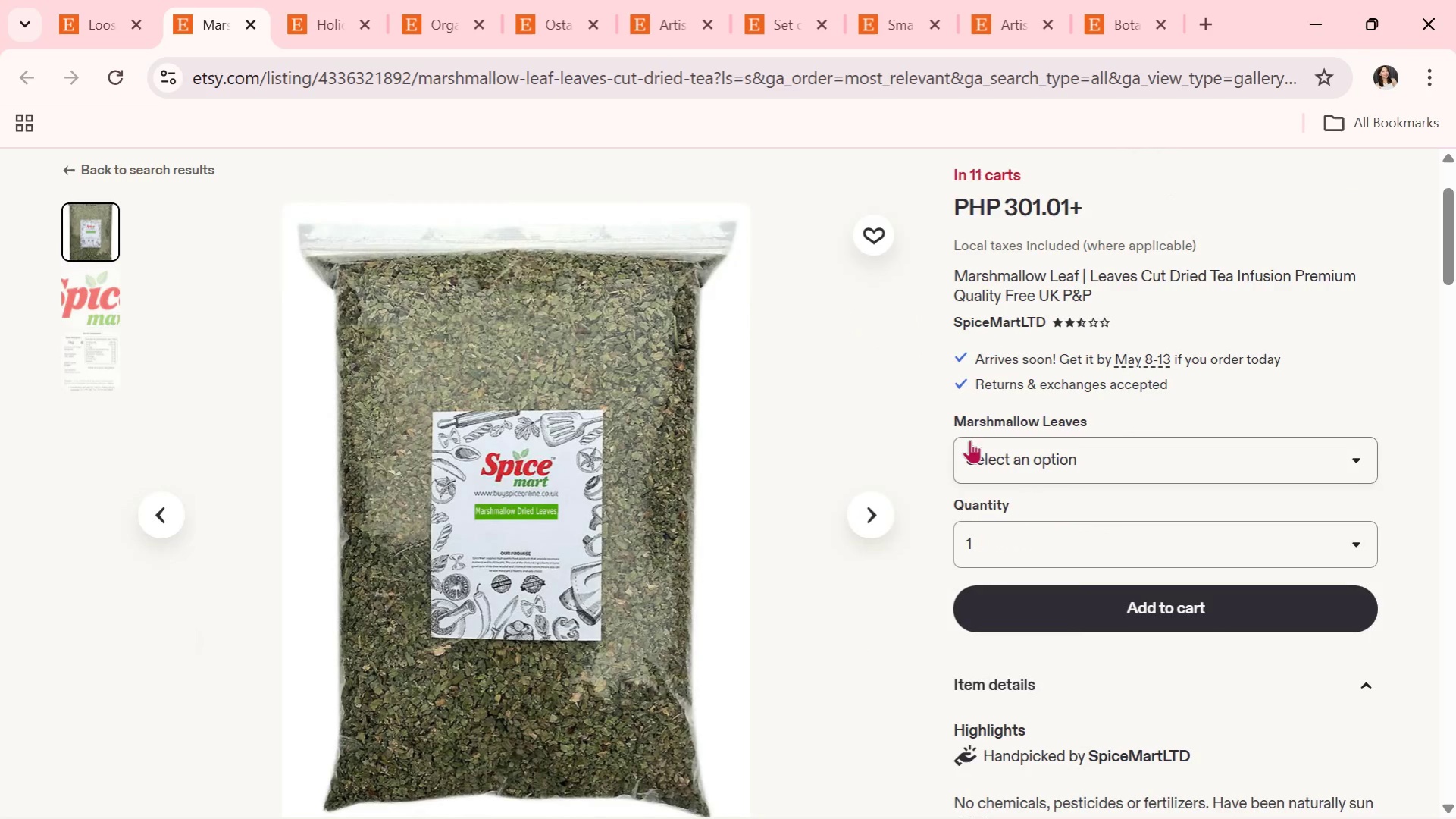 
left_click([869, 518])
 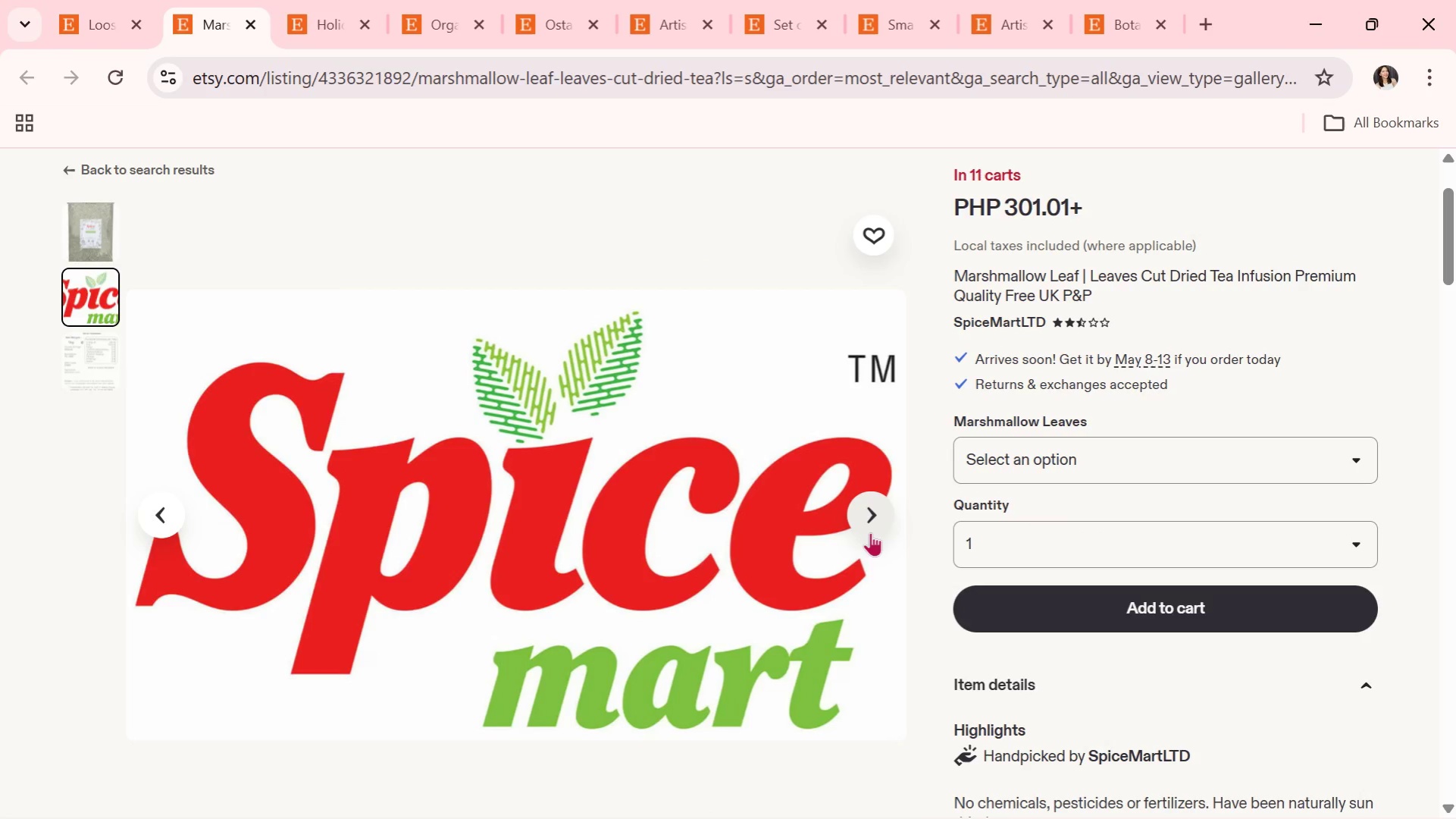 
scroll: coordinate [1085, 668], scroll_direction: down, amount: 2.0
 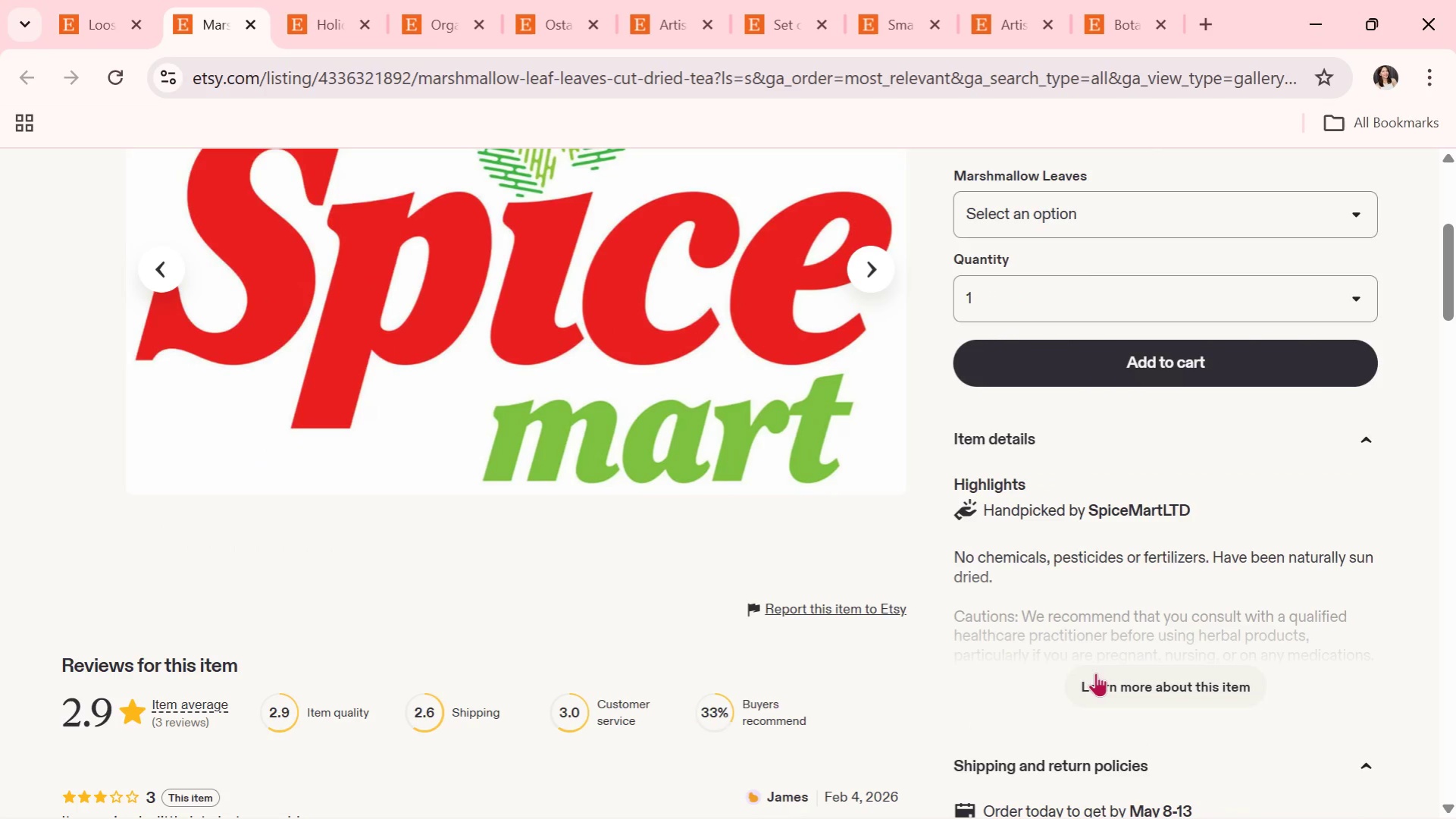 
left_click([1095, 673])
 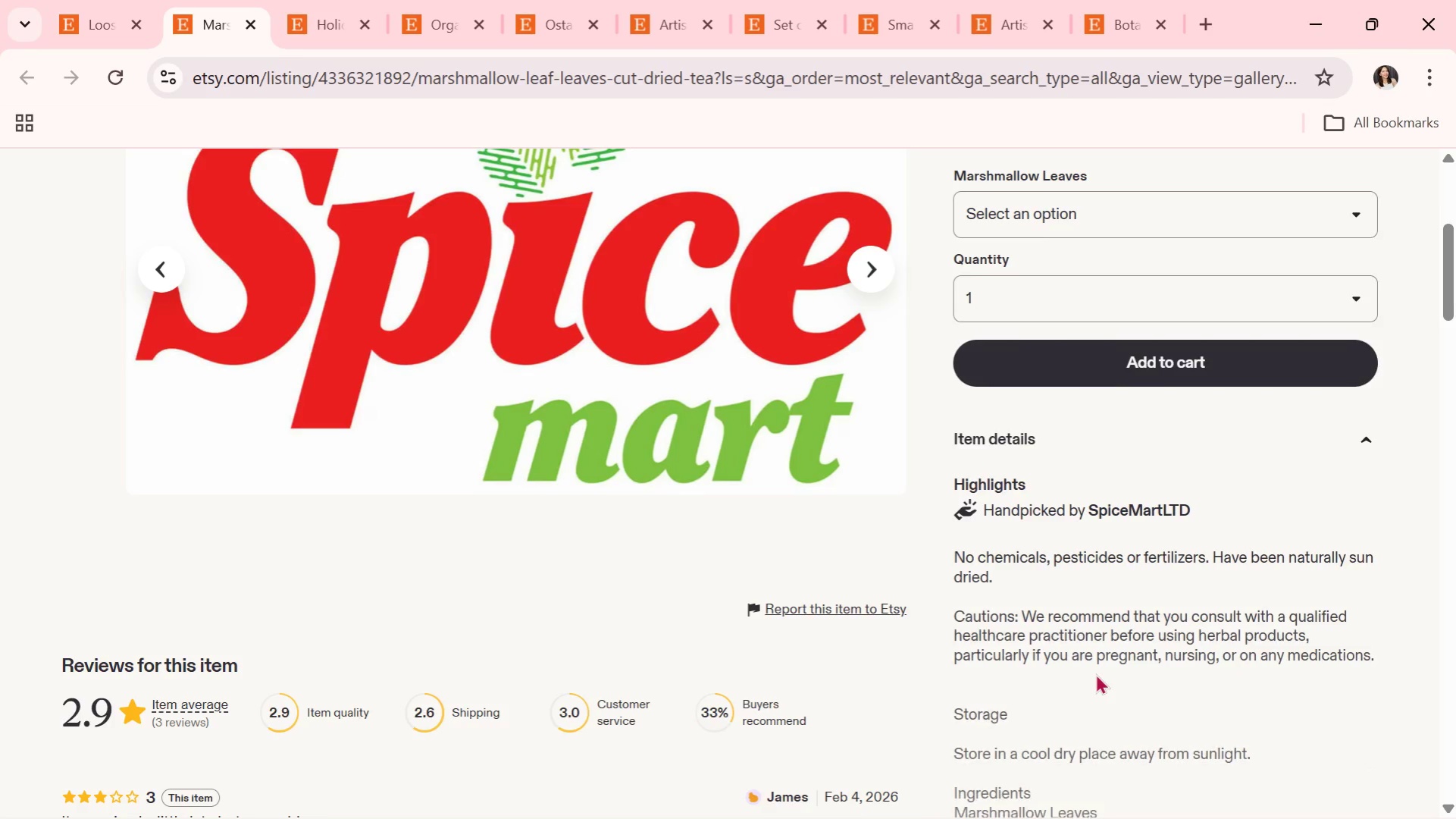 
scroll: coordinate [1095, 673], scroll_direction: down, amount: 4.0
 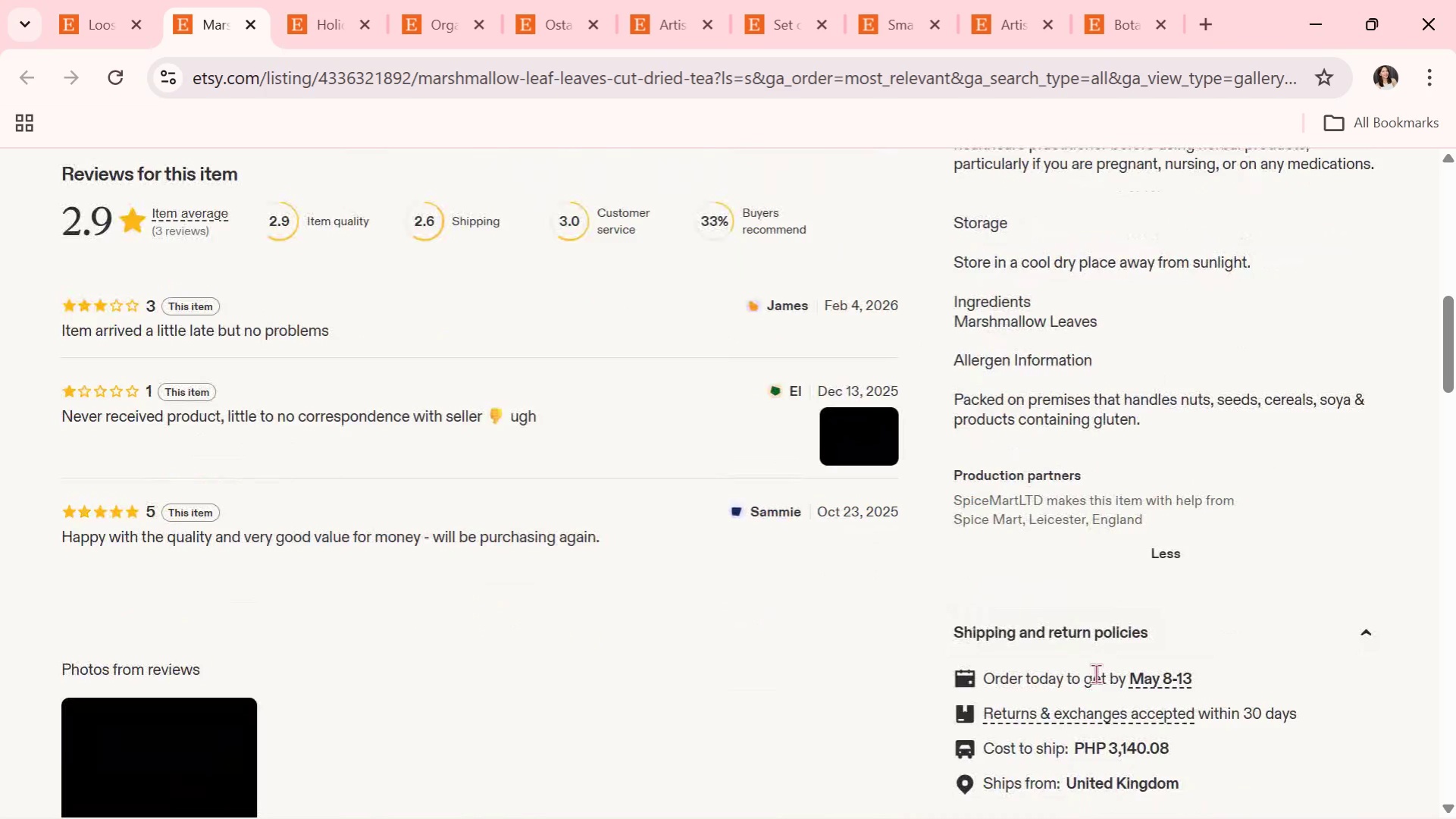 
scroll: coordinate [1095, 673], scroll_direction: up, amount: 1.0
 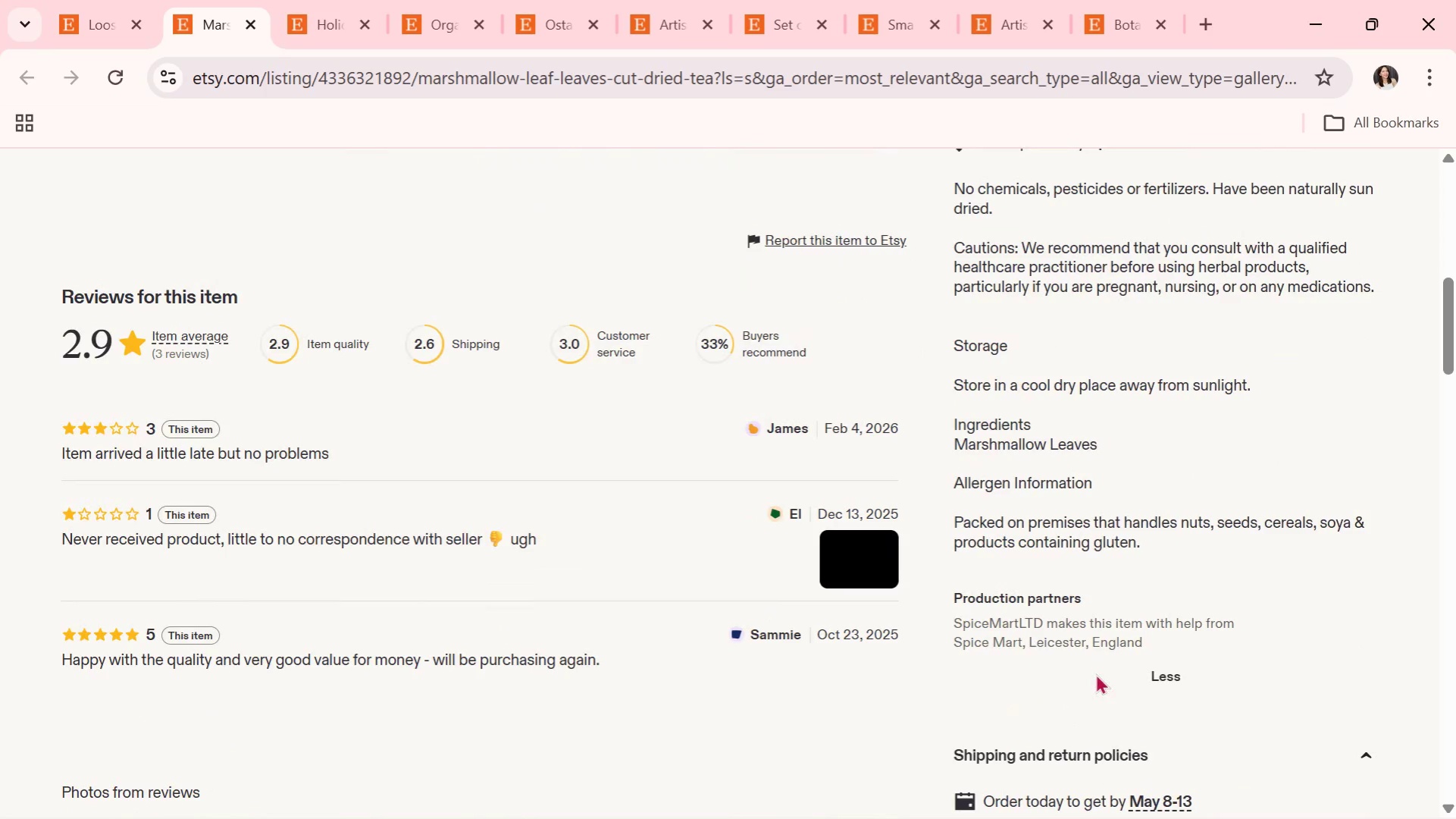 
wait(6.45)
 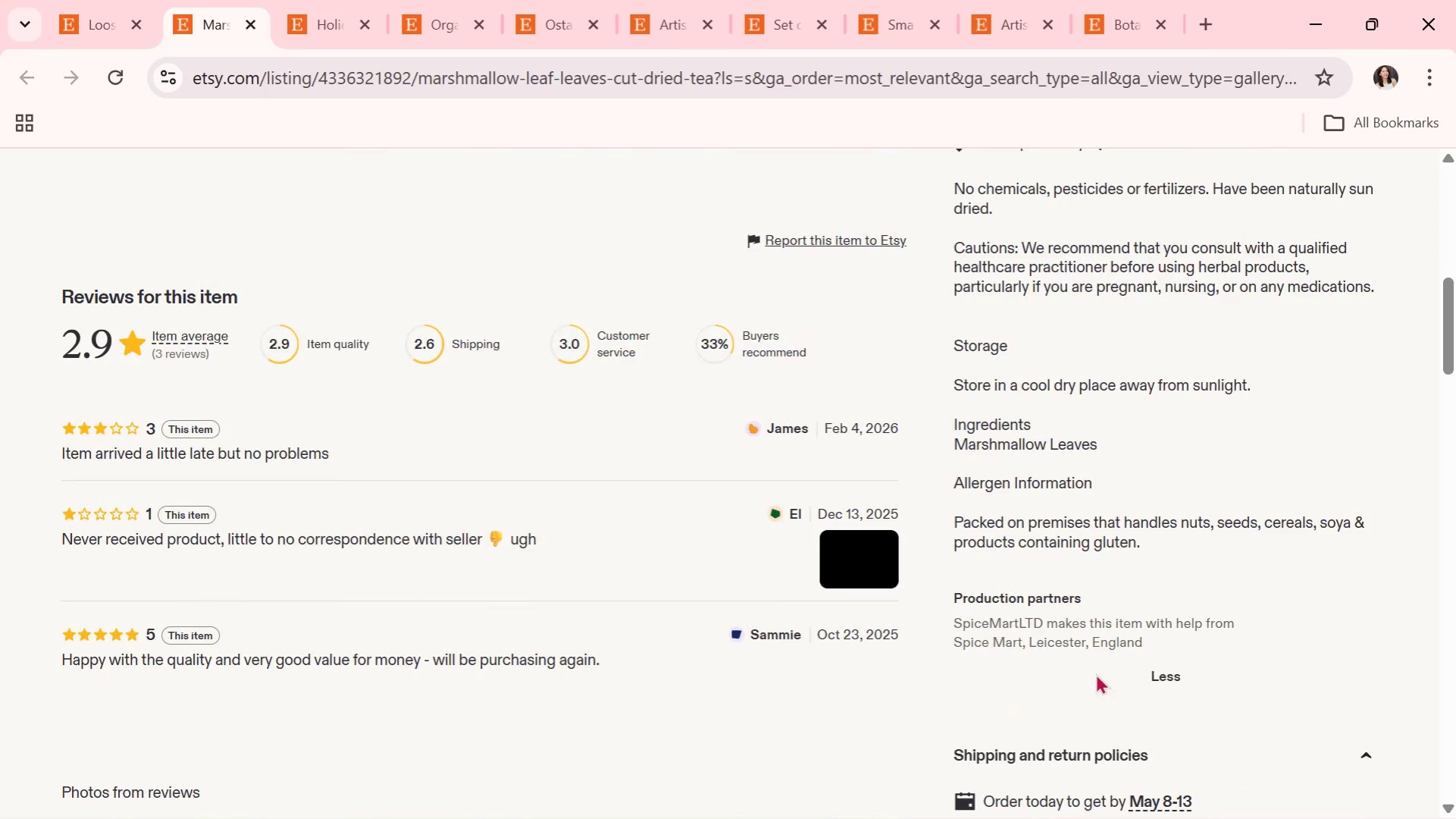 
scroll: coordinate [988, 629], scroll_direction: up, amount: 2.0
 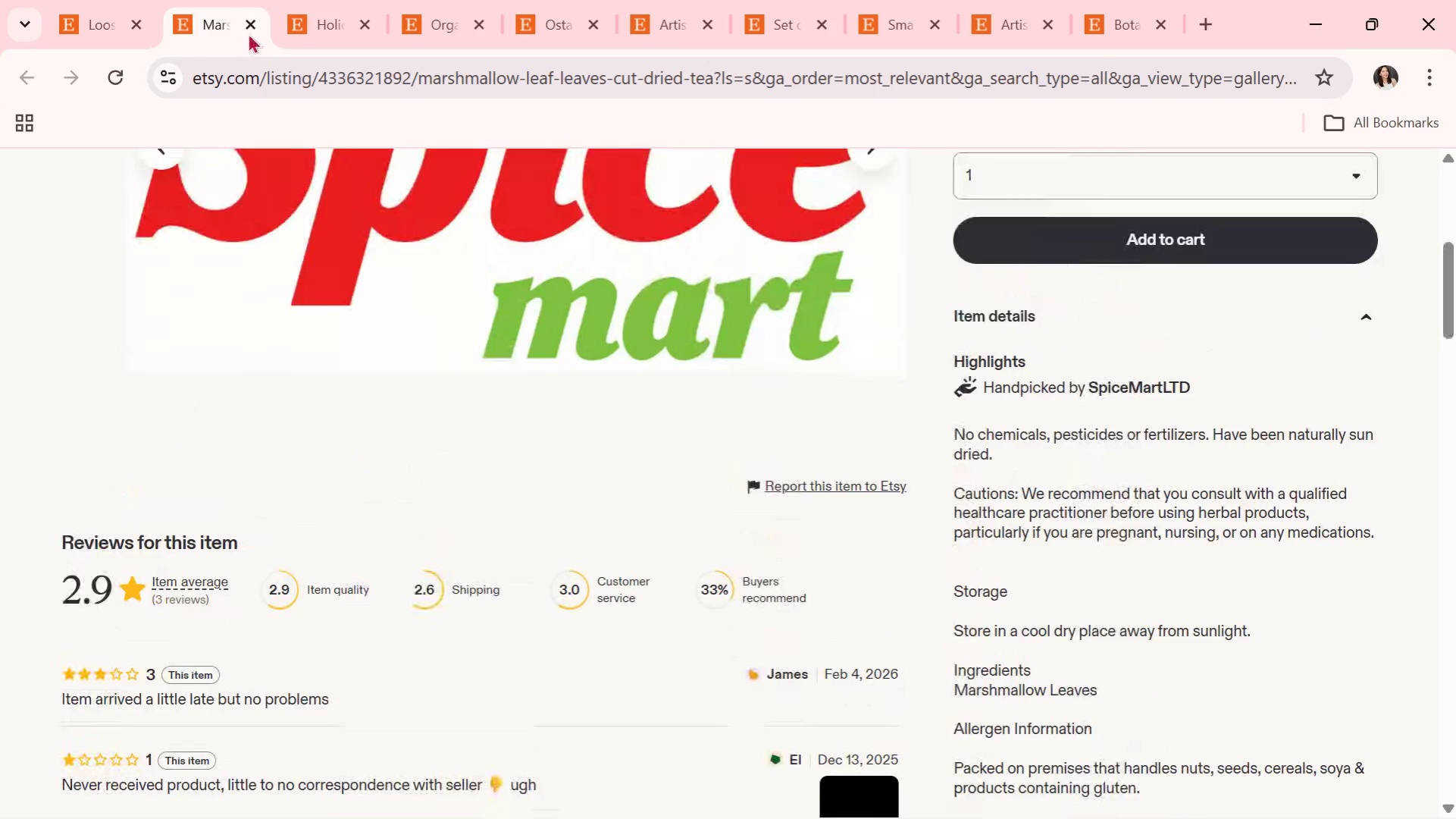 
left_click([252, 25])
 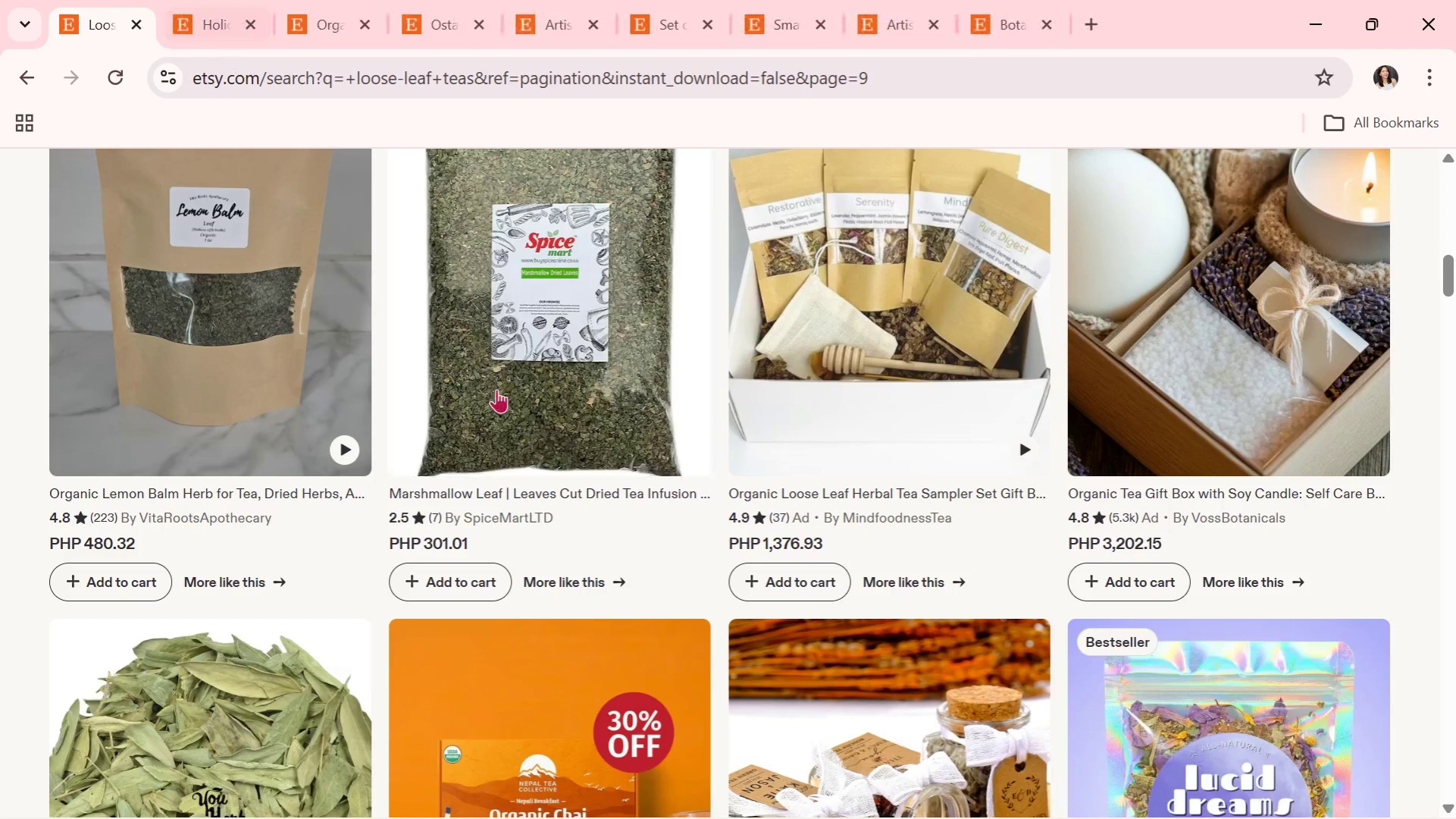 
scroll: coordinate [594, 454], scroll_direction: down, amount: 2.0
 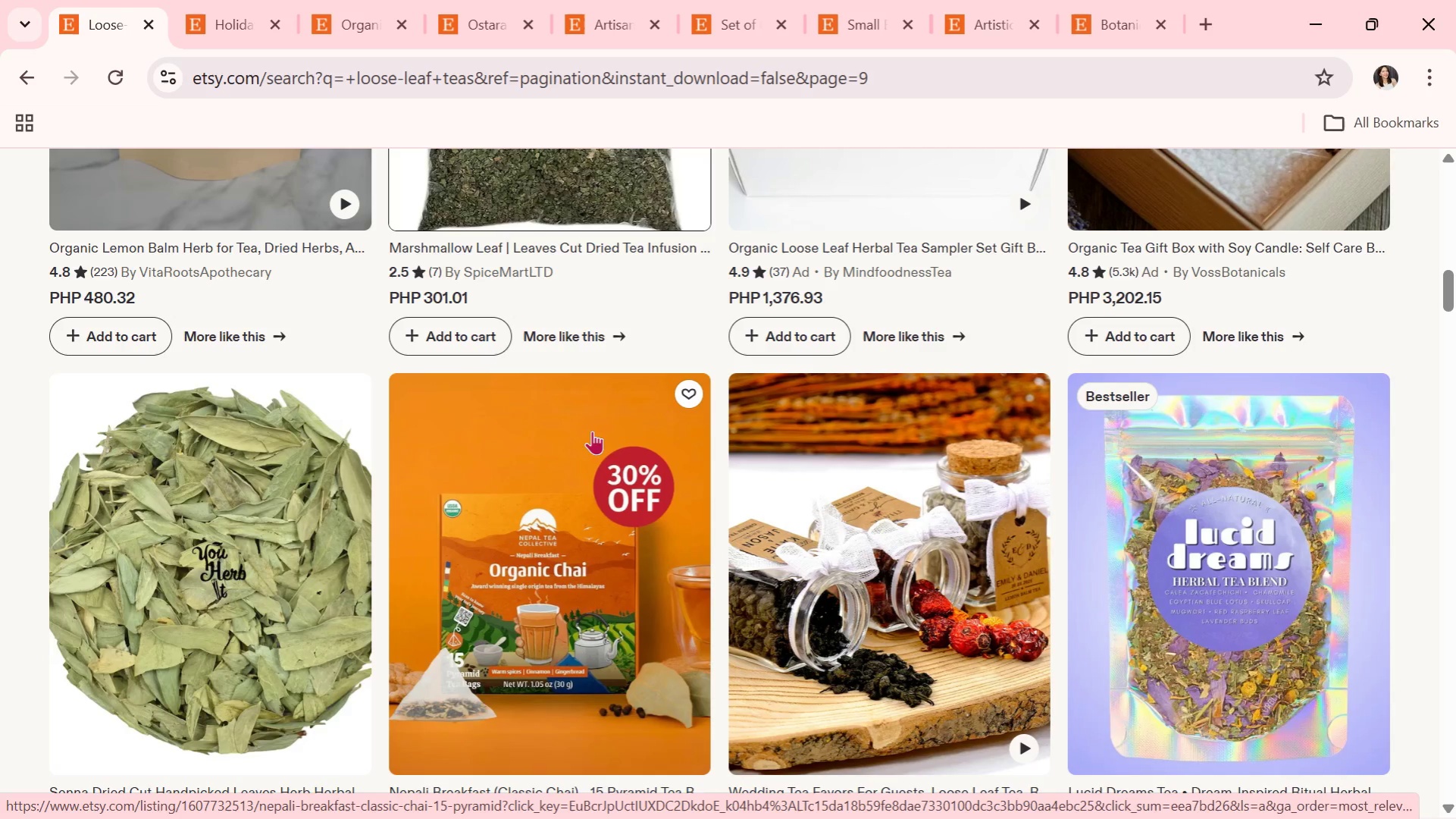 
wait(17.36)
 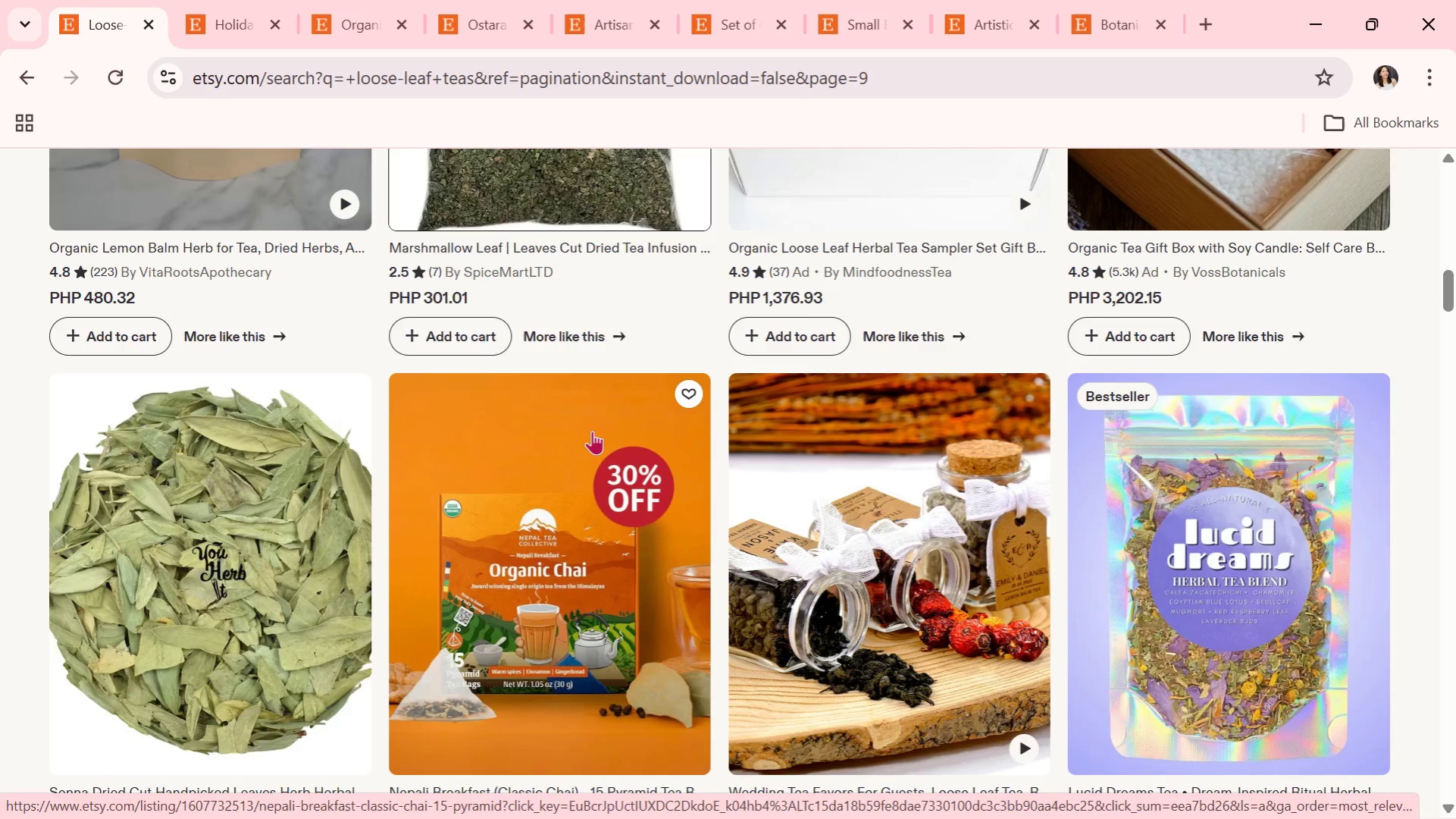 
scroll: coordinate [791, 748], scroll_direction: down, amount: 1.0
 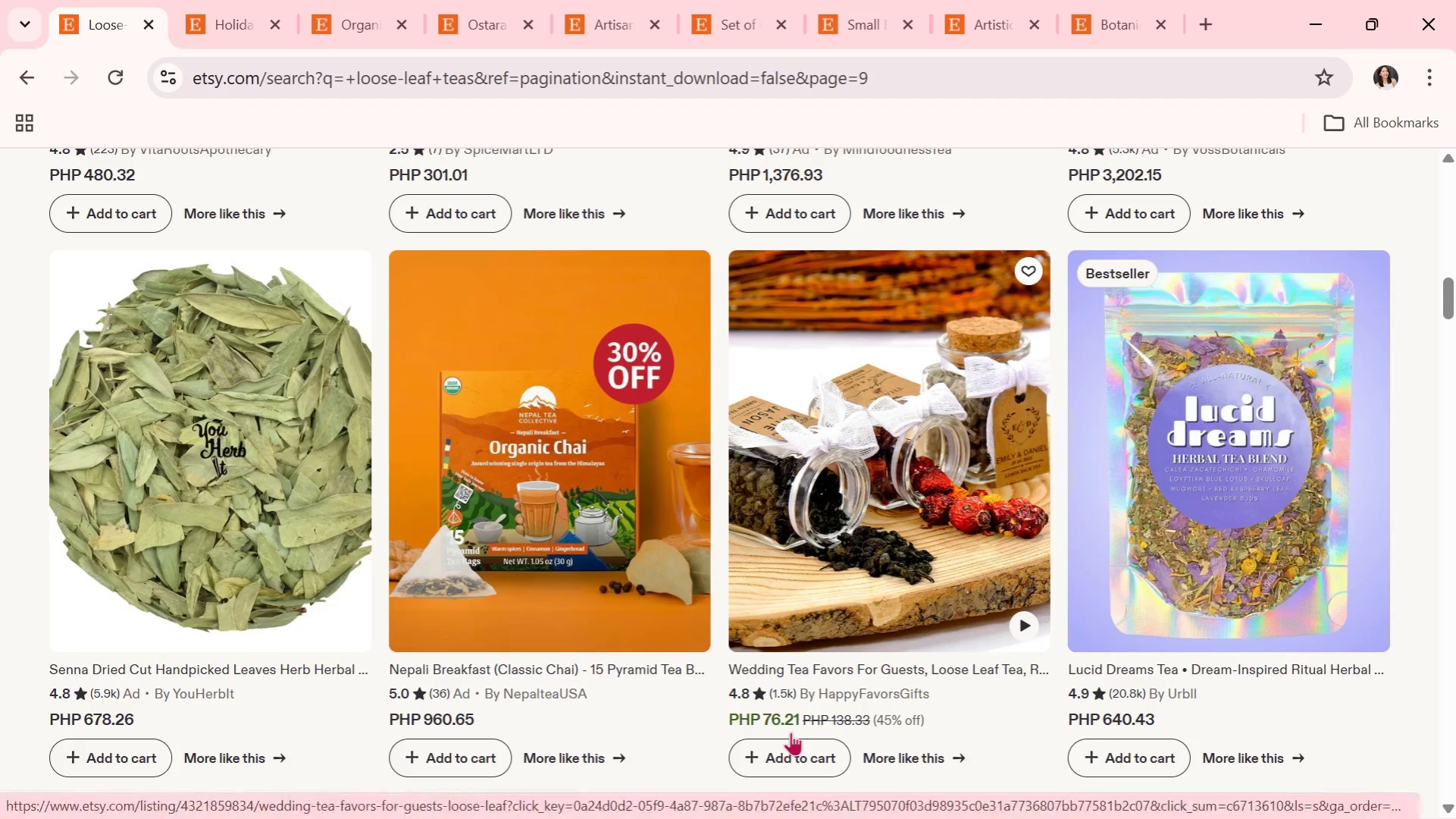 
wait(10.2)
 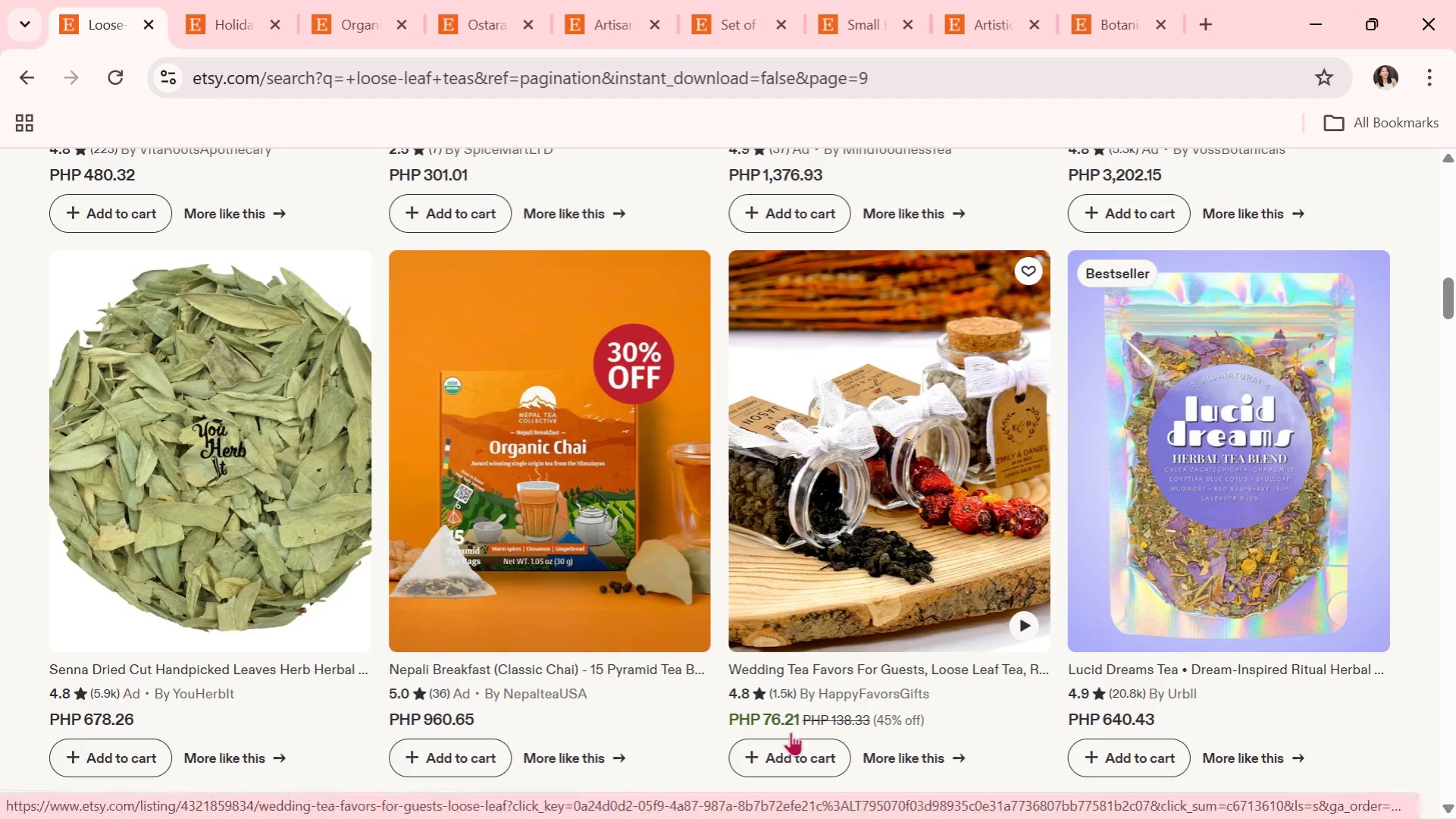 
scroll: coordinate [791, 732], scroll_direction: down, amount: 1.0
 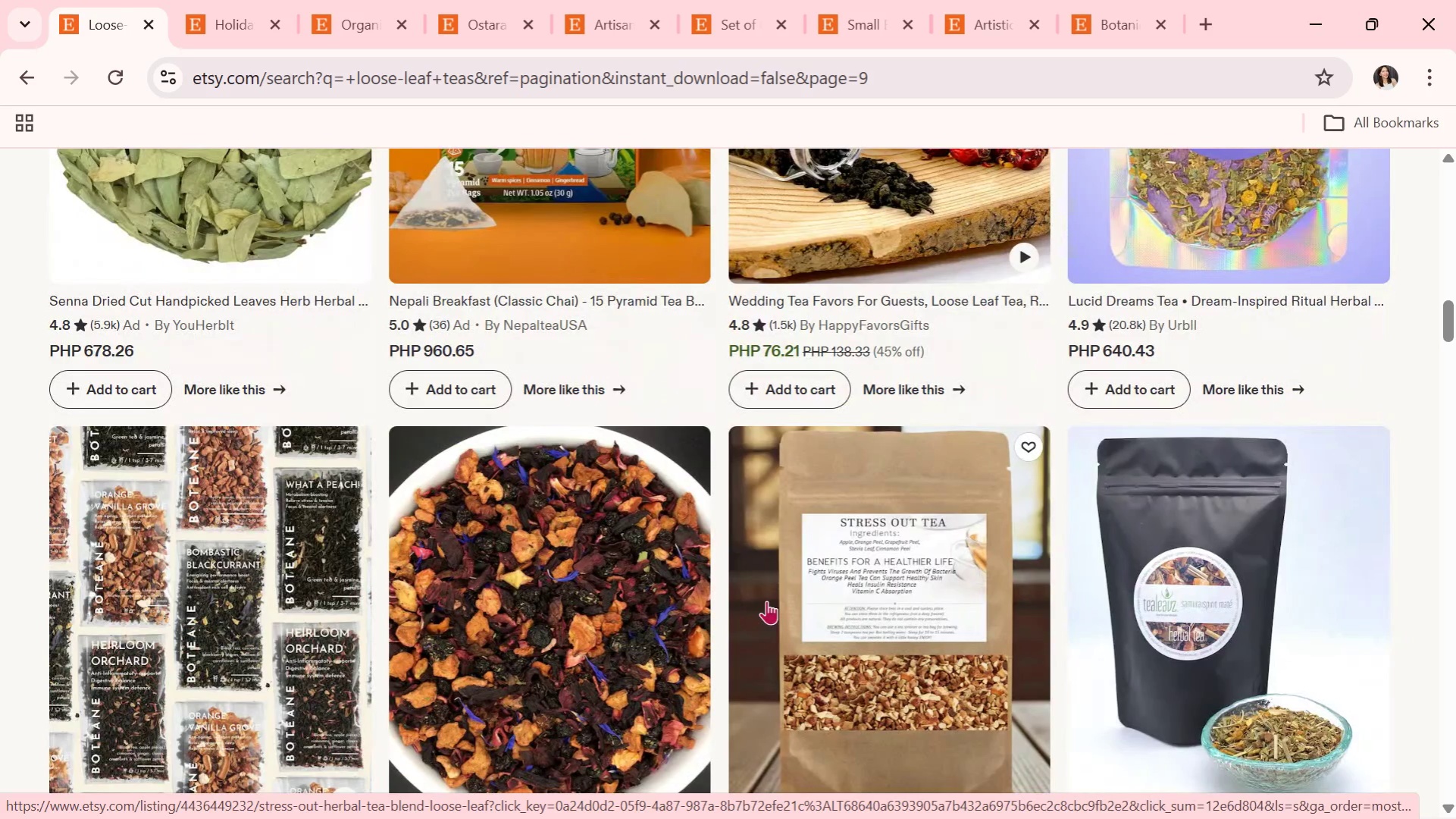 
wait(6.5)
 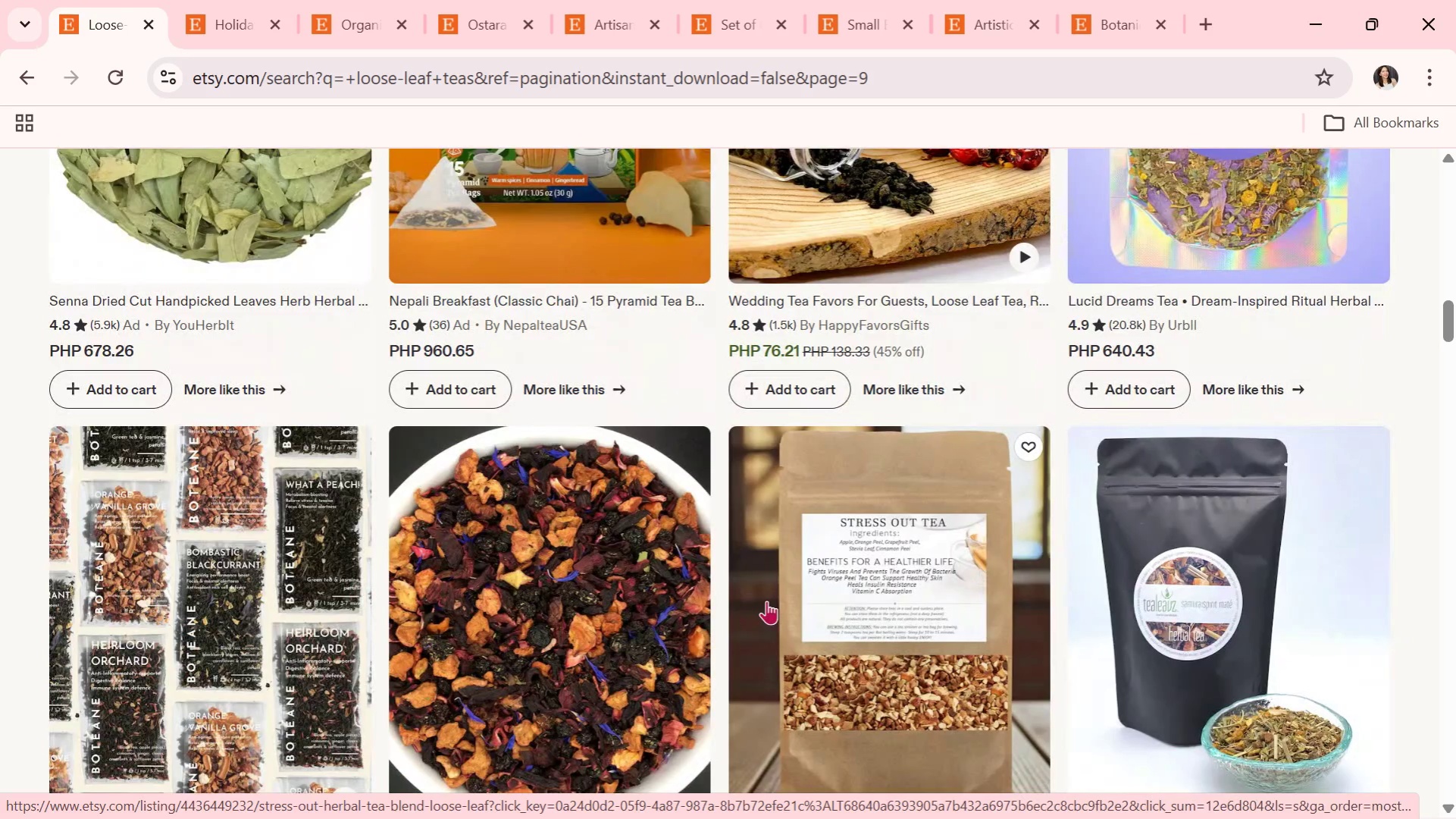 
scroll: coordinate [766, 601], scroll_direction: down, amount: 1.0
 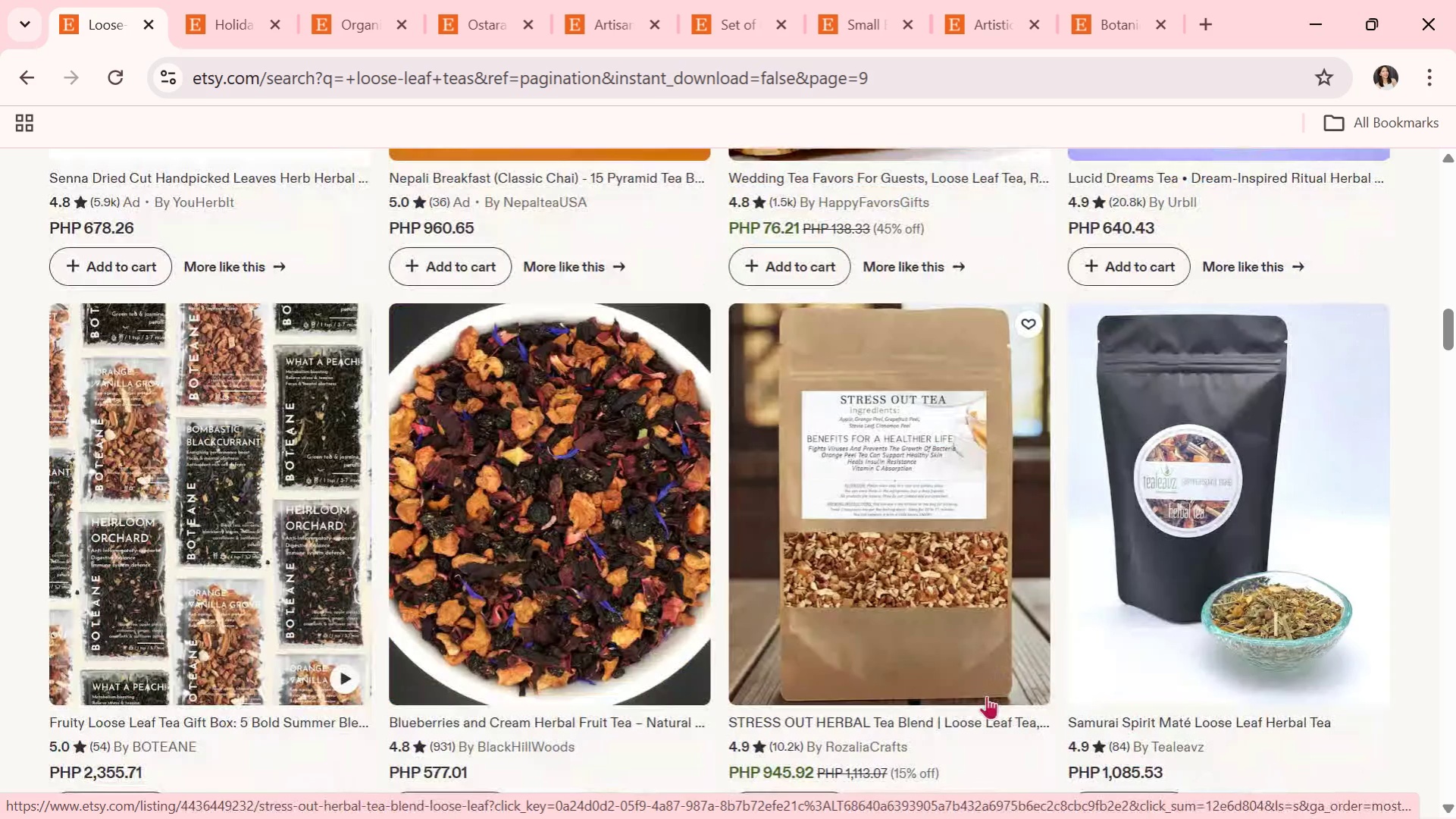 
wait(6.2)
 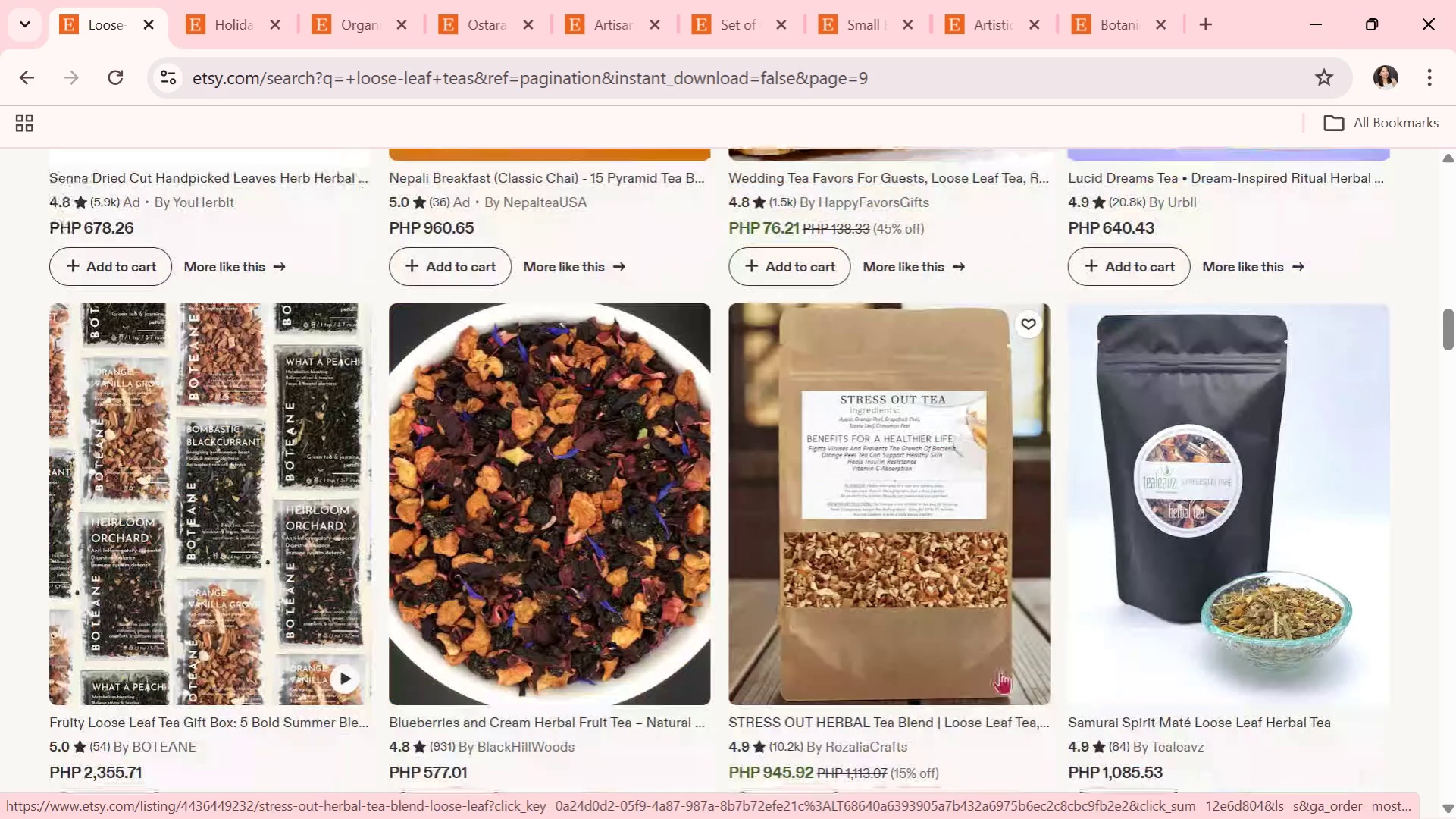 
scroll: coordinate [986, 694], scroll_direction: down, amount: 1.0
 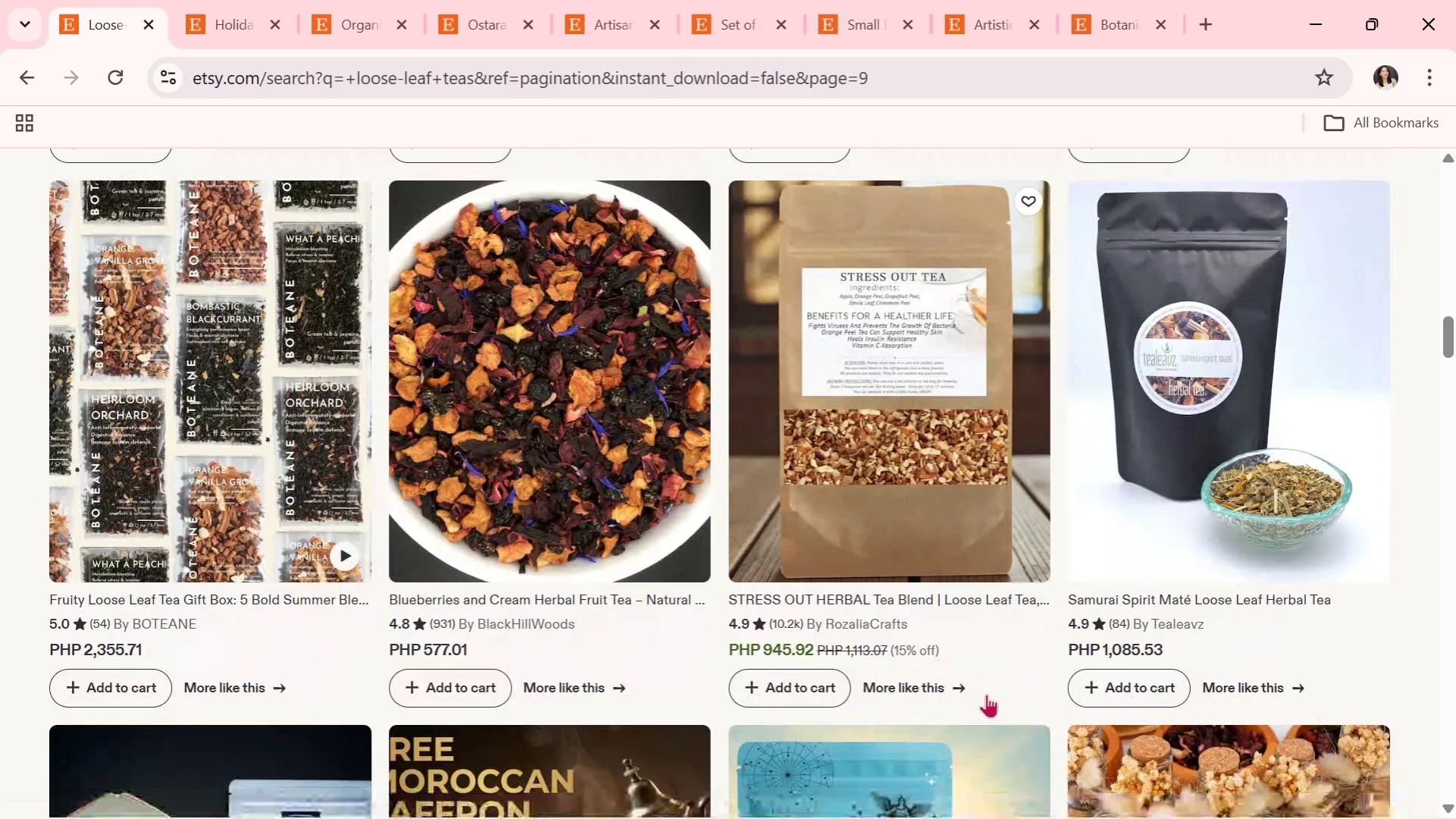 
wait(17.69)
 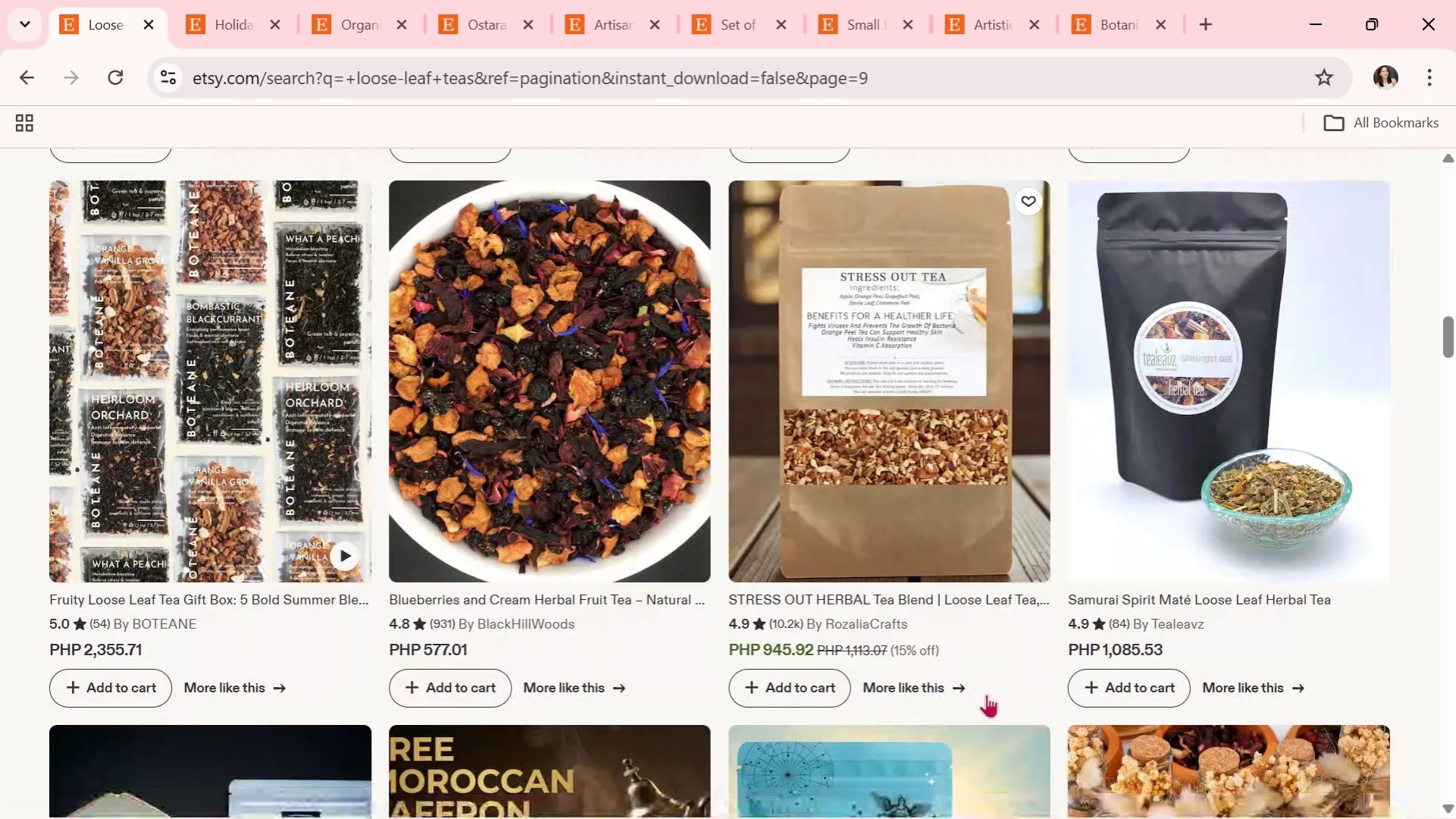 
scroll: coordinate [957, 556], scroll_direction: down, amount: 2.0
 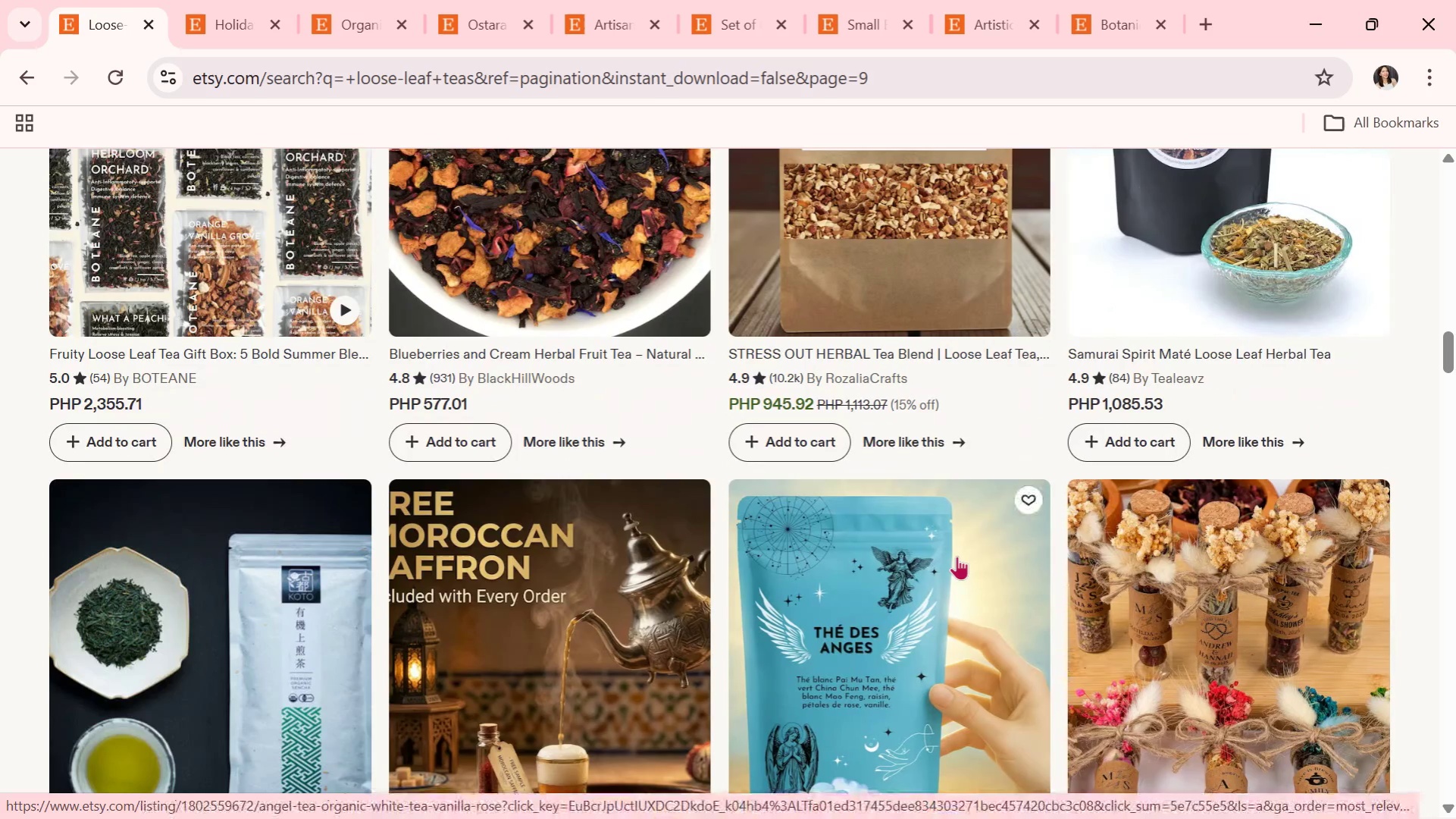 
wait(5.68)
 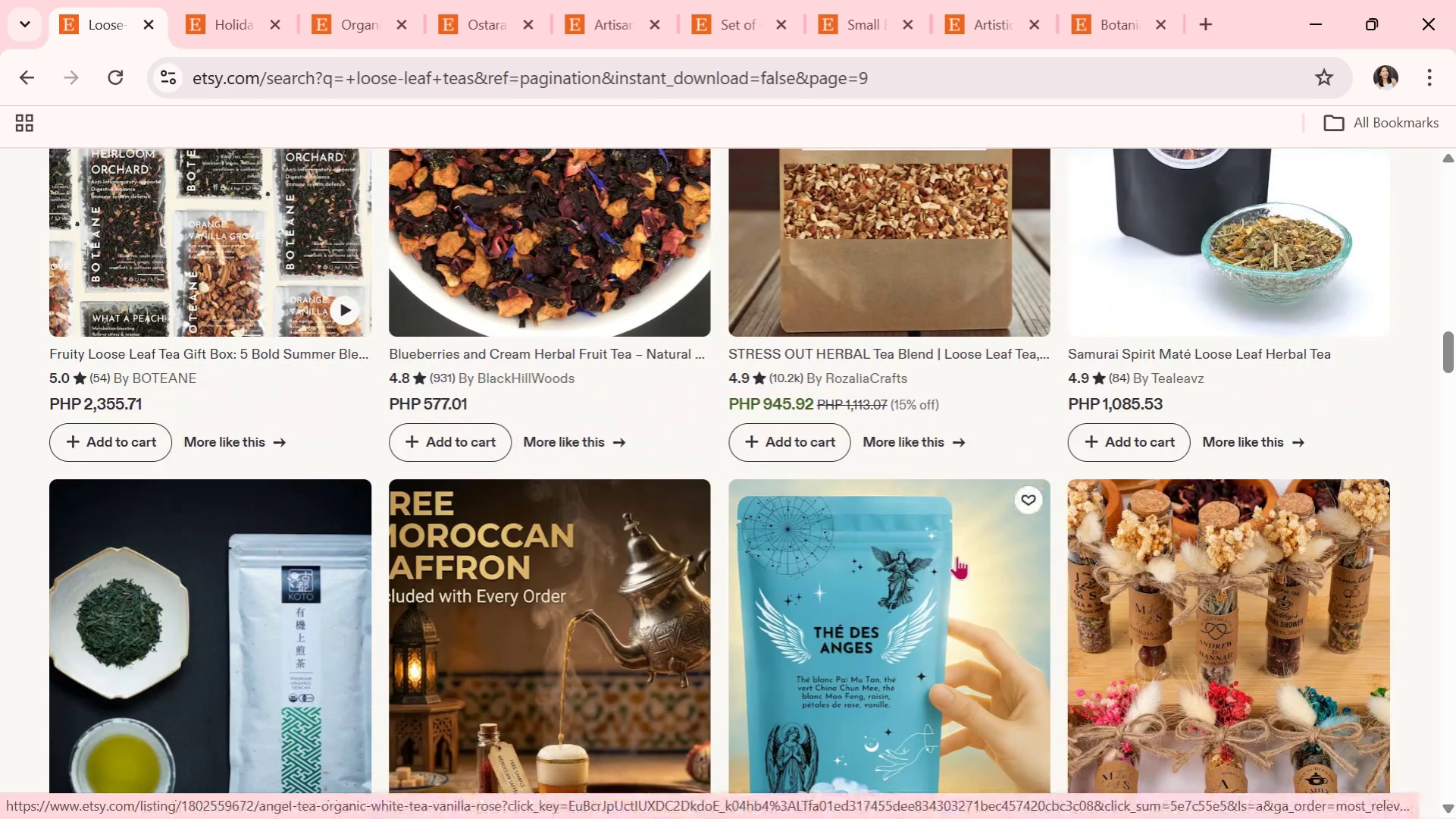 
scroll: coordinate [957, 556], scroll_direction: down, amount: 3.0
 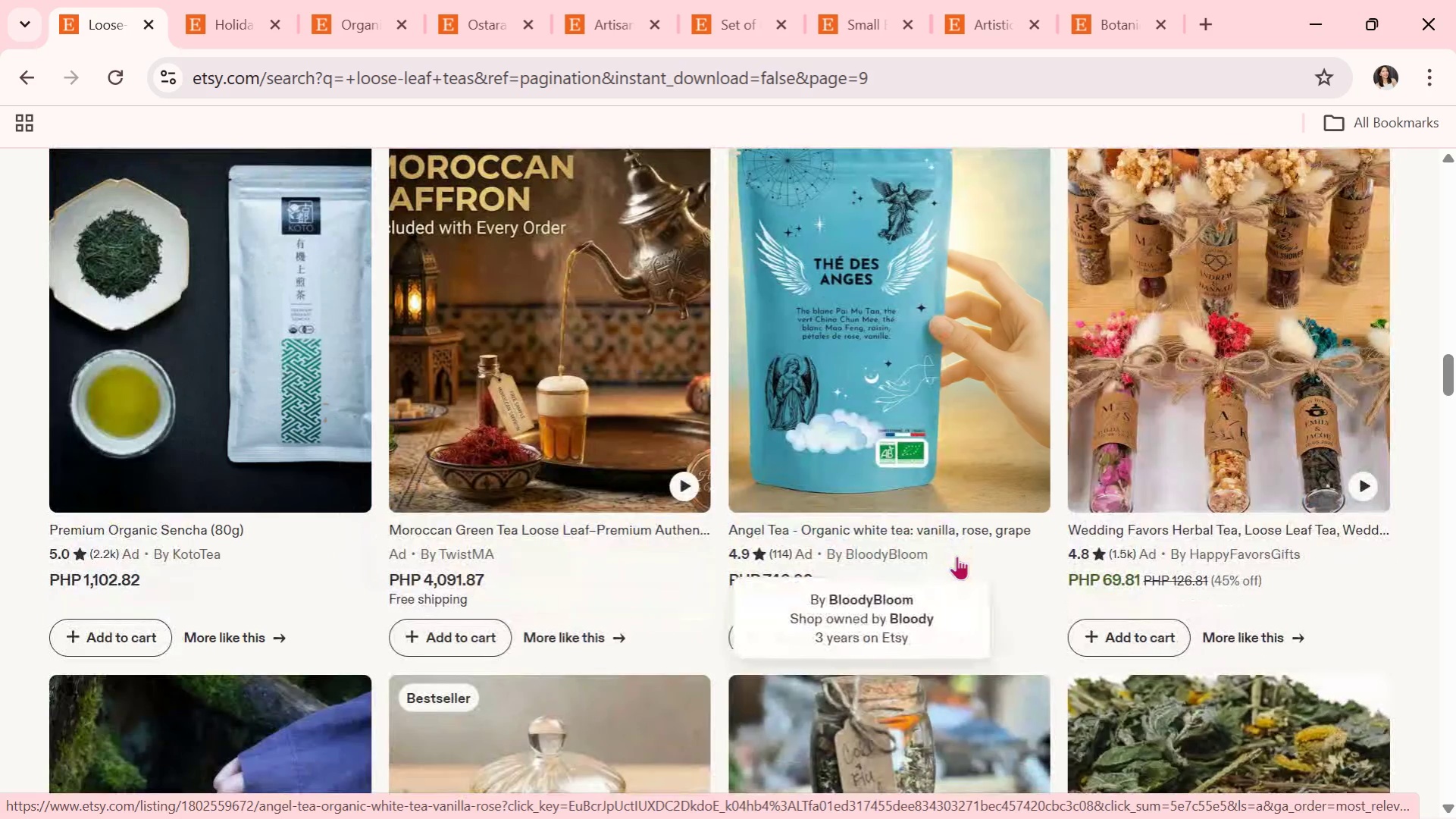 
wait(5.99)
 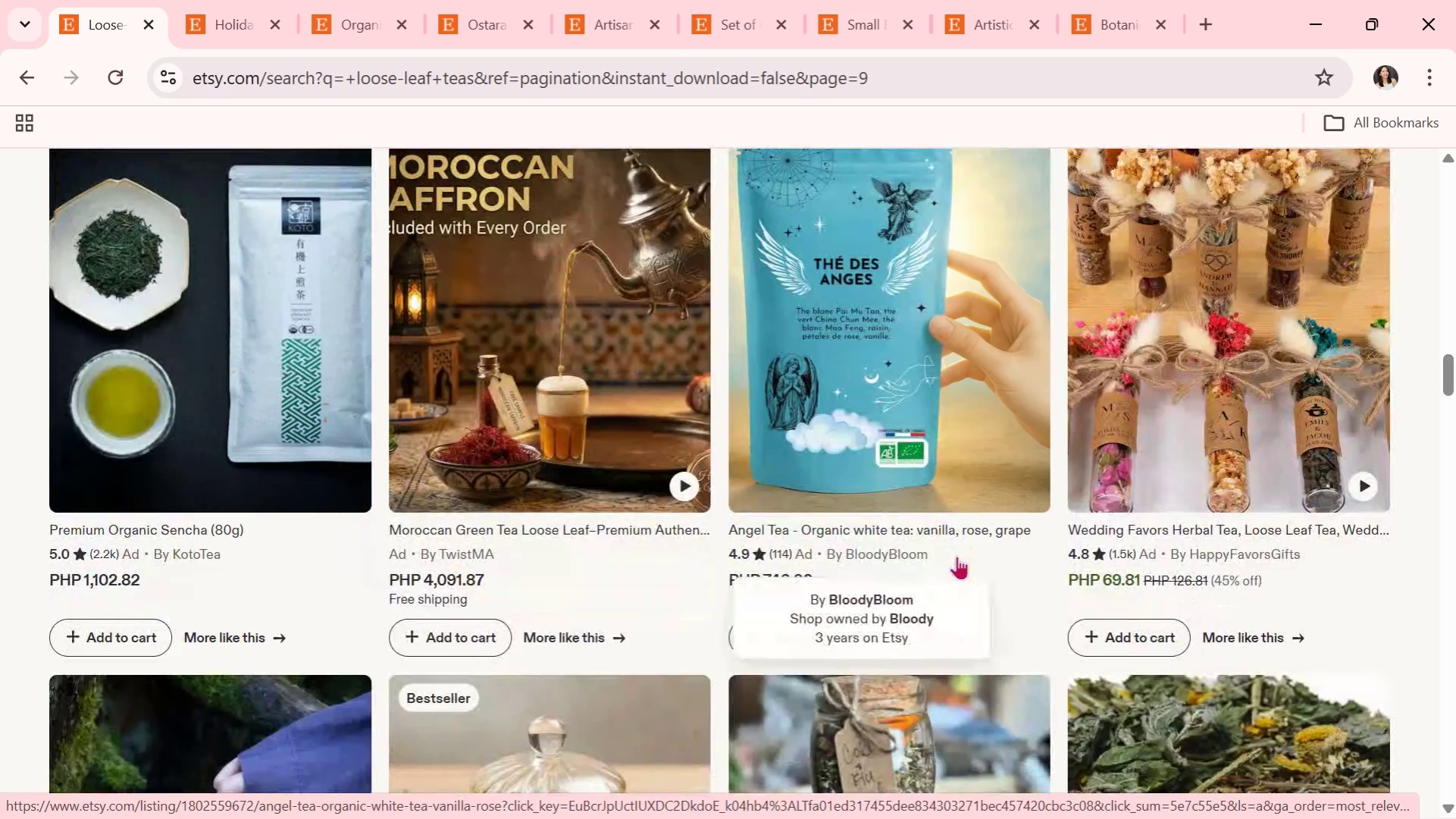 
scroll: coordinate [960, 566], scroll_direction: down, amount: 3.0
 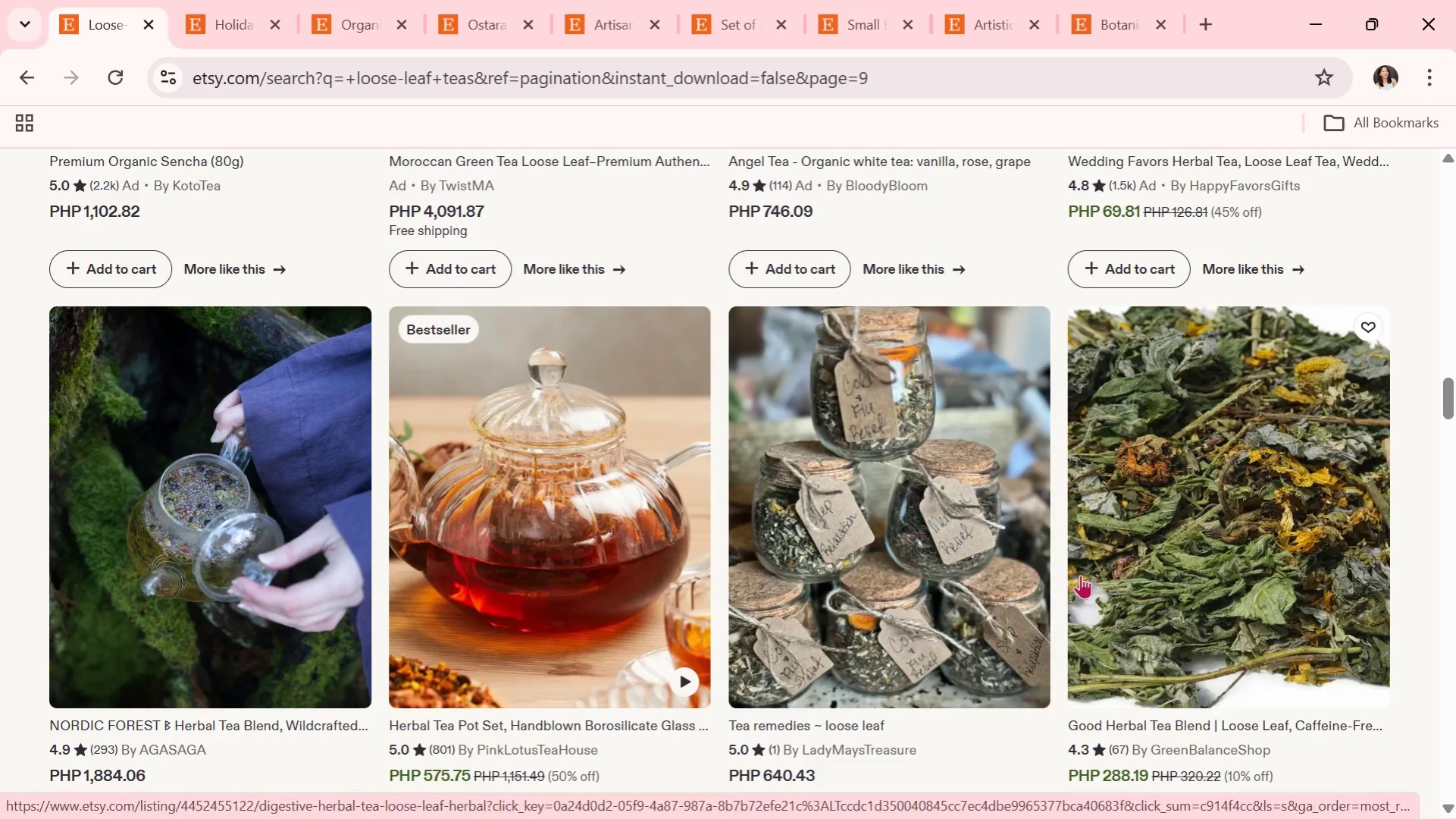 
wait(5.81)
 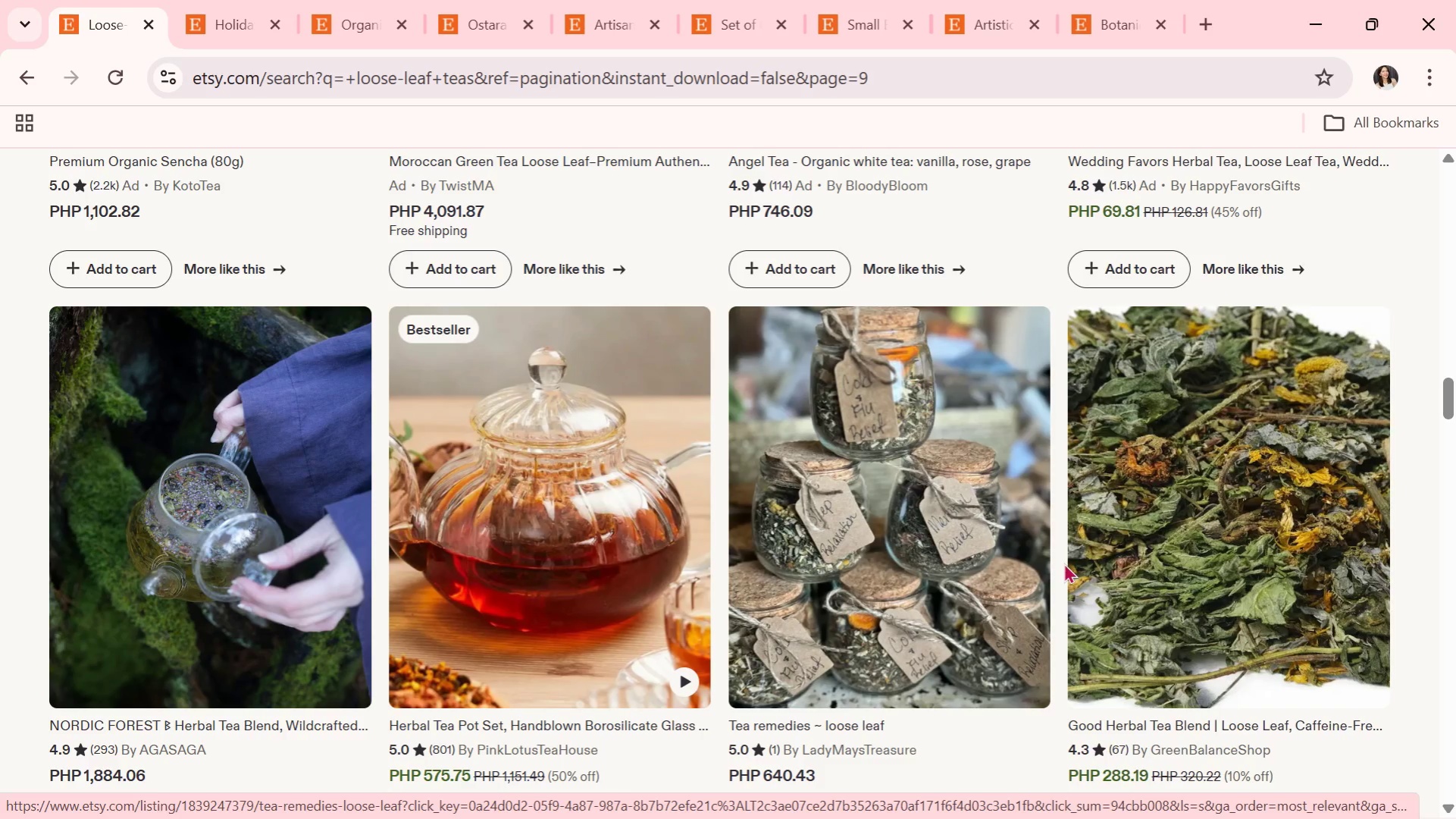 
scroll: coordinate [775, 469], scroll_direction: down, amount: 3.0
 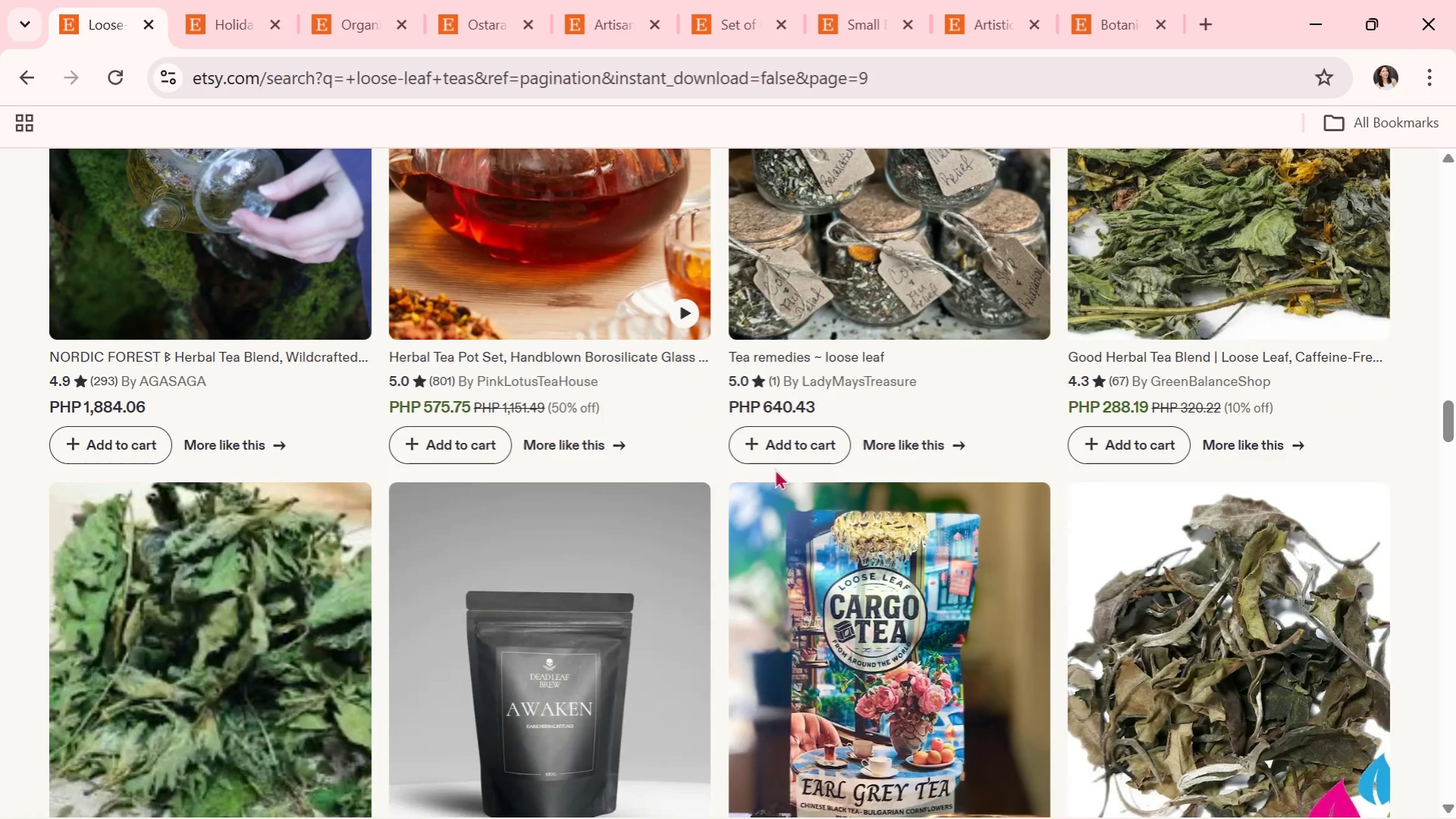 
wait(6.5)
 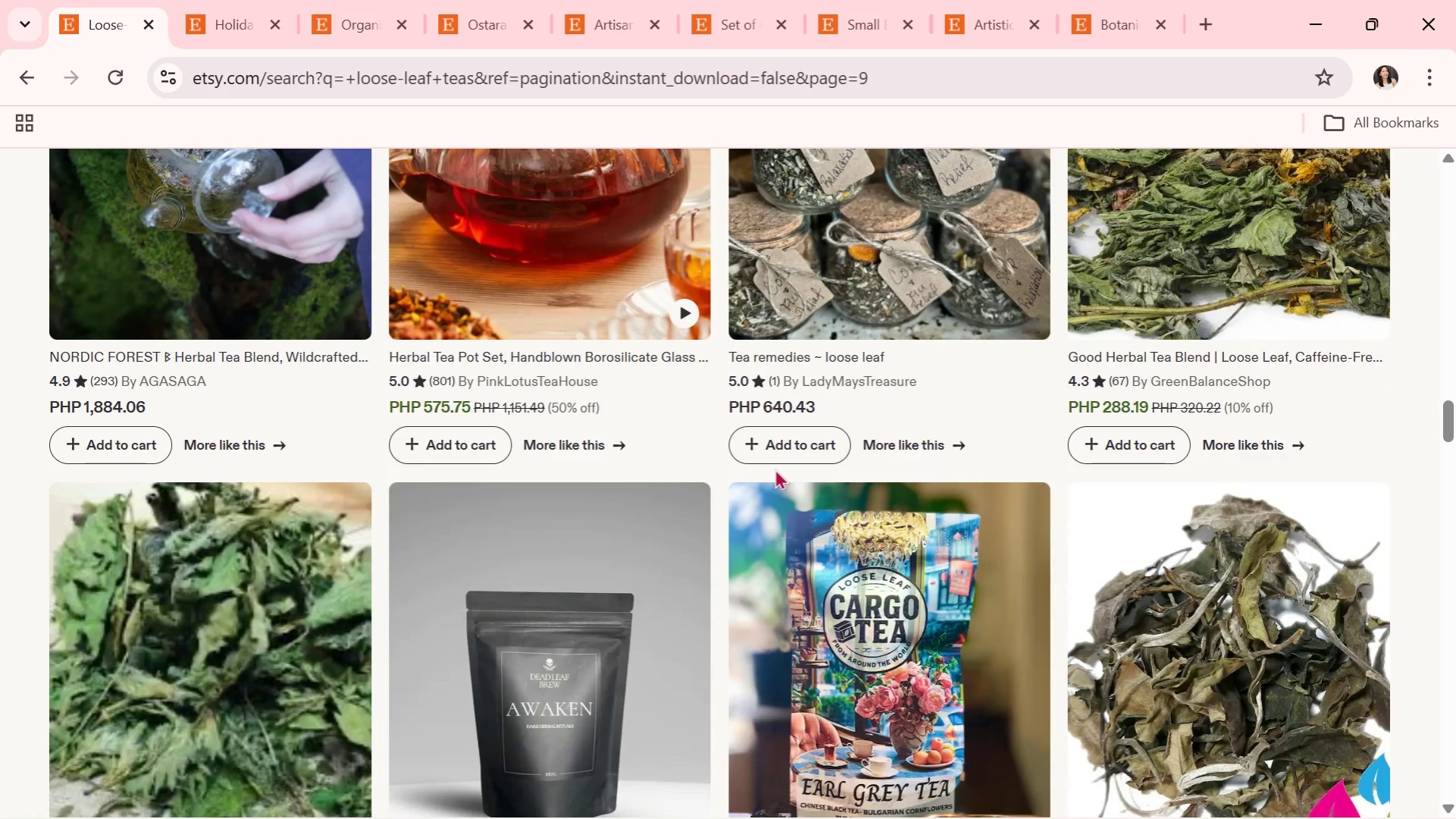 
scroll: coordinate [775, 469], scroll_direction: down, amount: 1.0
 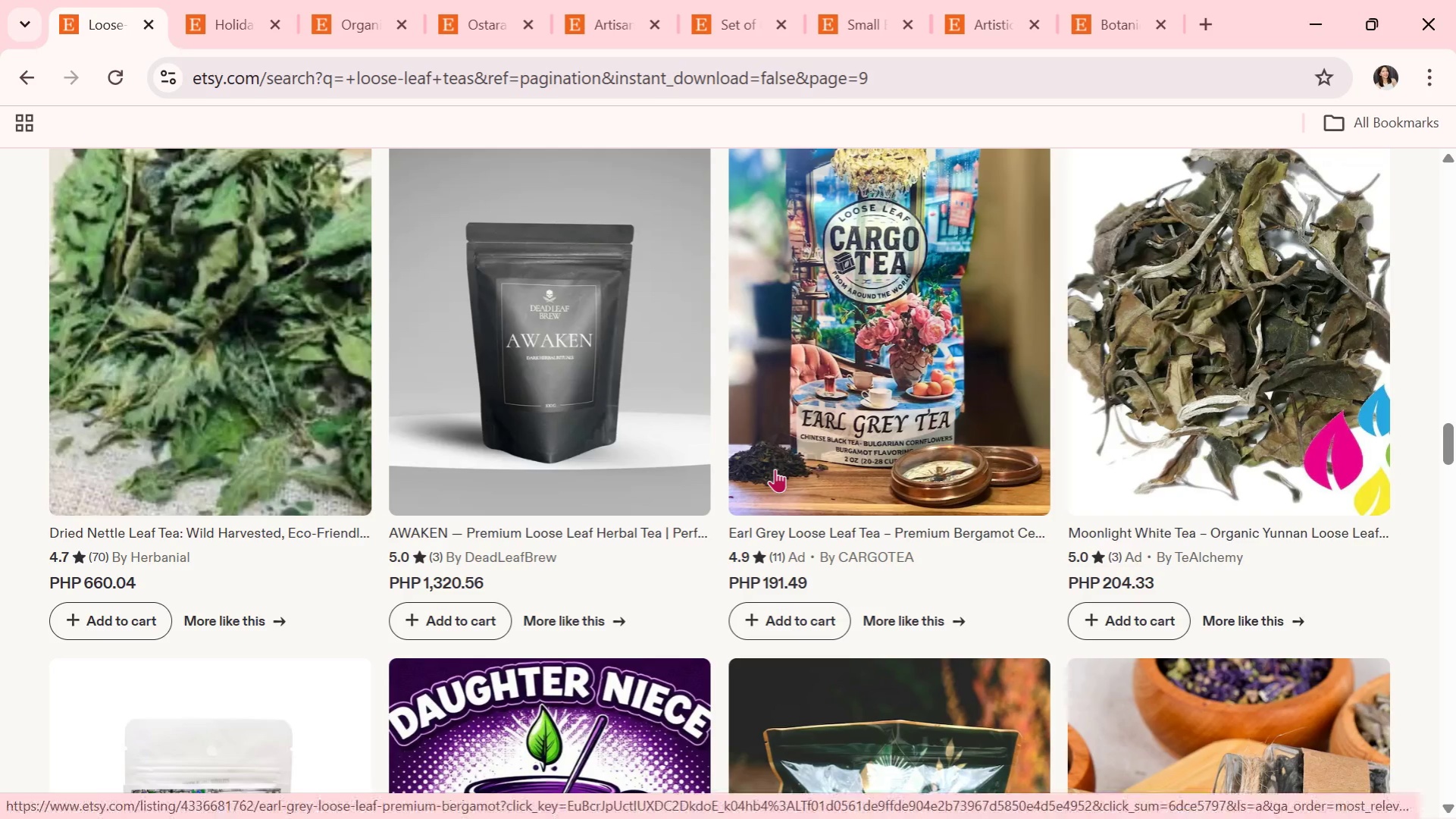 
wait(7.22)
 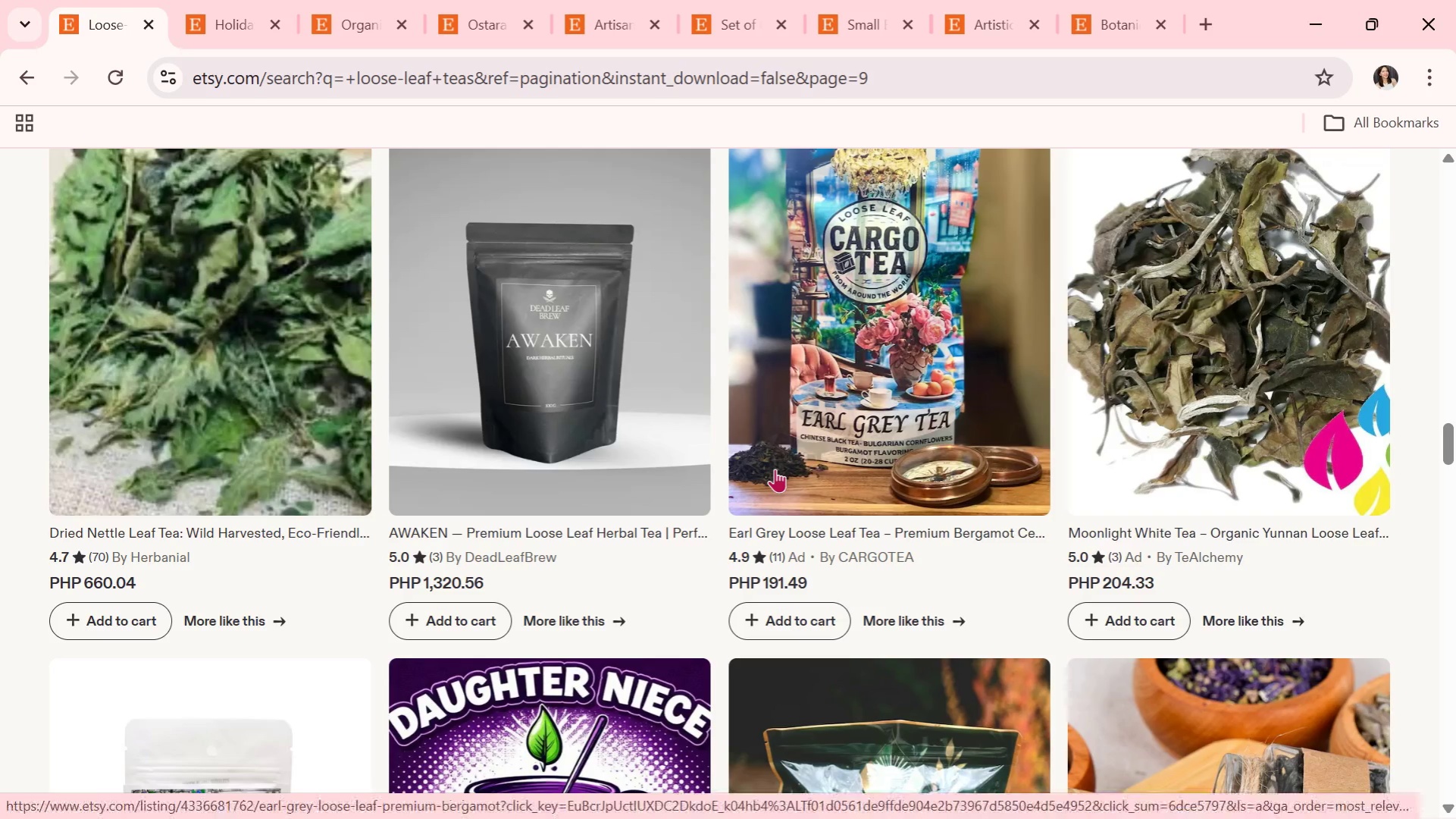 
scroll: coordinate [1320, 638], scroll_direction: down, amount: 9.0
 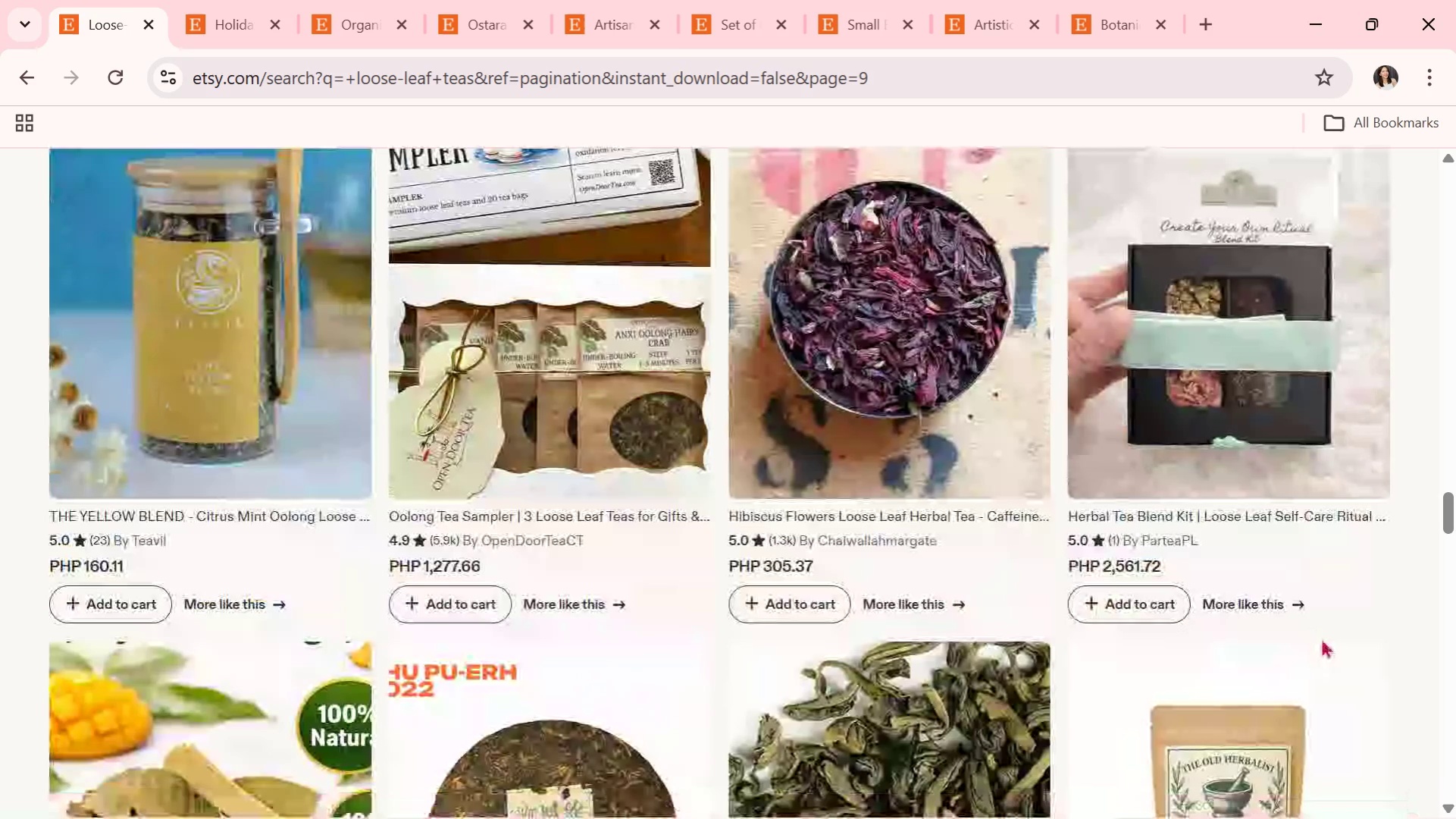 
wait(5.75)
 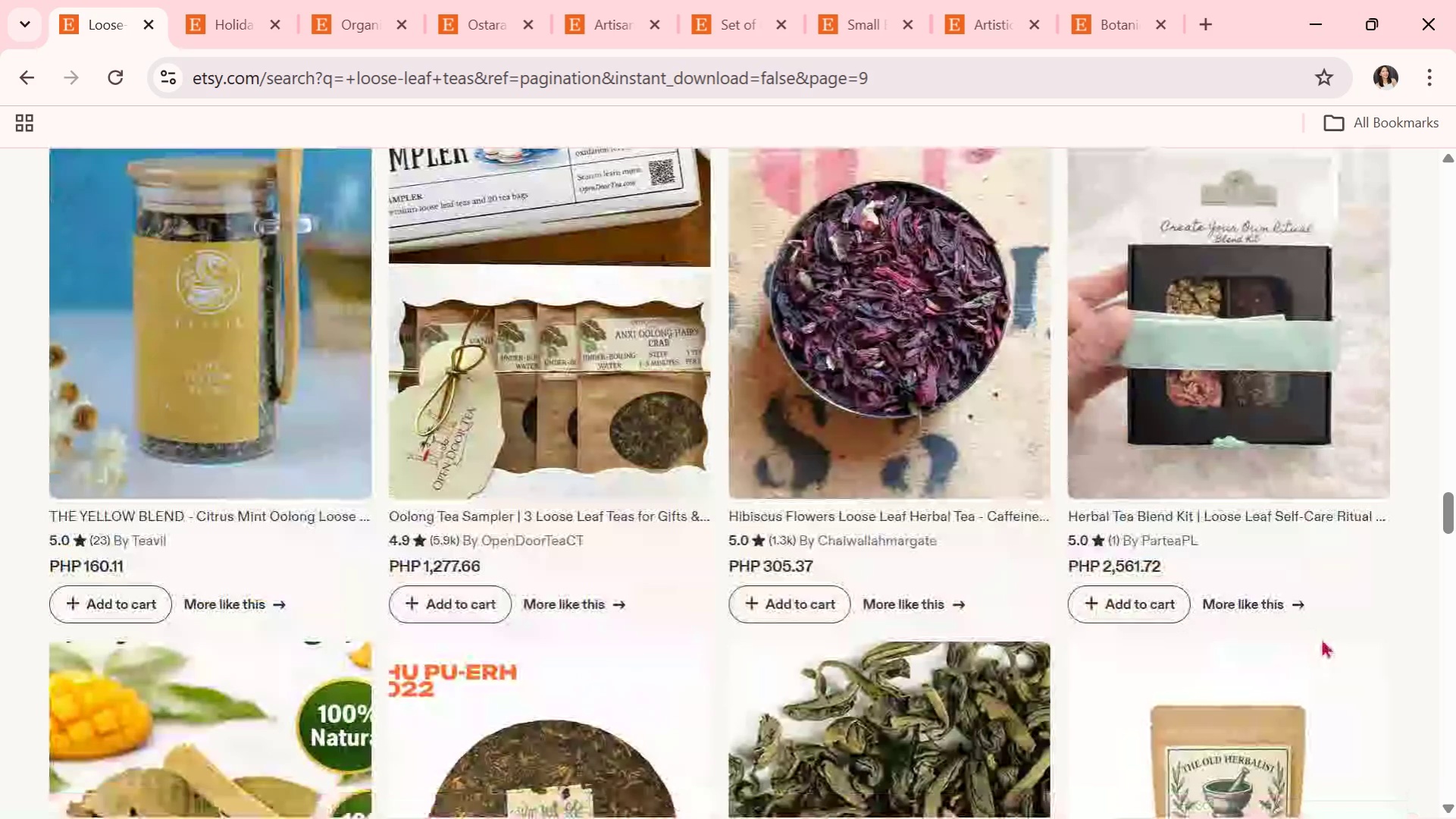 
scroll: coordinate [1282, 643], scroll_direction: down, amount: 2.0
 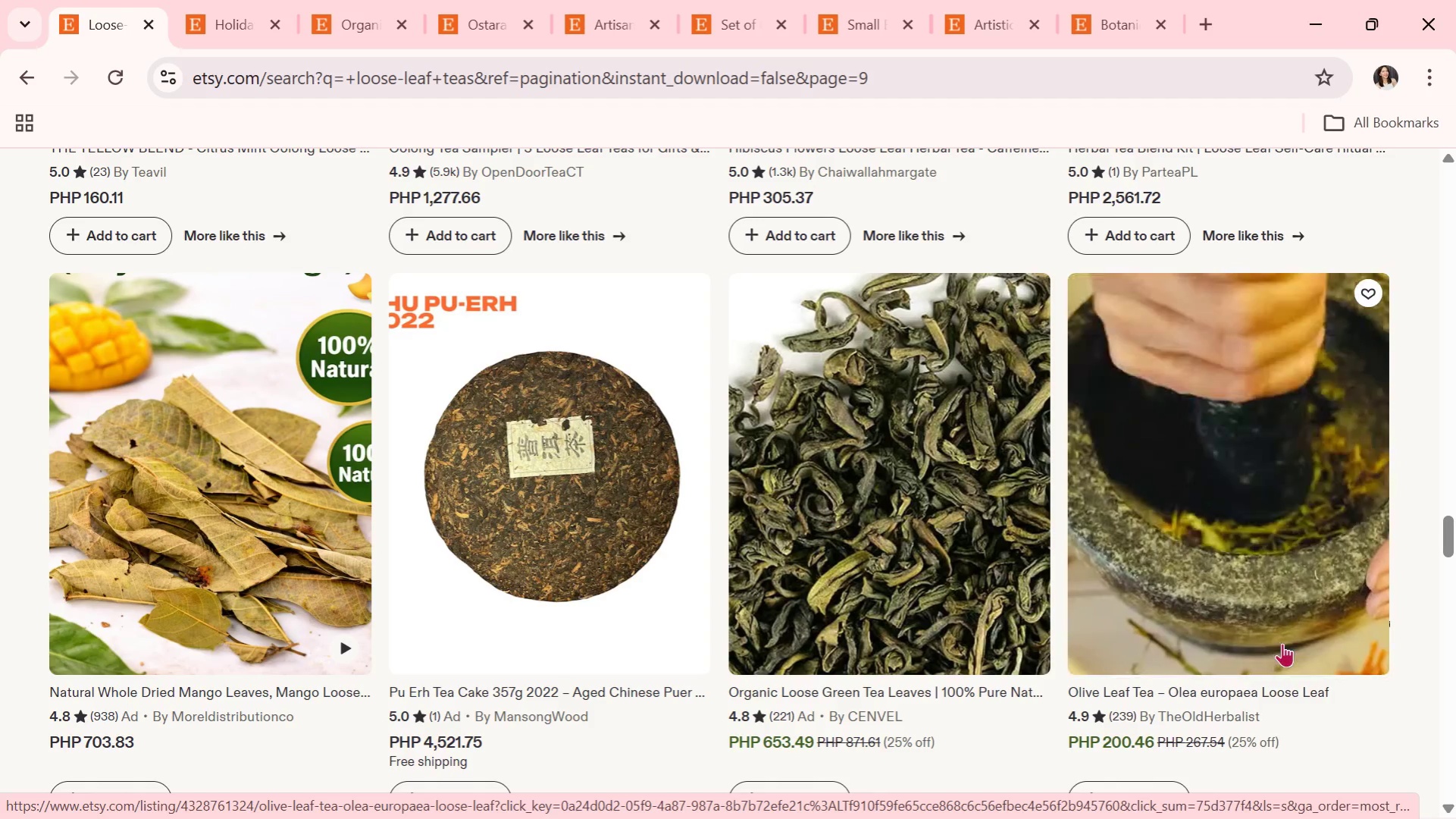 
wait(7.38)
 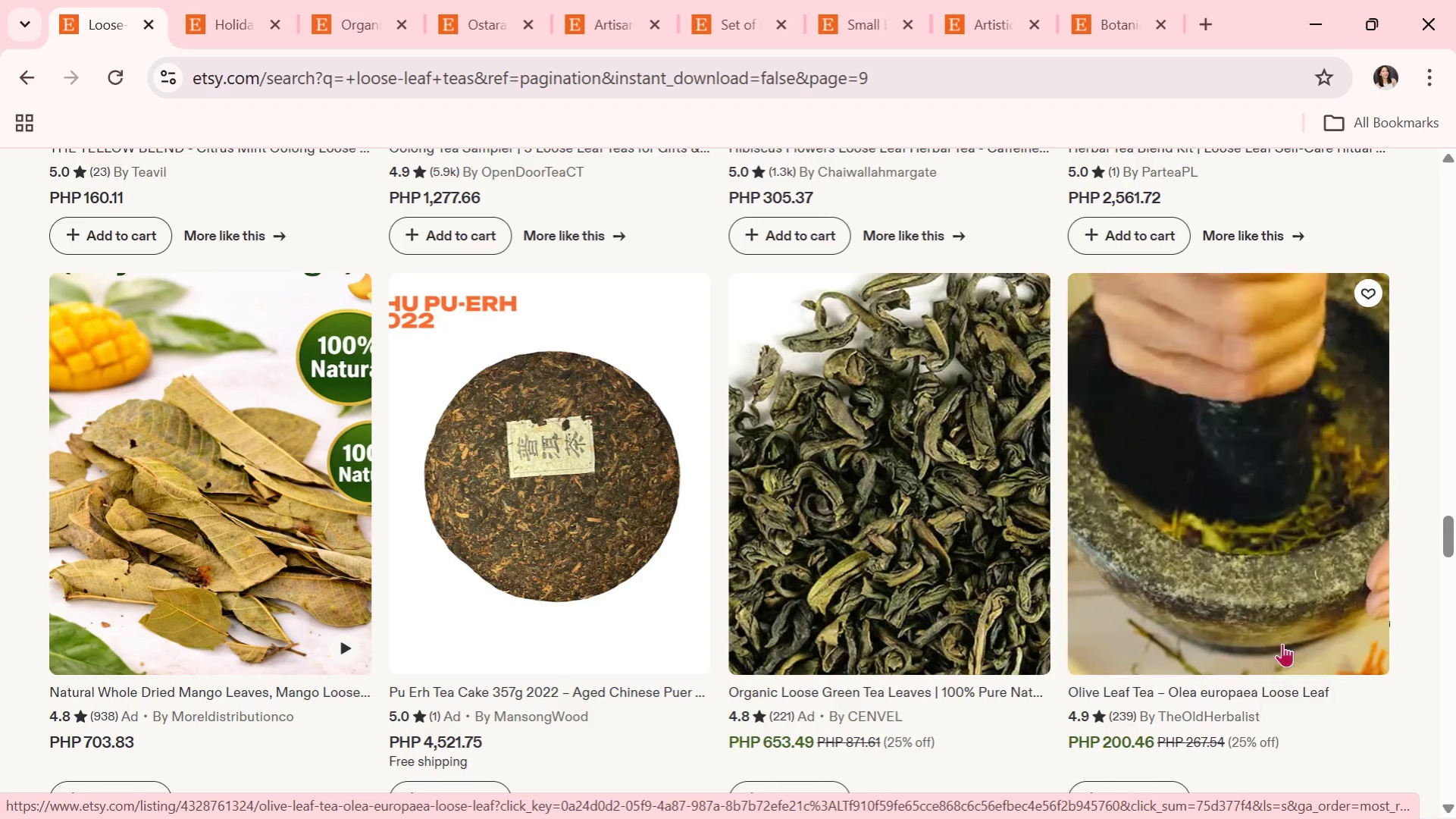 
scroll: coordinate [1282, 643], scroll_direction: down, amount: 3.0
 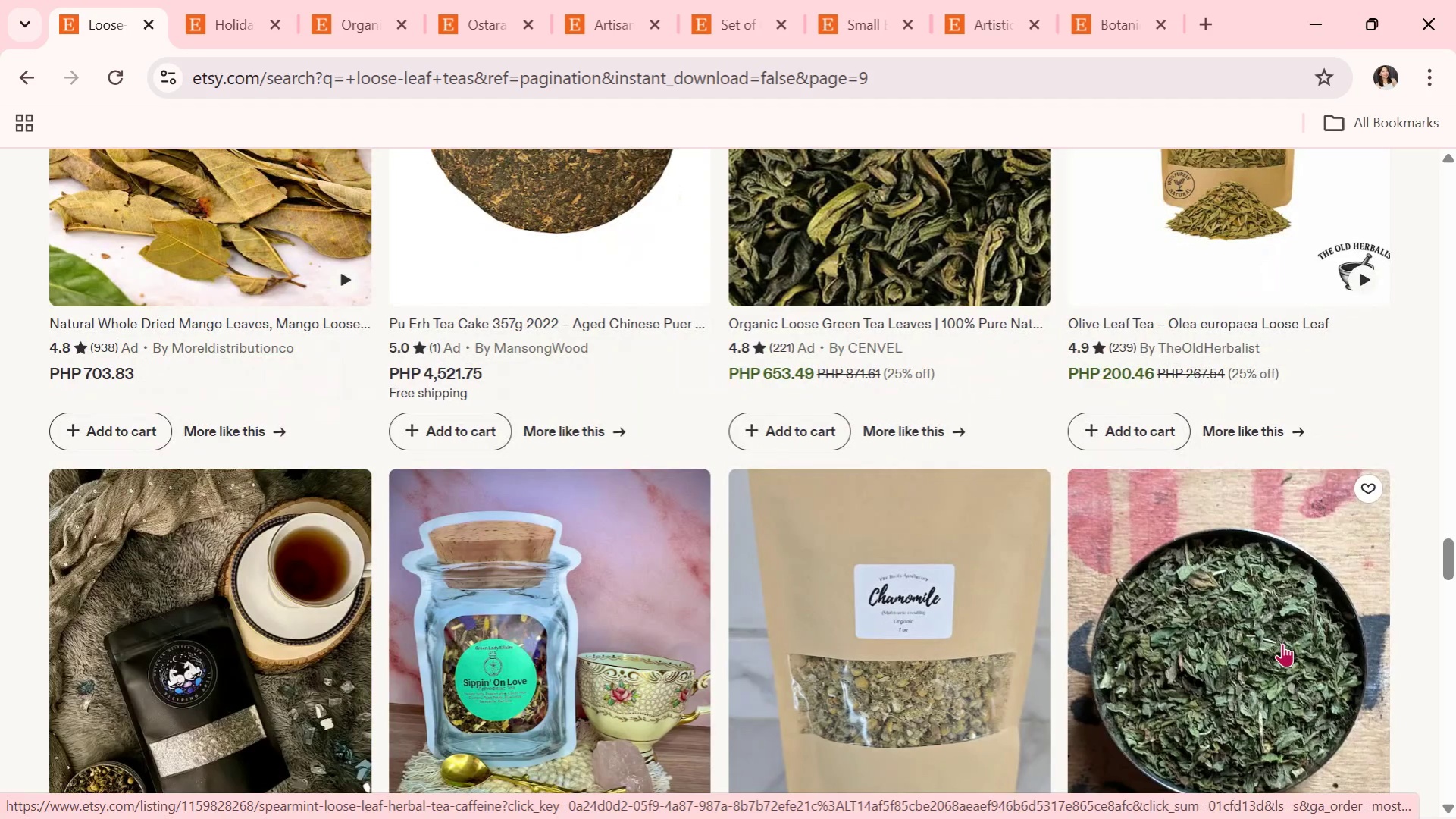 
wait(9.18)
 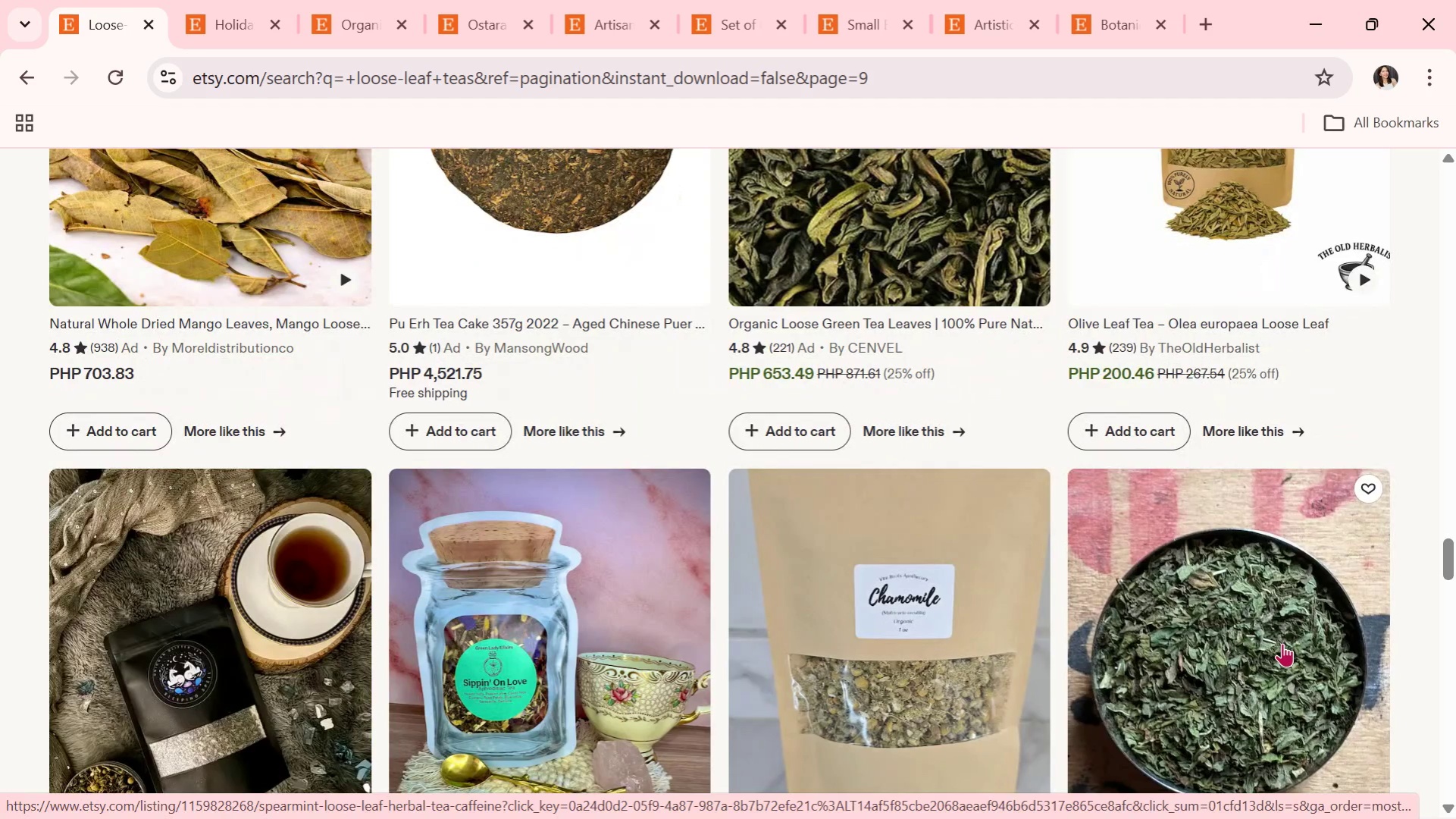 
scroll: coordinate [955, 525], scroll_direction: down, amount: 4.0
 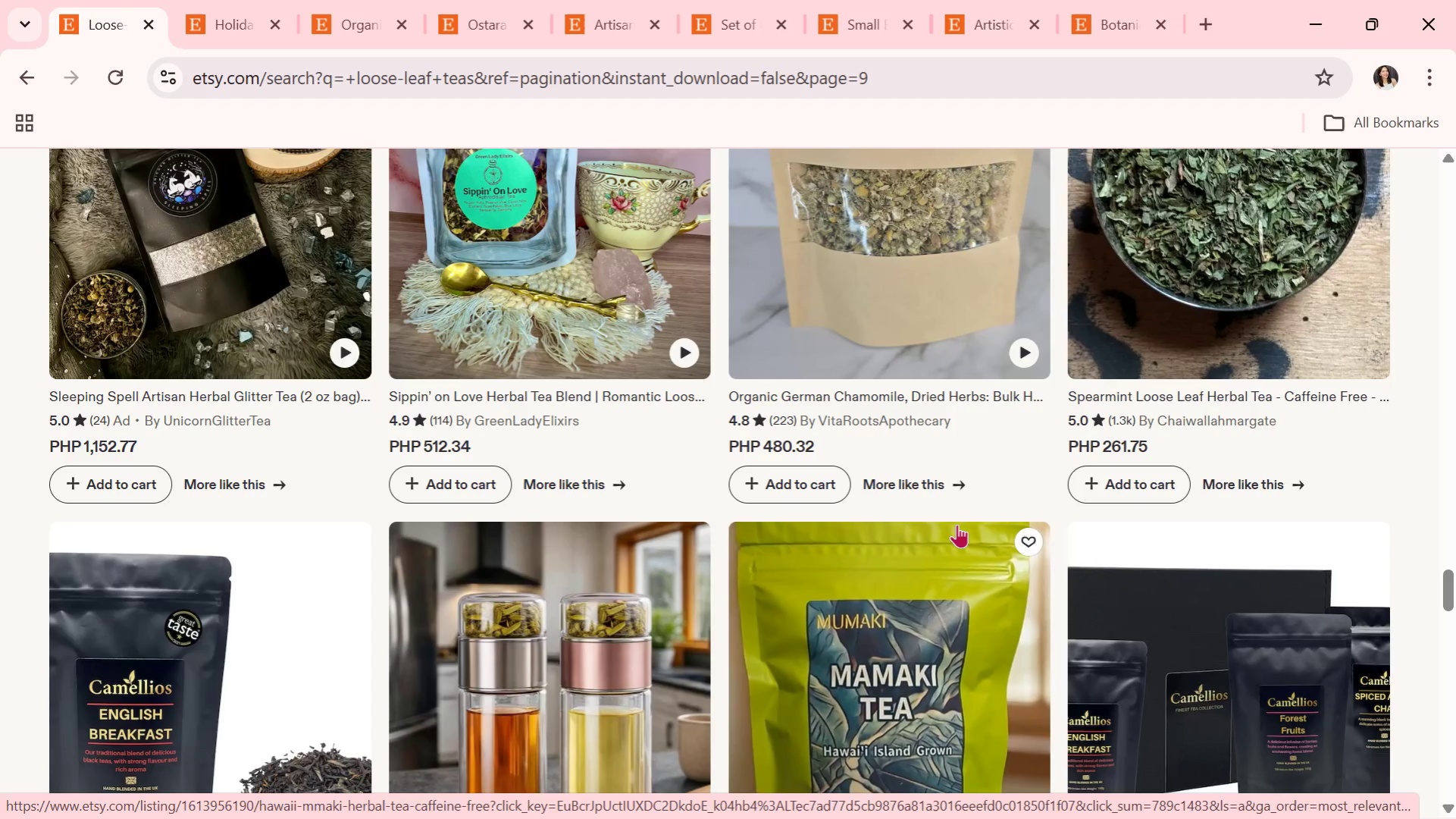 
wait(9.36)
 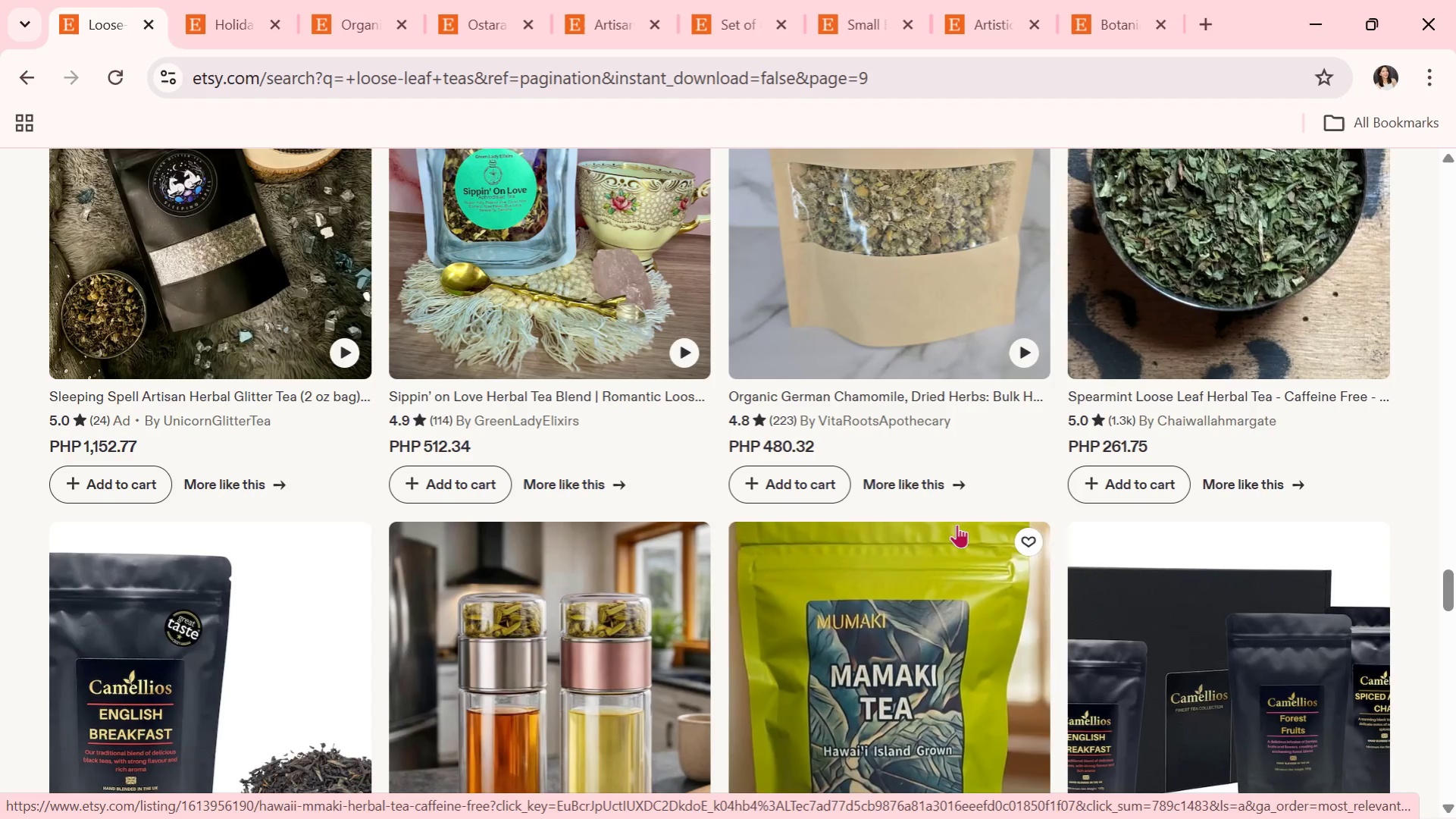 
scroll: coordinate [881, 520], scroll_direction: down, amount: 7.0
 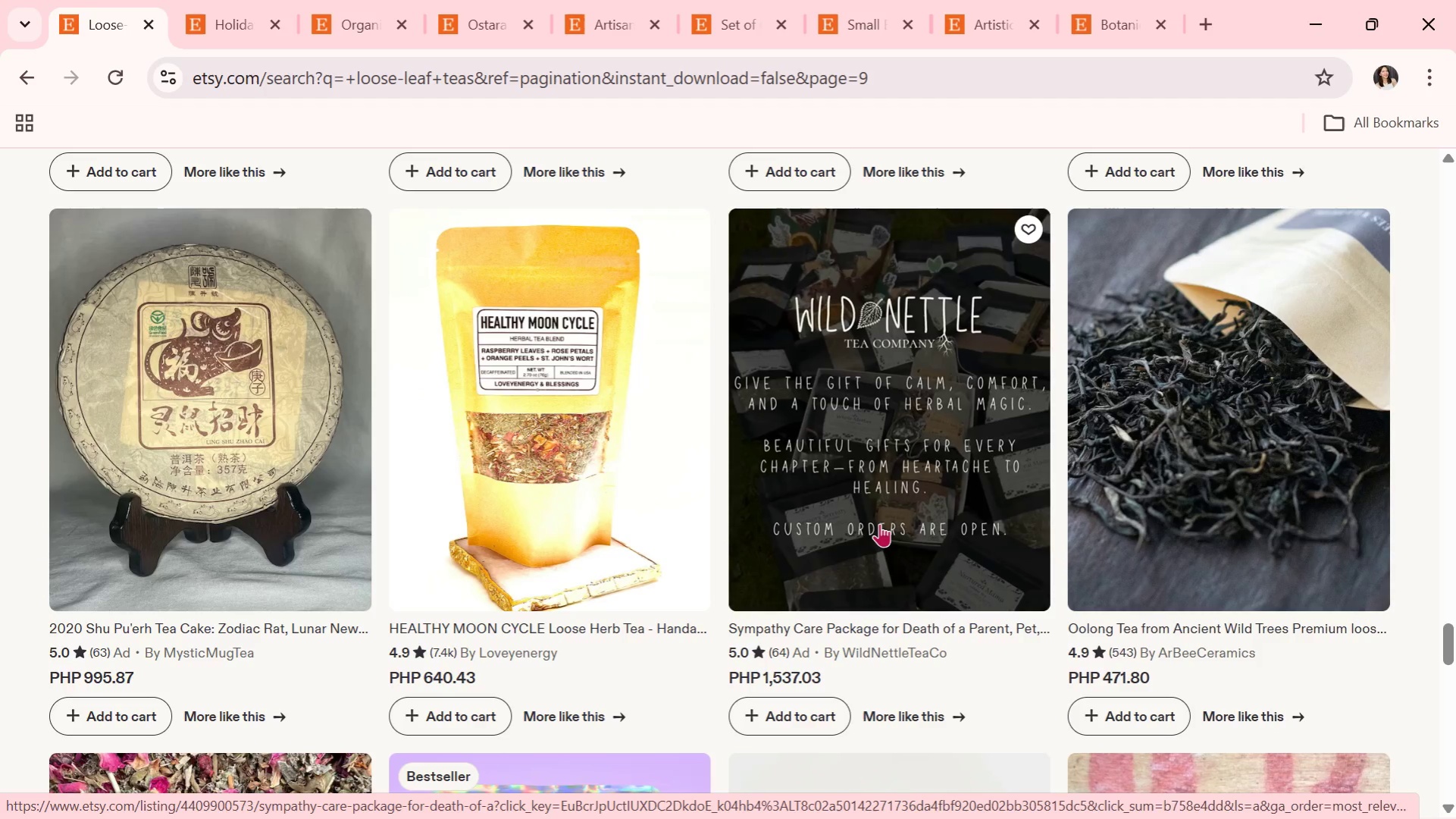 
wait(9.1)
 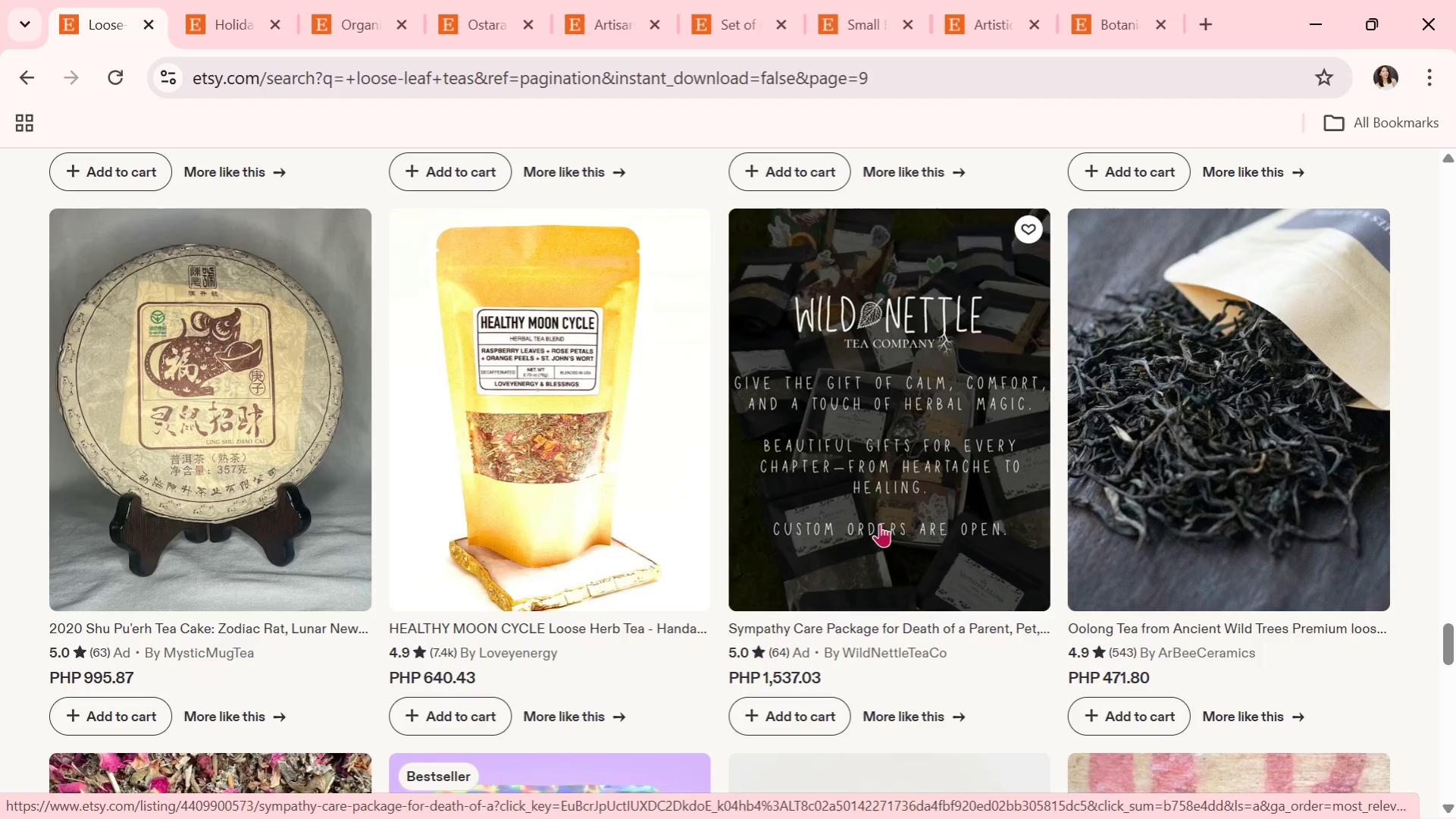 
left_click([494, 433])
 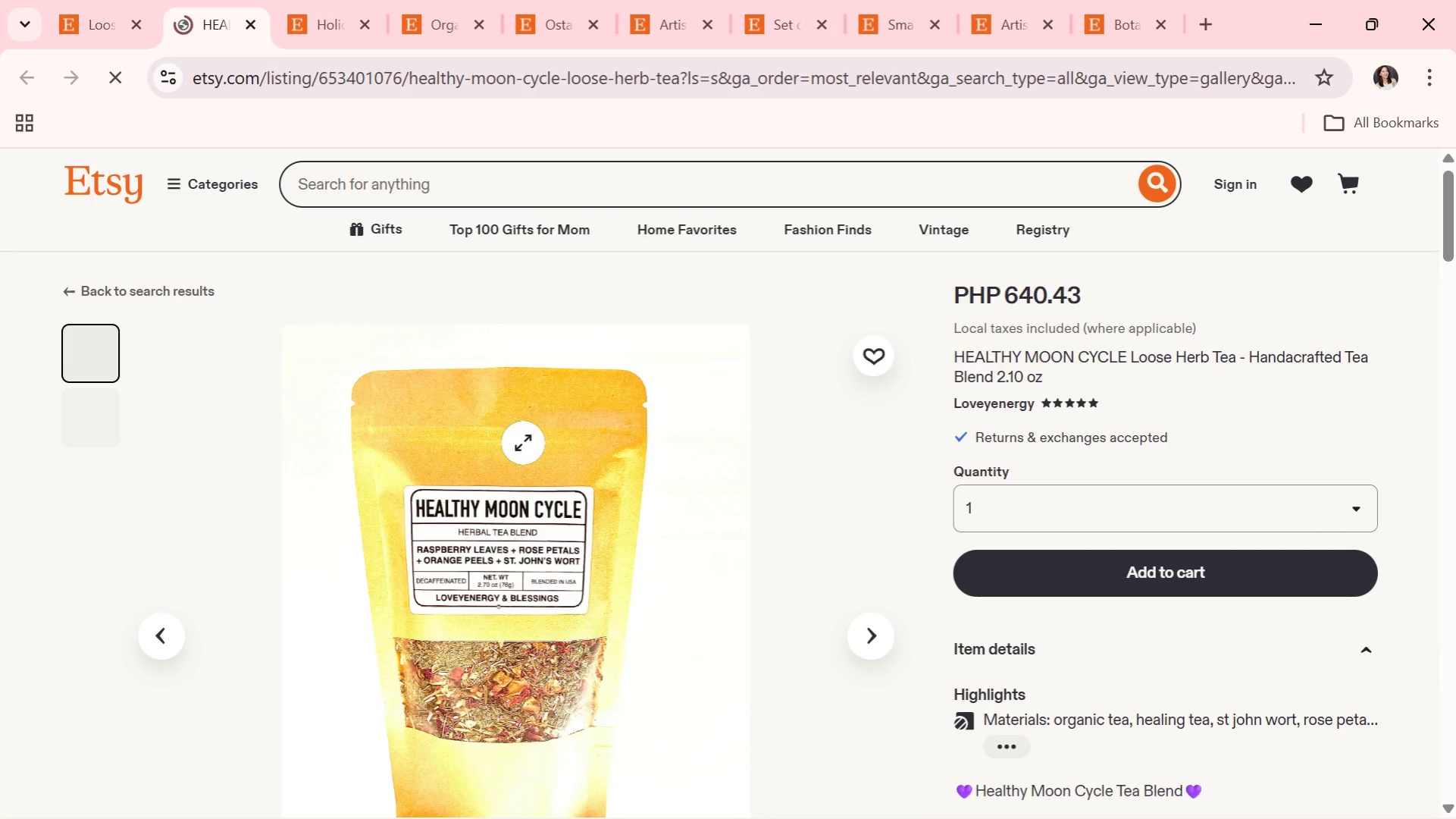 
scroll: coordinate [779, 550], scroll_direction: down, amount: 1.0
 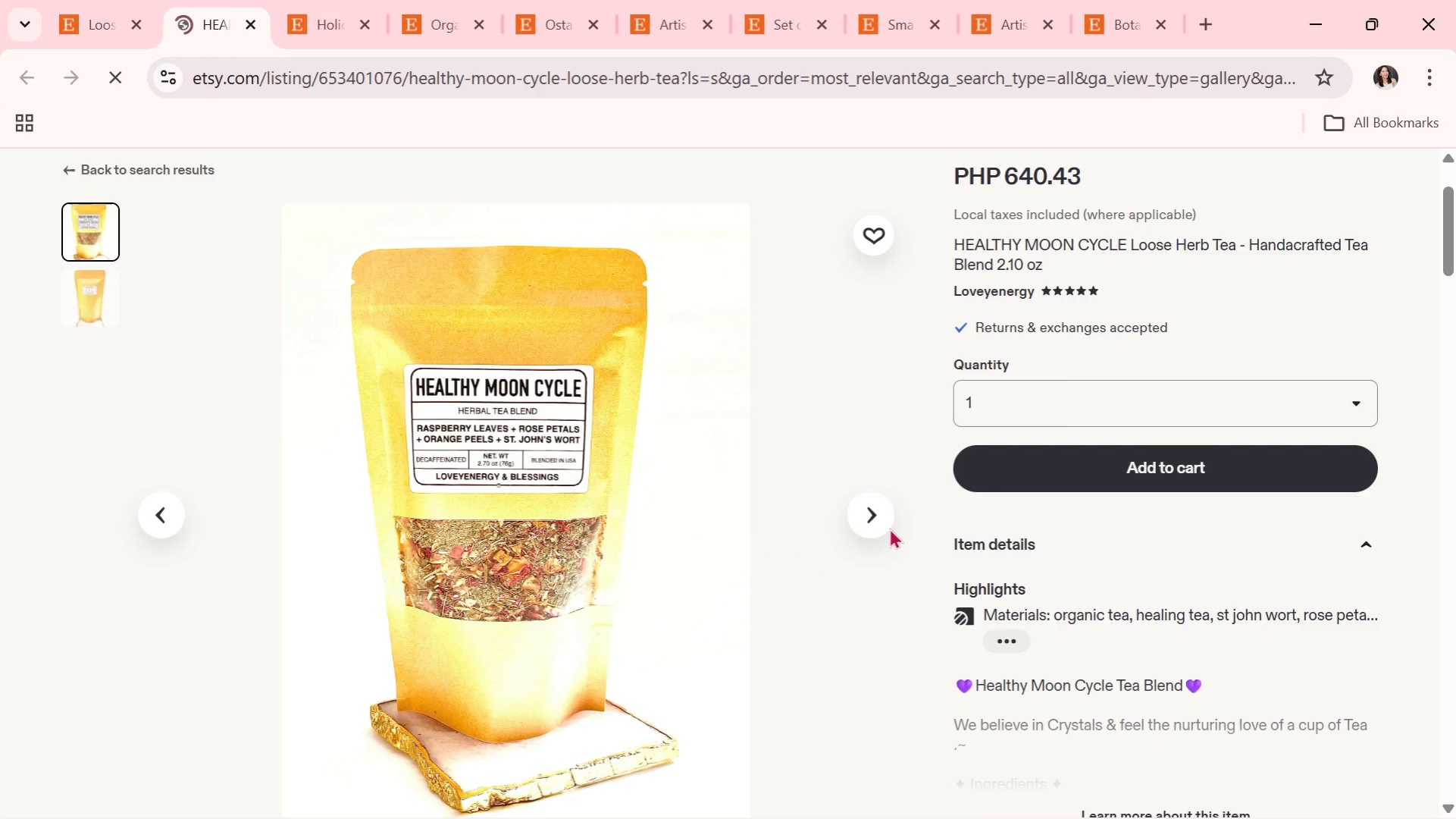 
left_click([889, 528])
 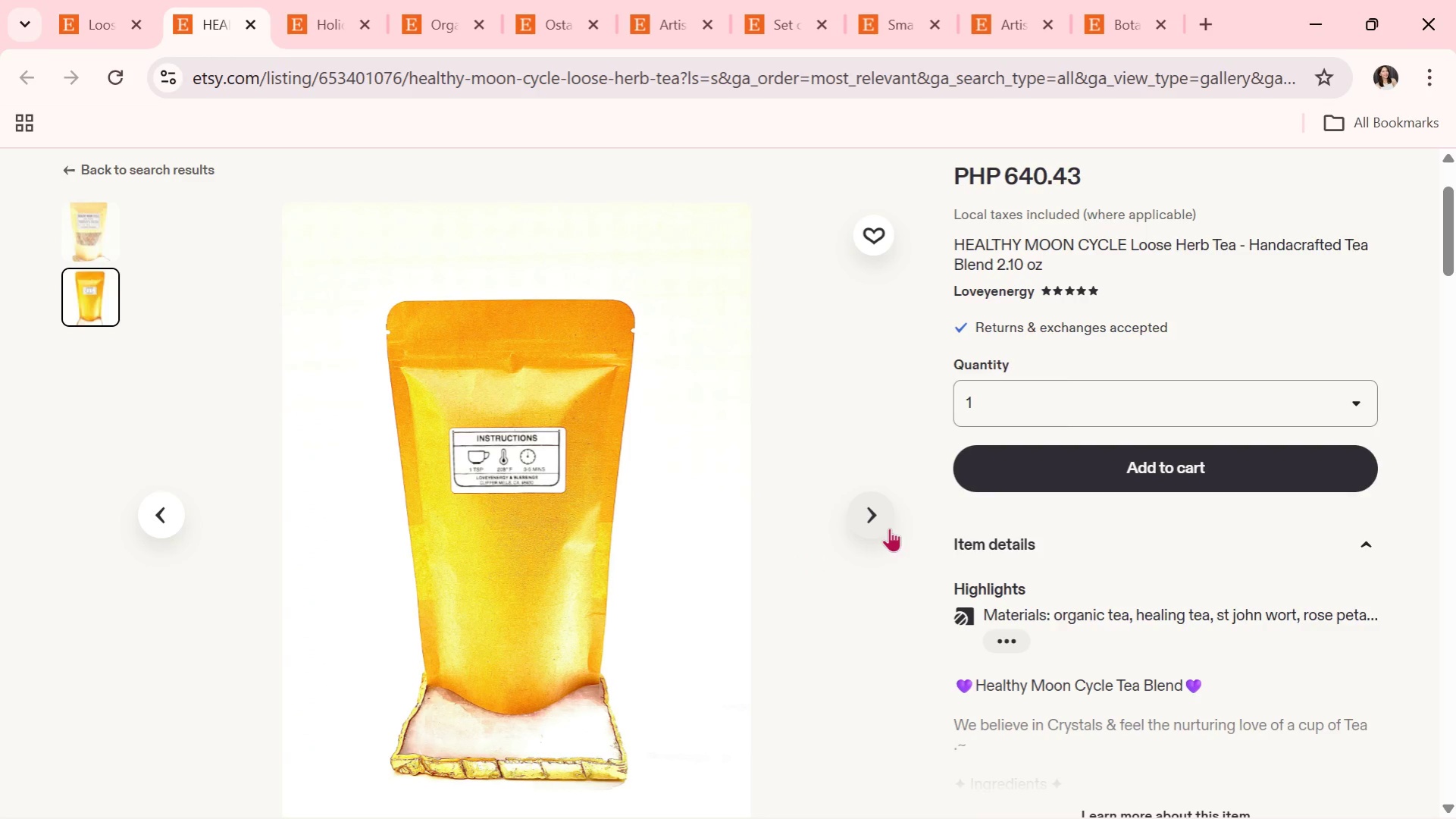 
left_click([889, 528])
 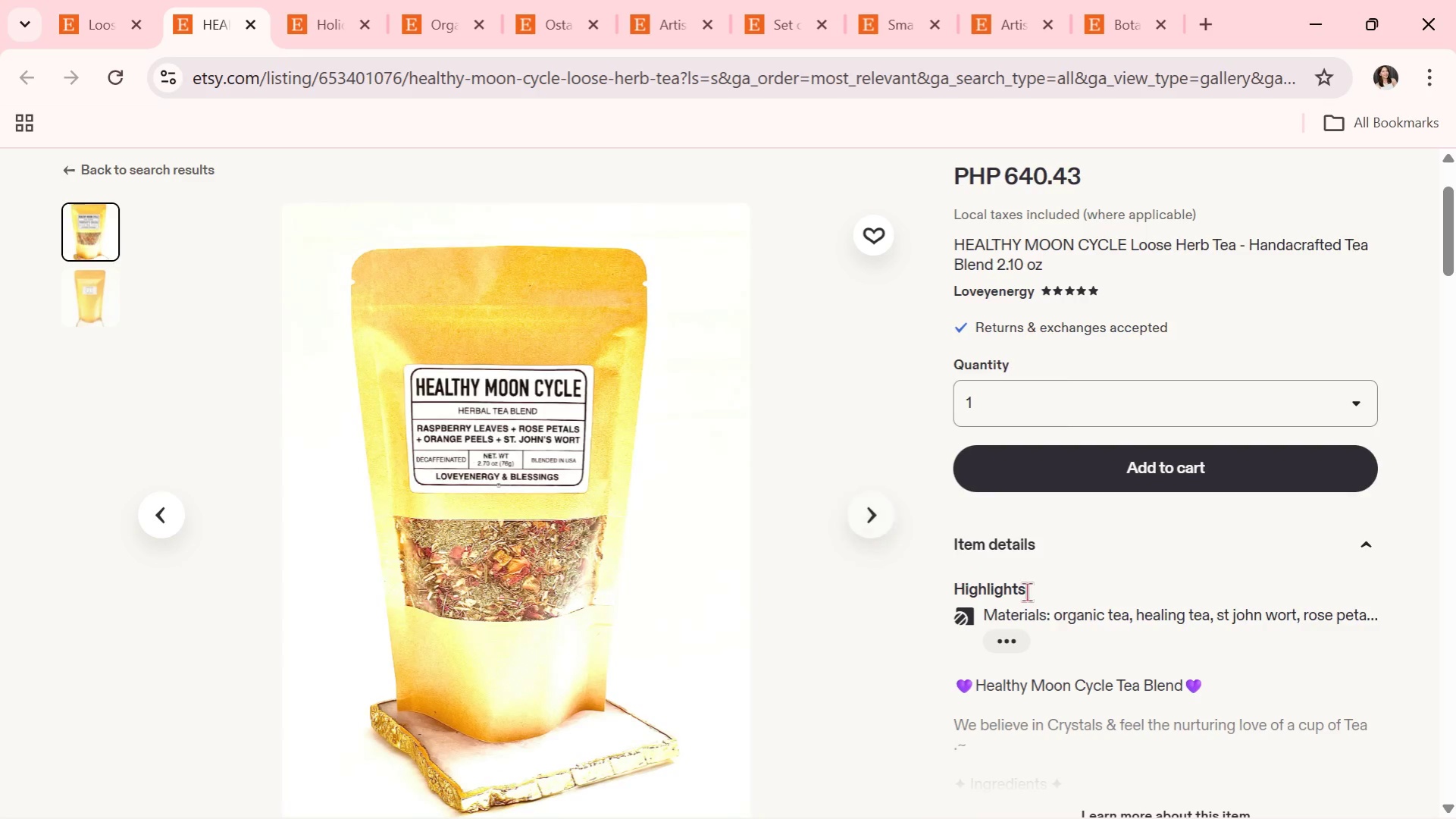 
scroll: coordinate [1191, 659], scroll_direction: down, amount: 2.0
 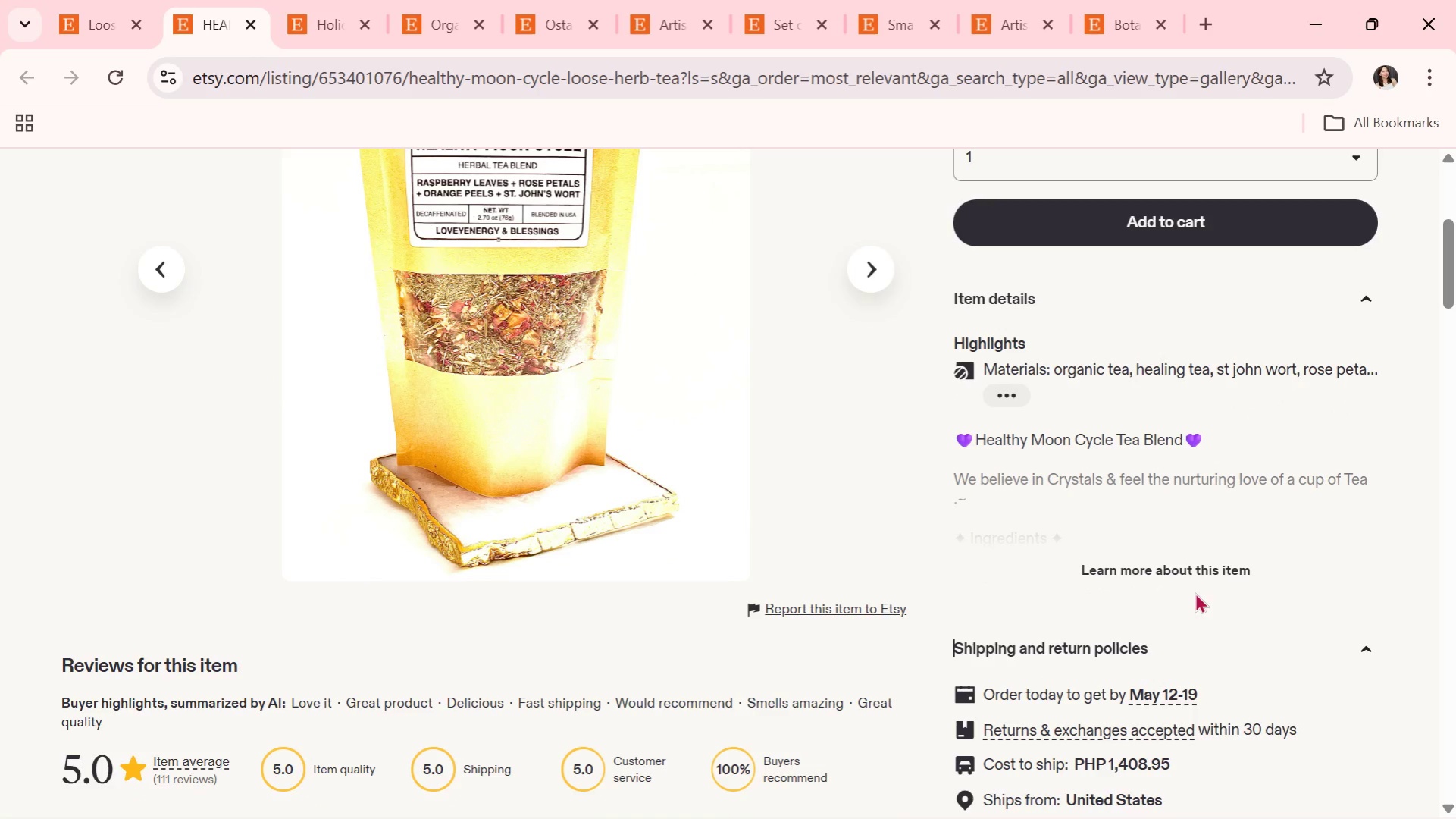 
double_click([1194, 572])
 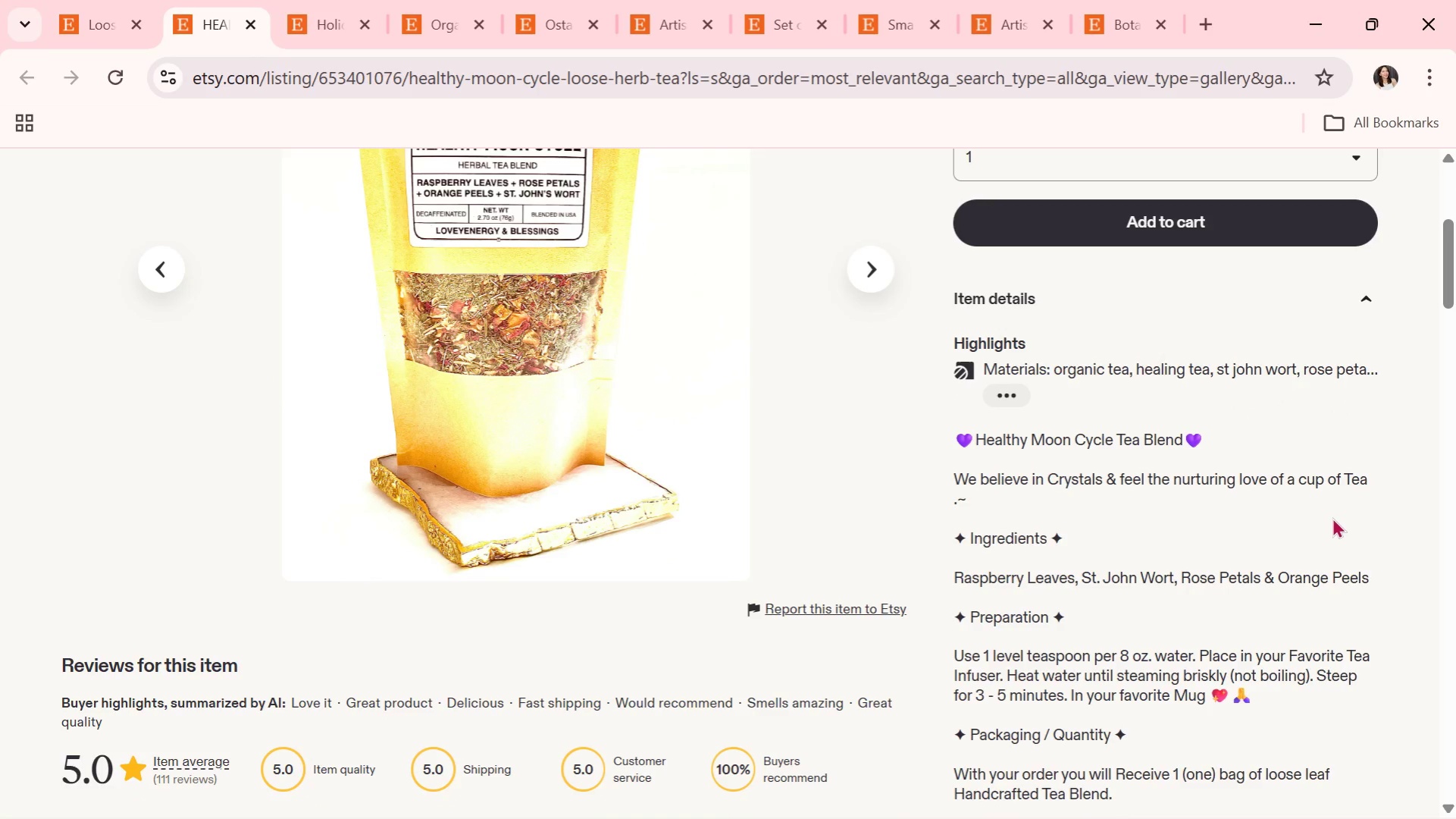 
scroll: coordinate [1274, 541], scroll_direction: down, amount: 3.0
 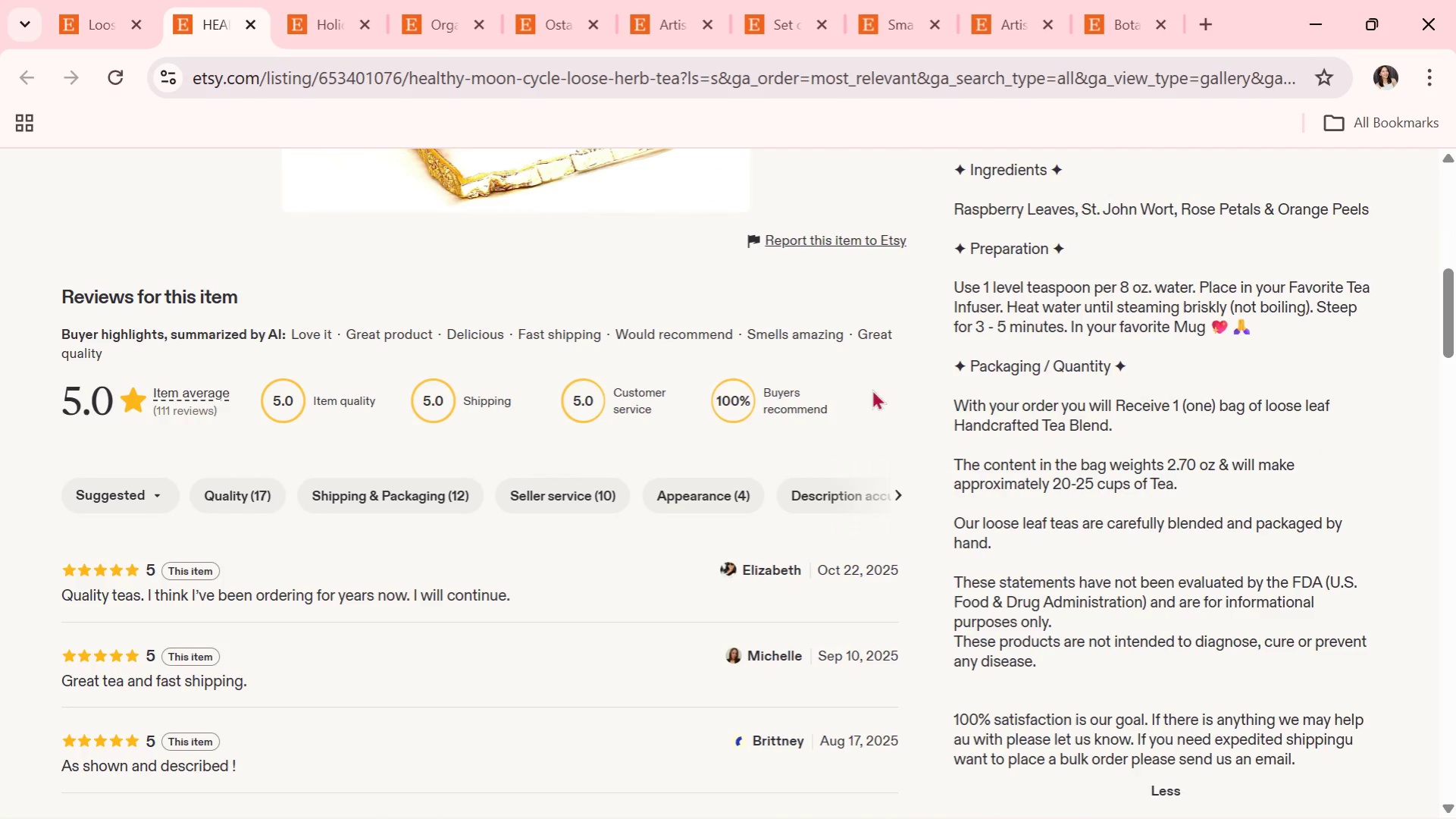 
left_click([243, 20])
 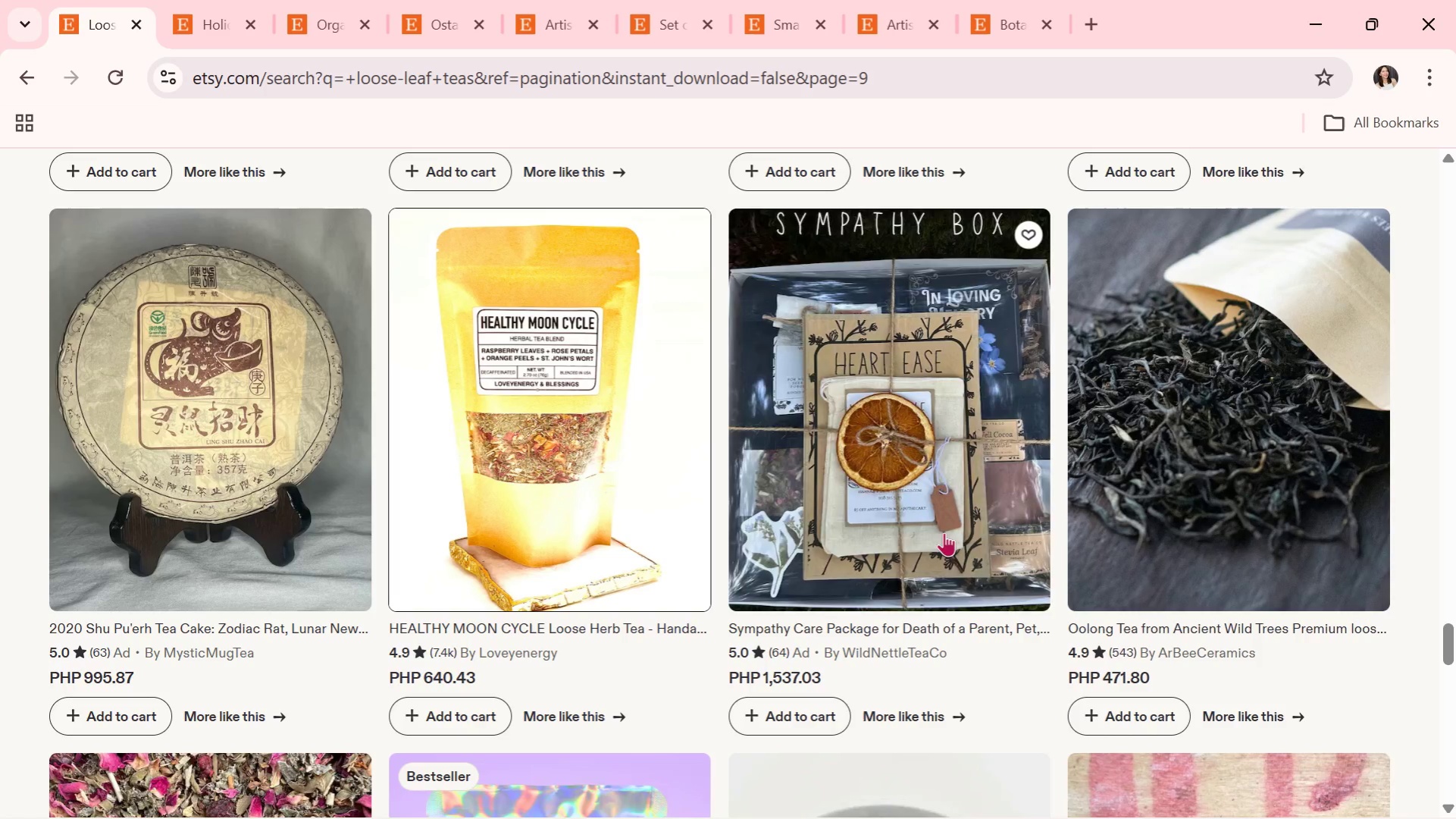 
scroll: coordinate [939, 533], scroll_direction: down, amount: 3.0
 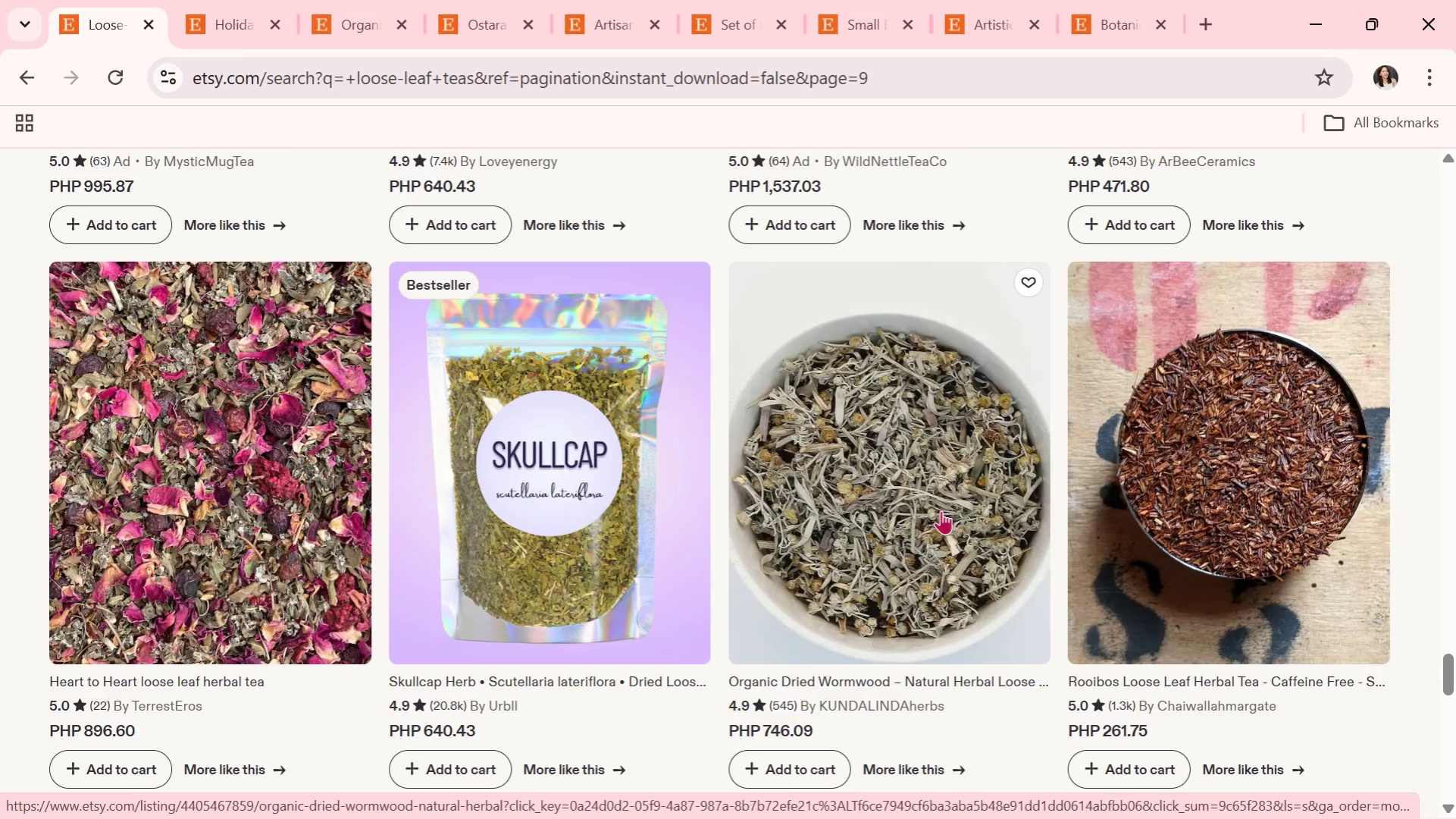 
wait(9.24)
 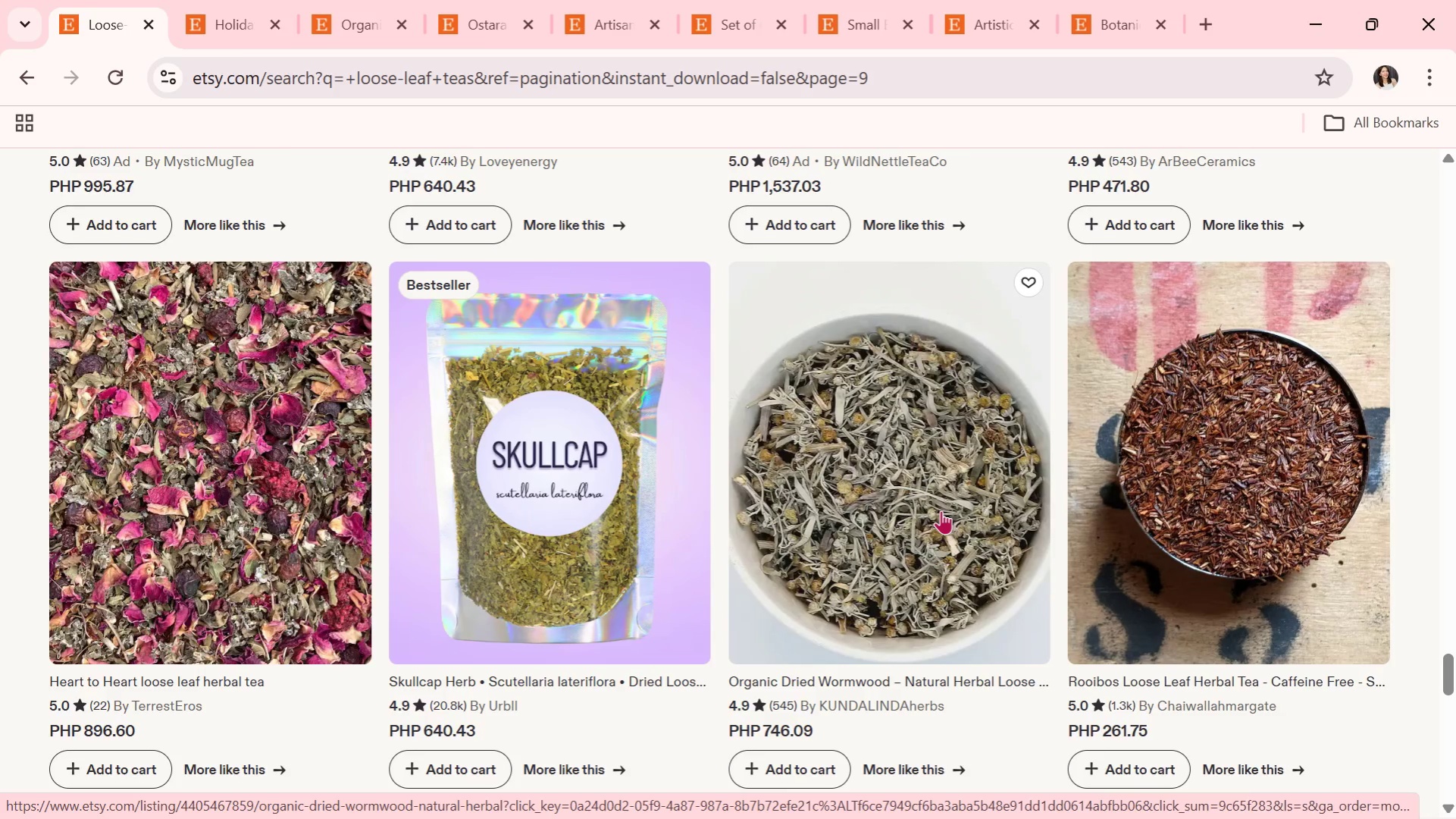 
scroll: coordinate [790, 563], scroll_direction: down, amount: 1.0
 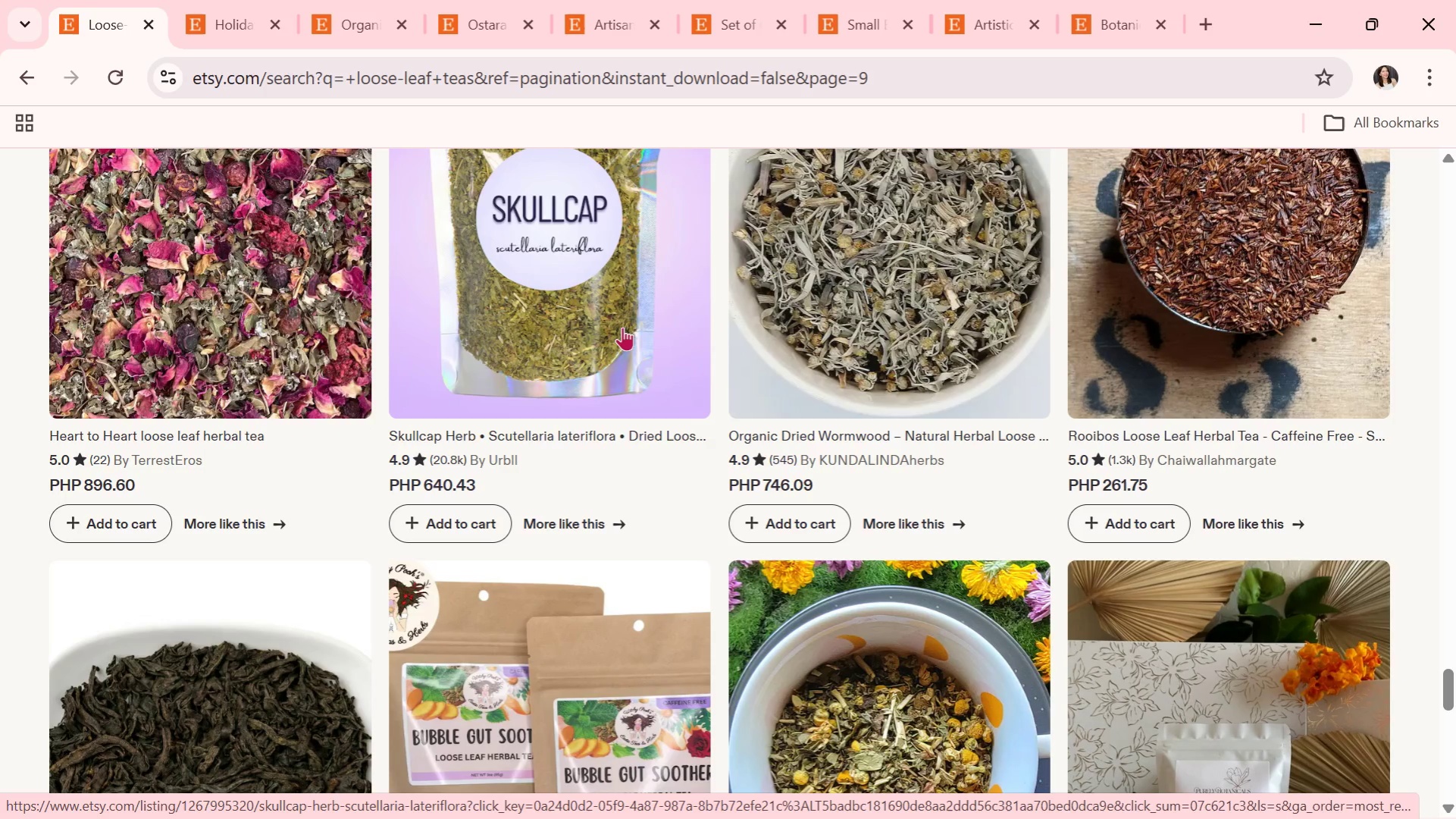 
left_click([630, 313])
 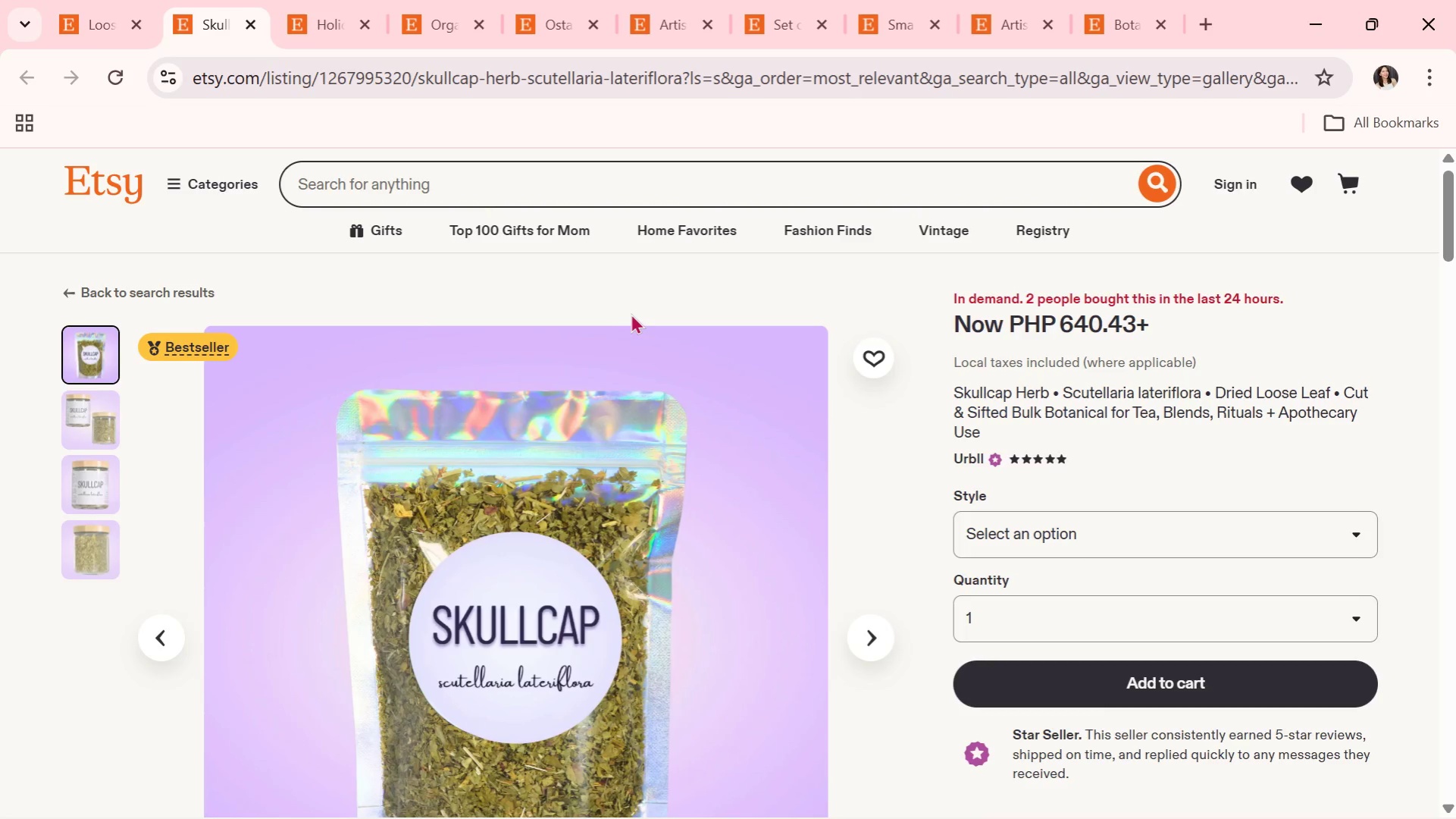 
wait(5.47)
 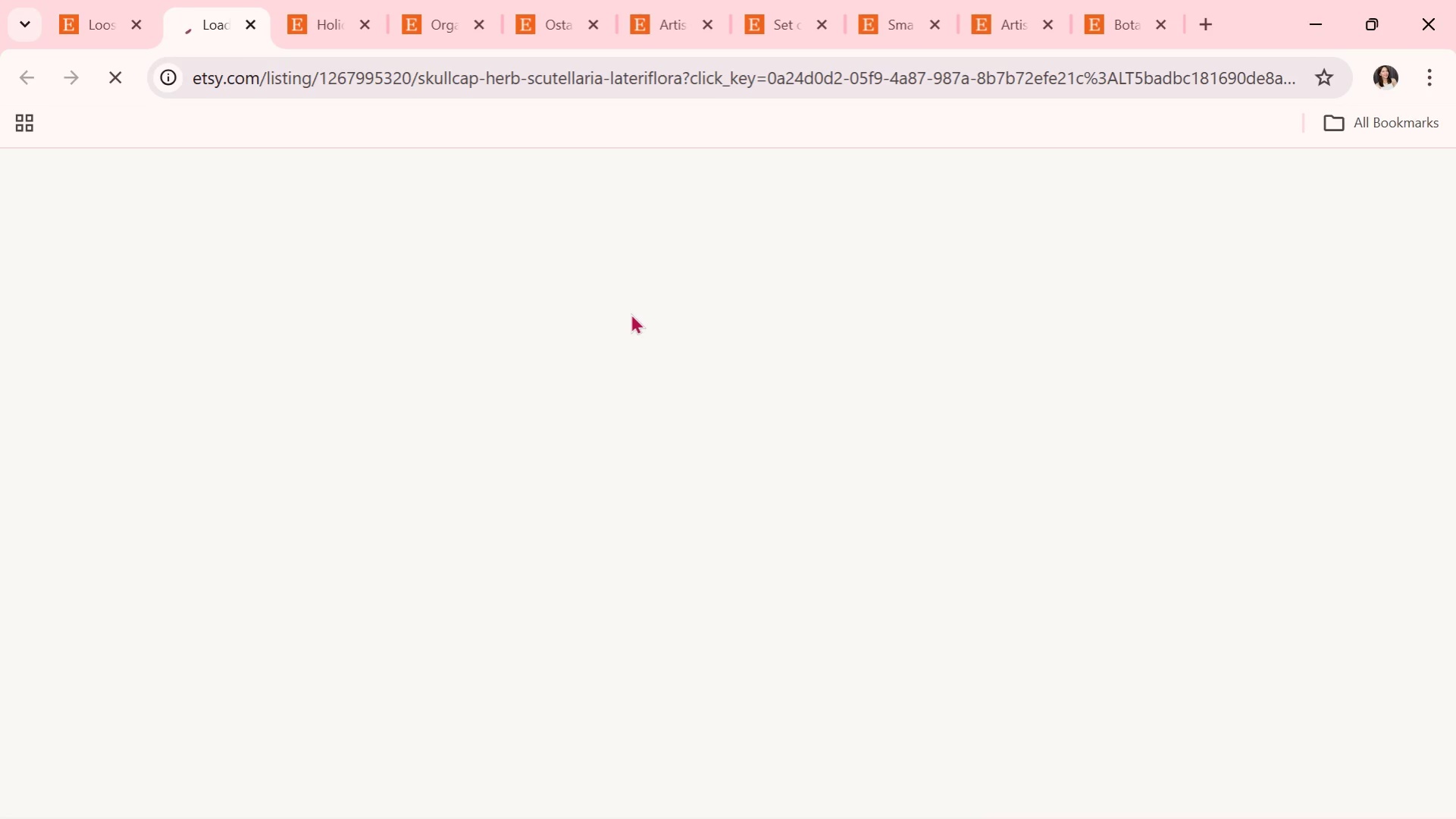 
scroll: coordinate [699, 373], scroll_direction: down, amount: 1.0
 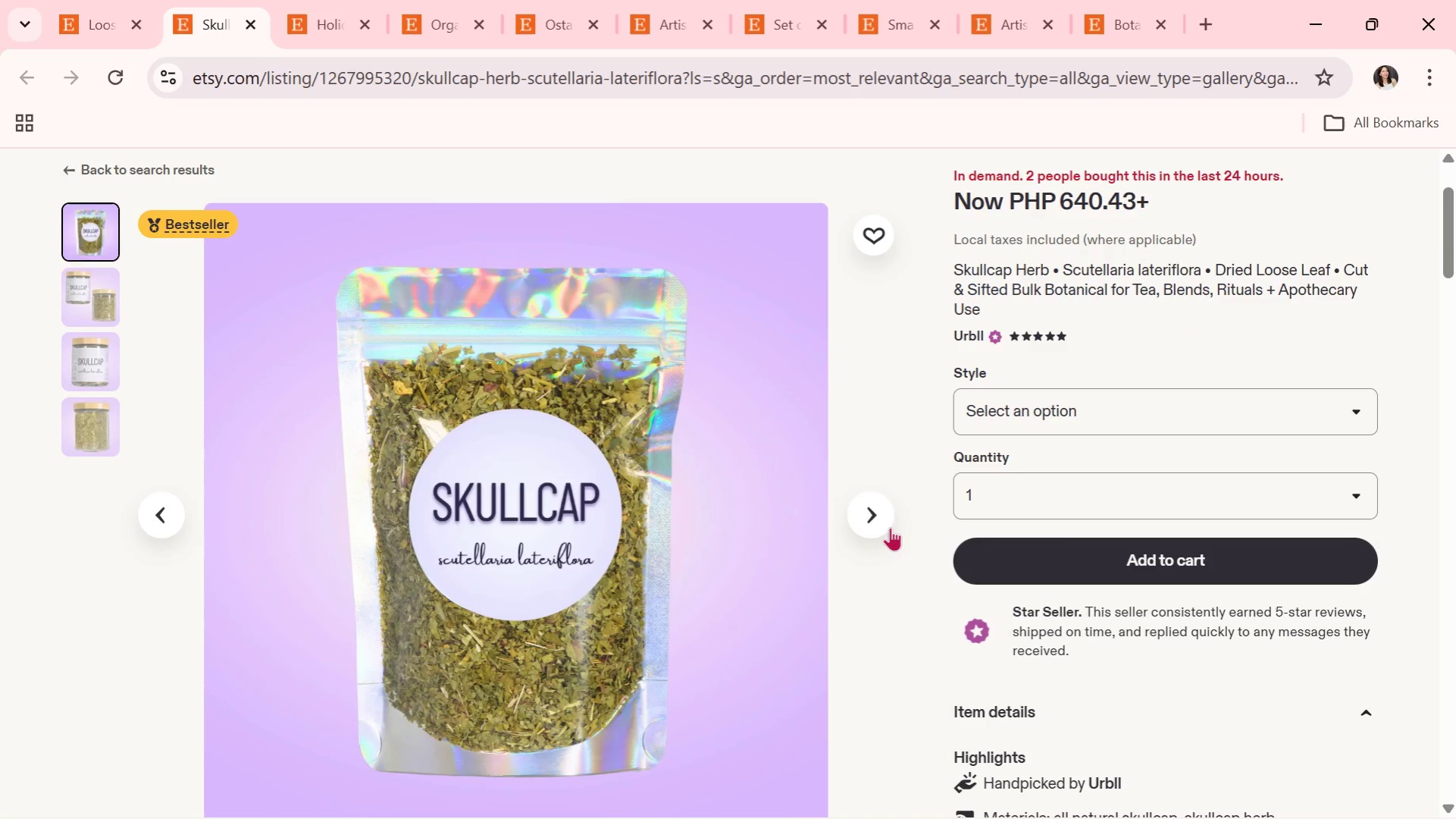 
left_click([880, 525])
 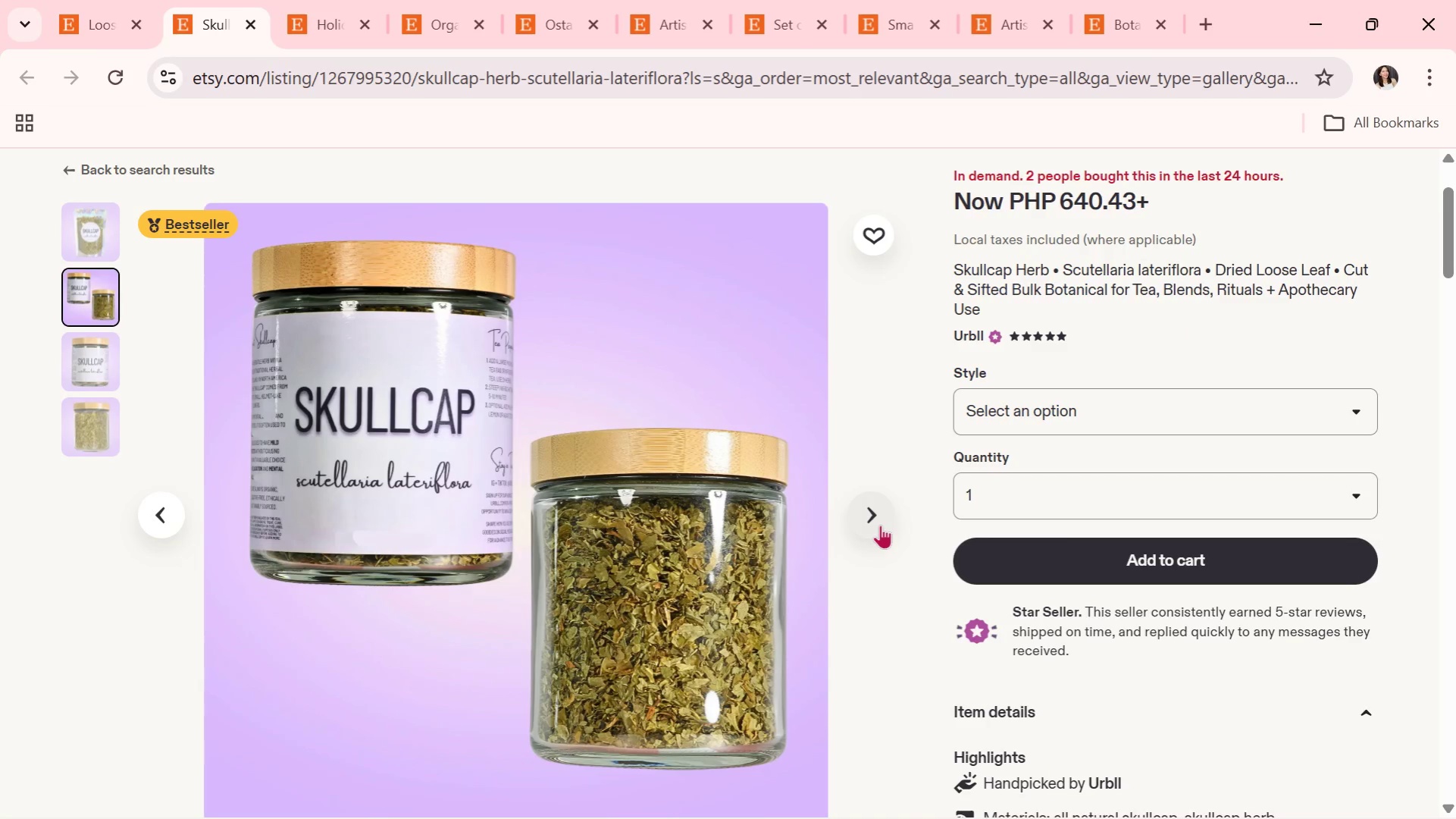 
wait(8.39)
 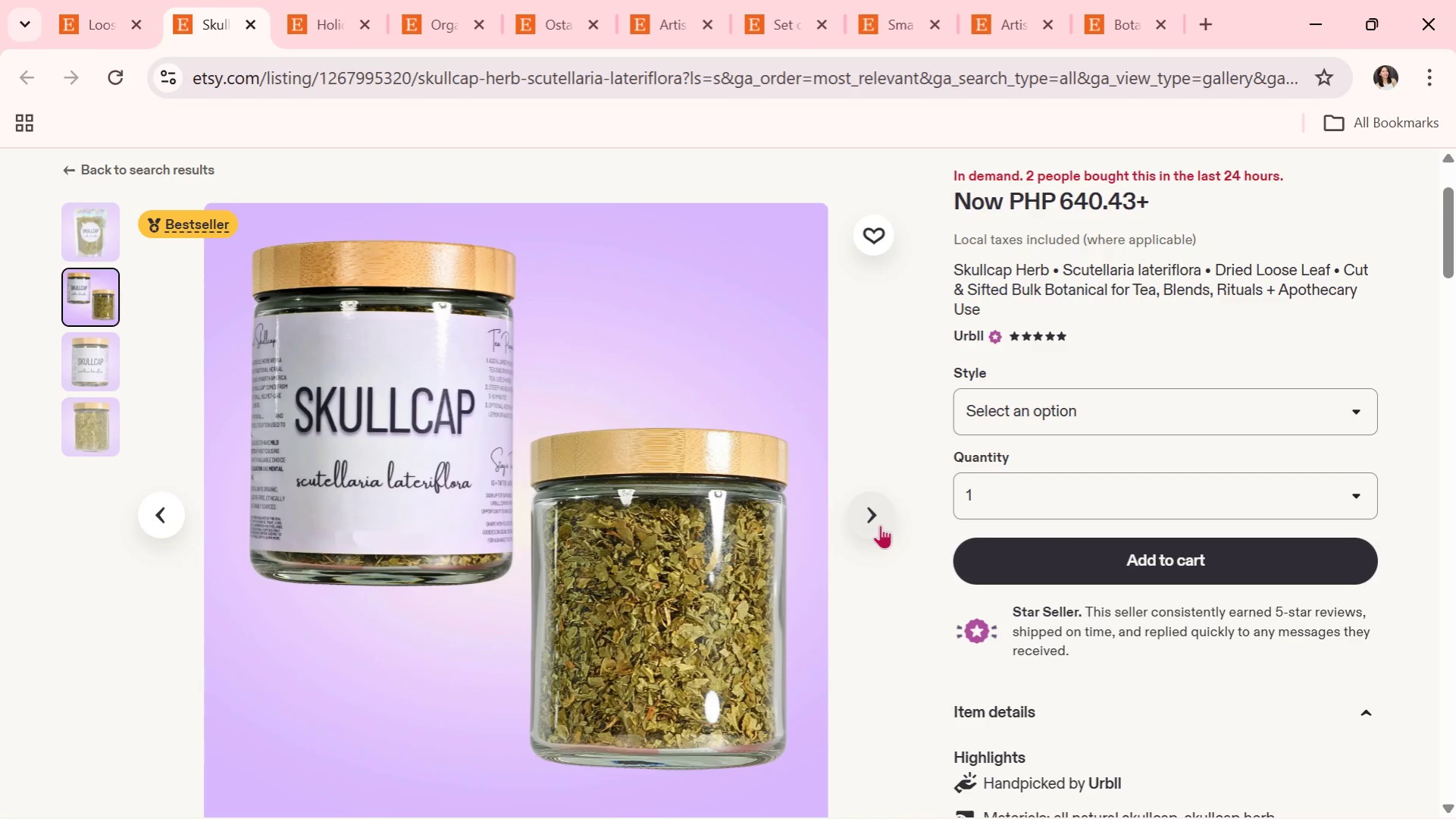 
left_click([880, 525])
 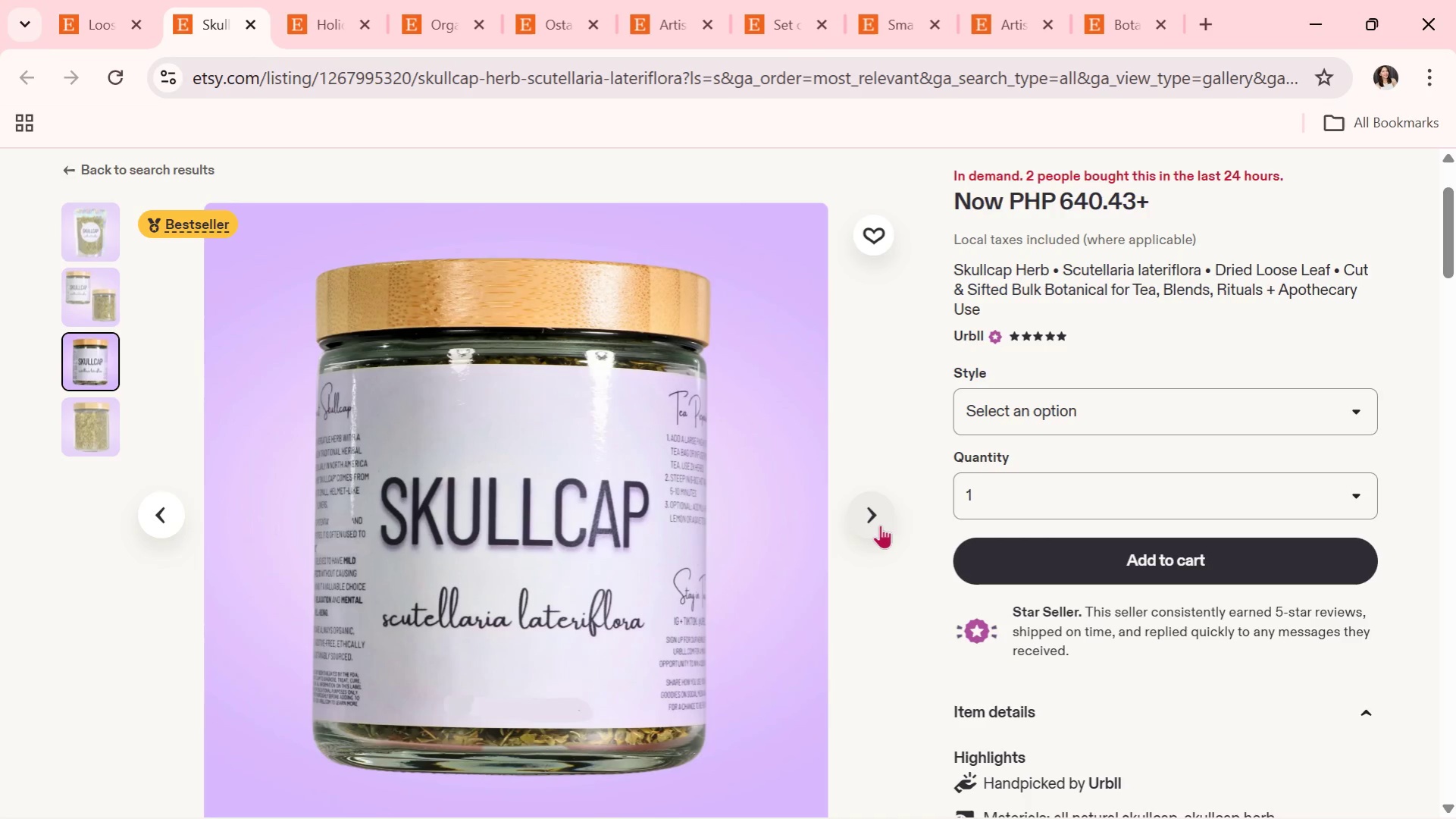 
wait(7.8)
 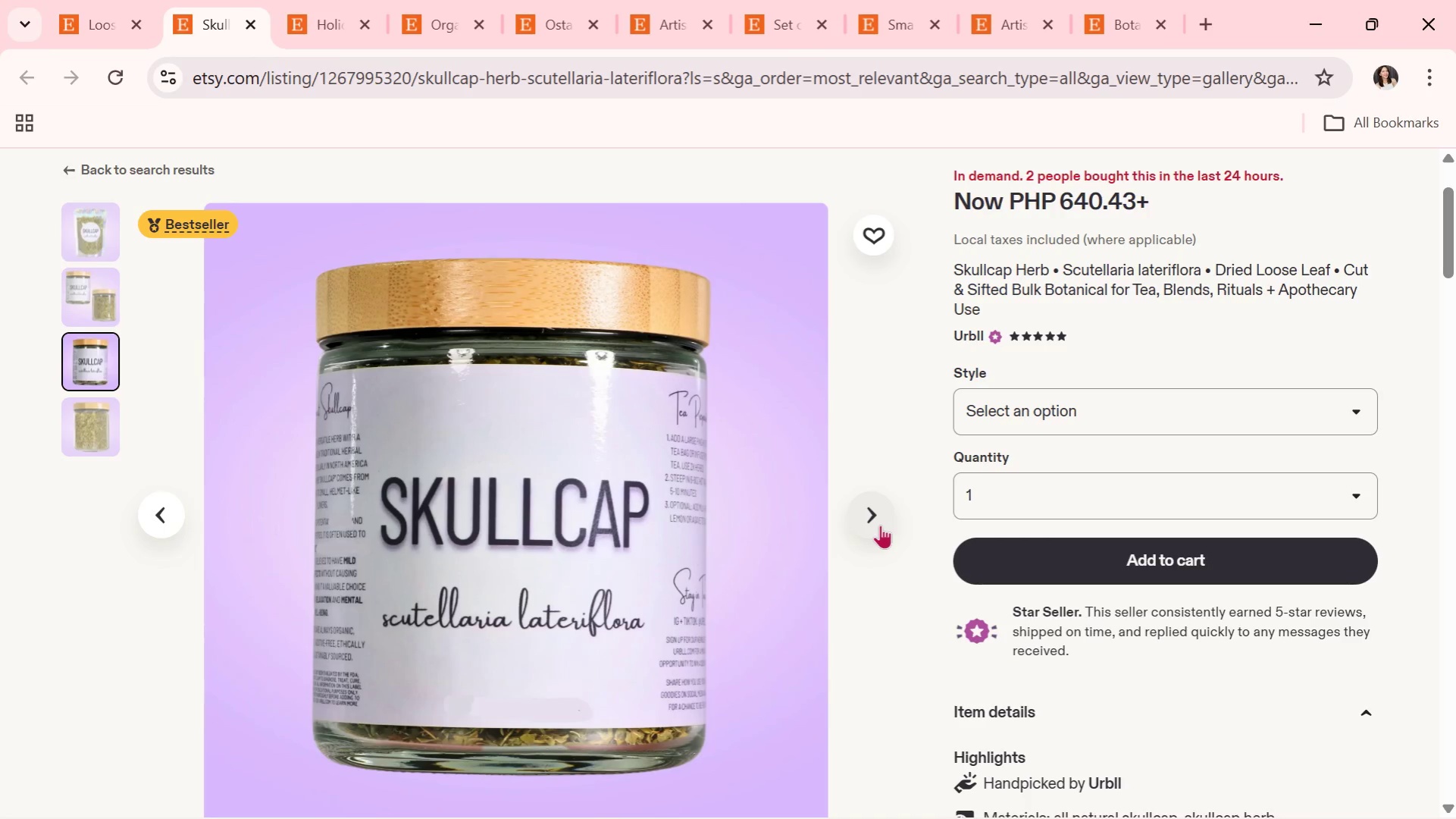 
left_click([880, 525])
 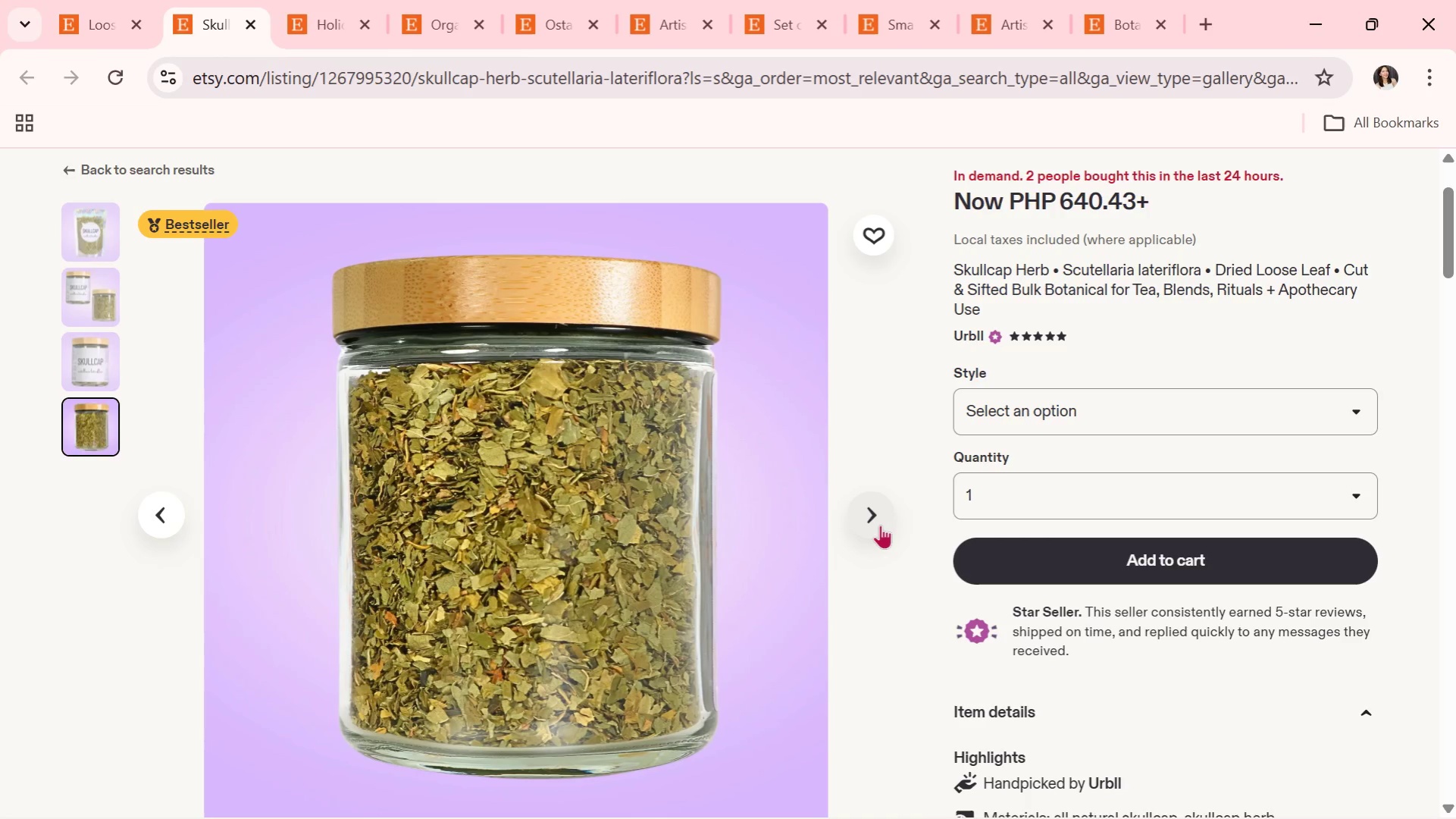 
scroll: coordinate [1168, 608], scroll_direction: down, amount: 3.0
 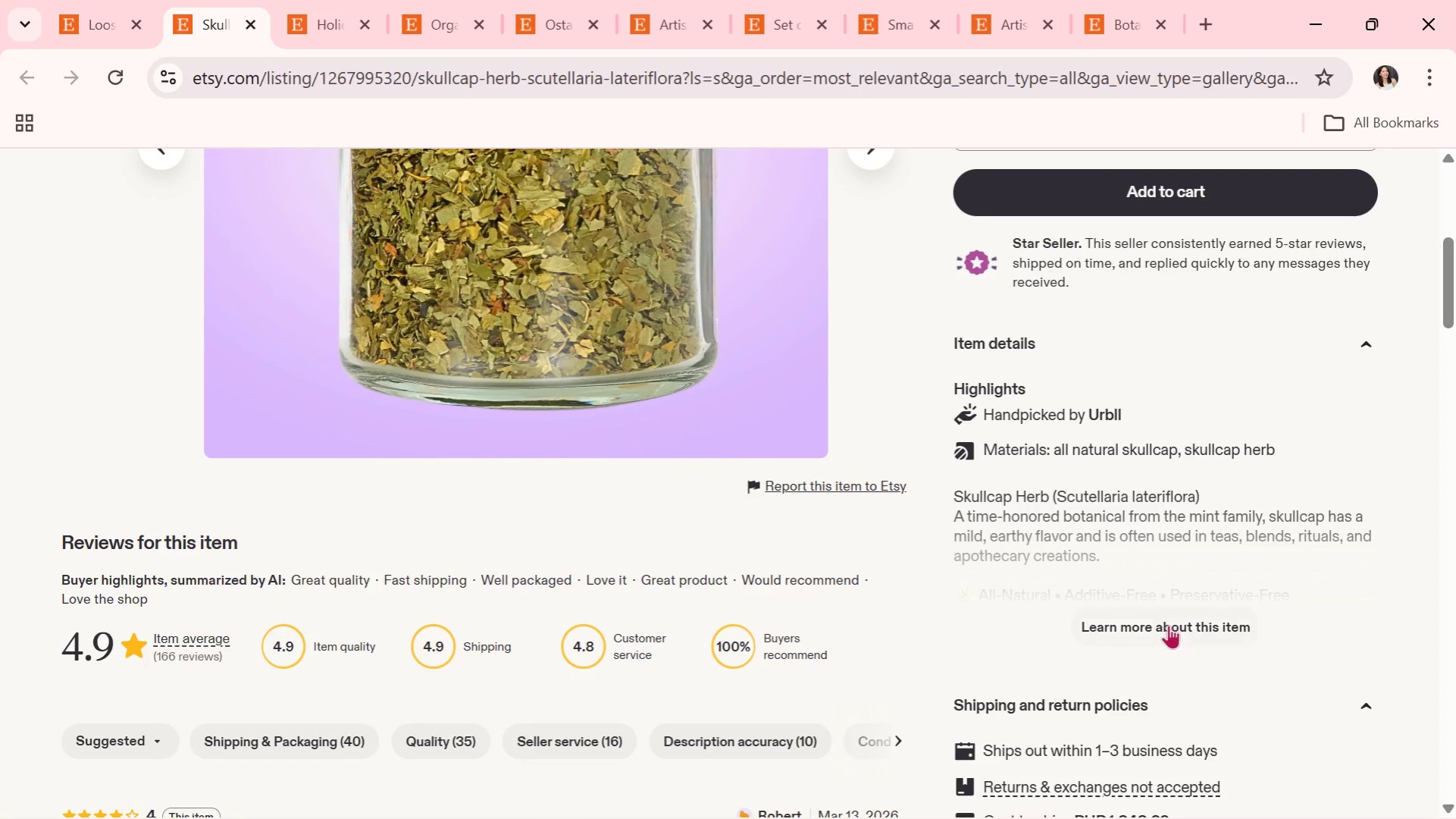 
left_click([1168, 626])
 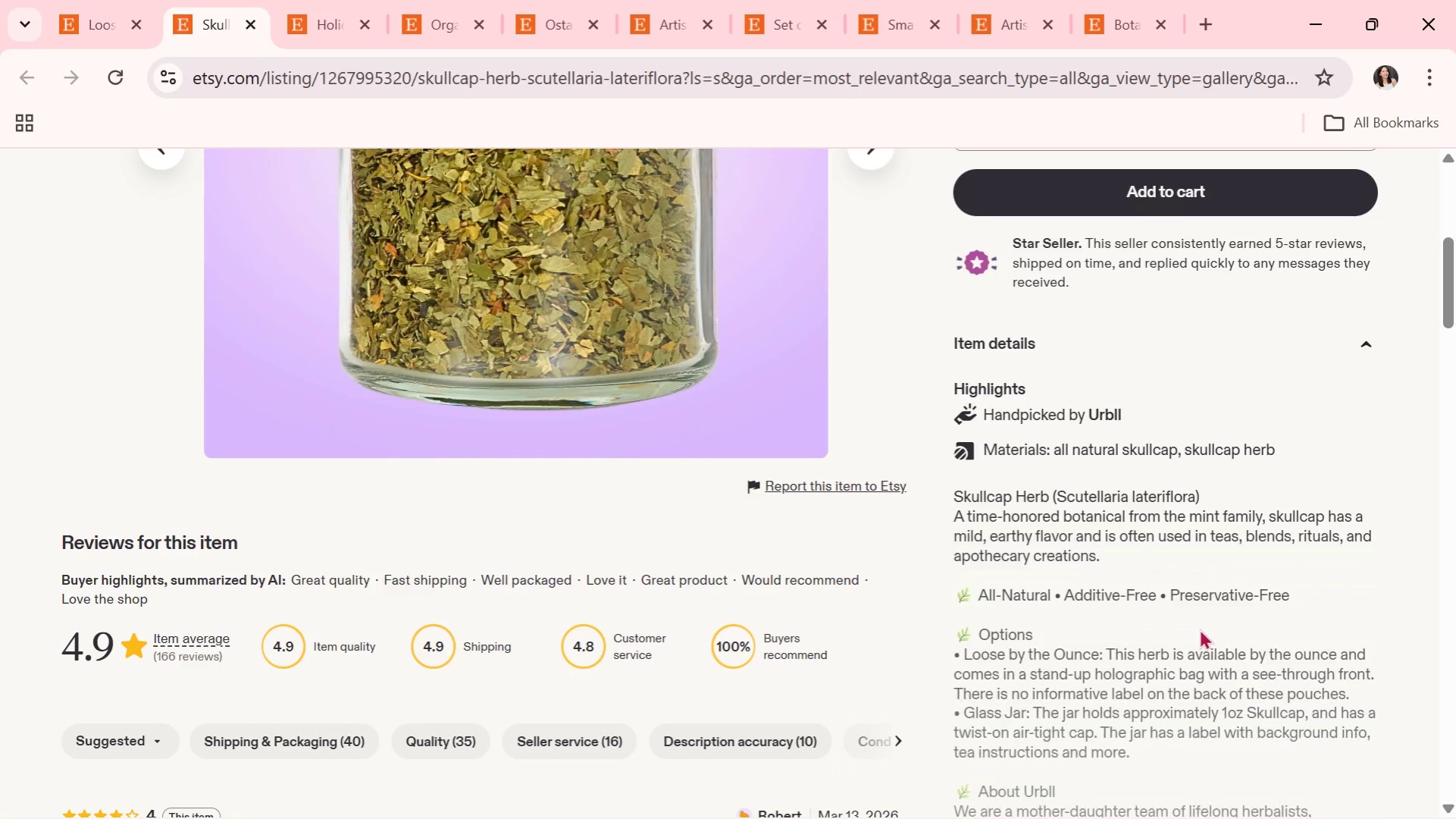 
scroll: coordinate [1199, 629], scroll_direction: down, amount: 1.0
 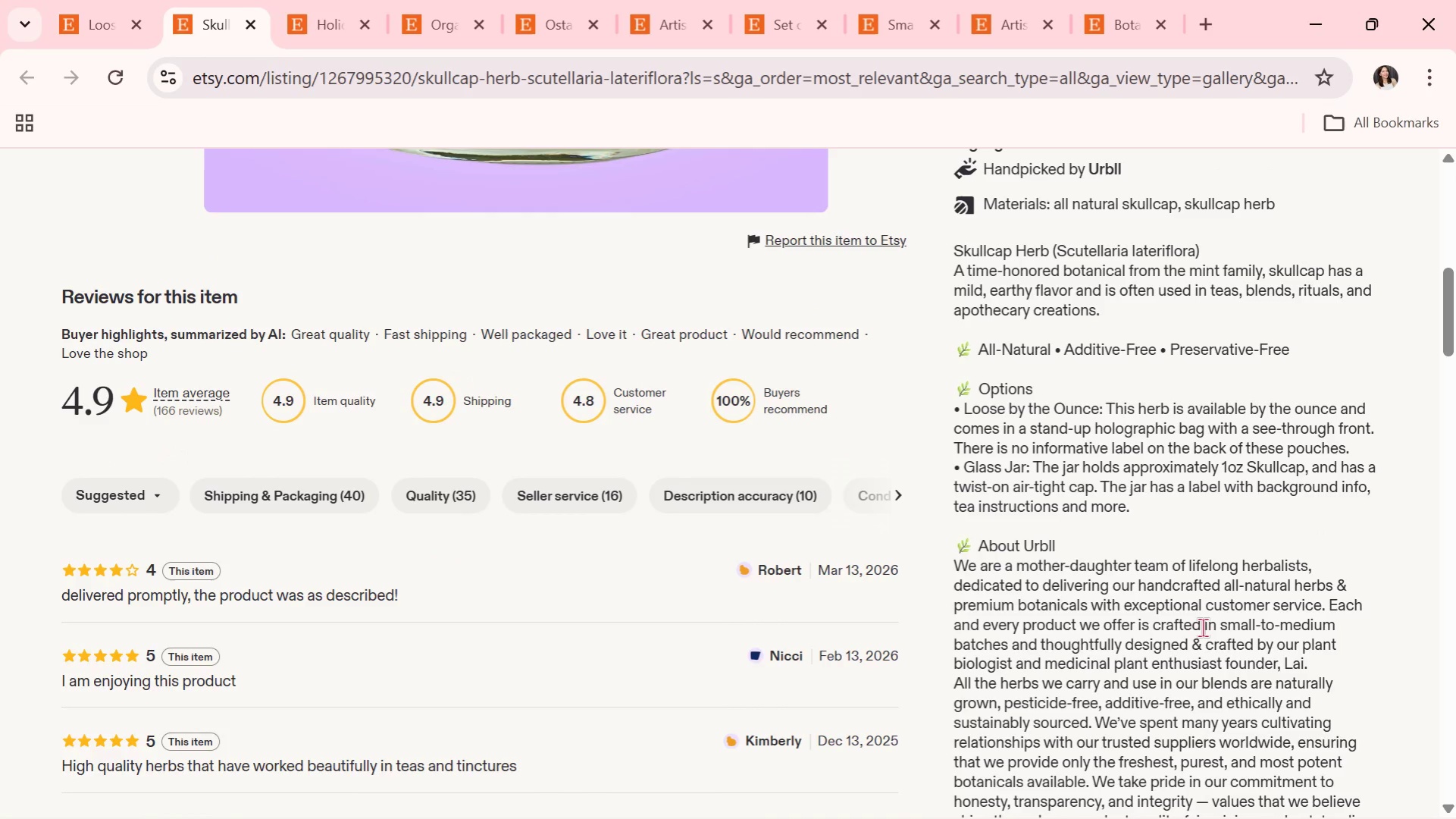 
wait(15.19)
 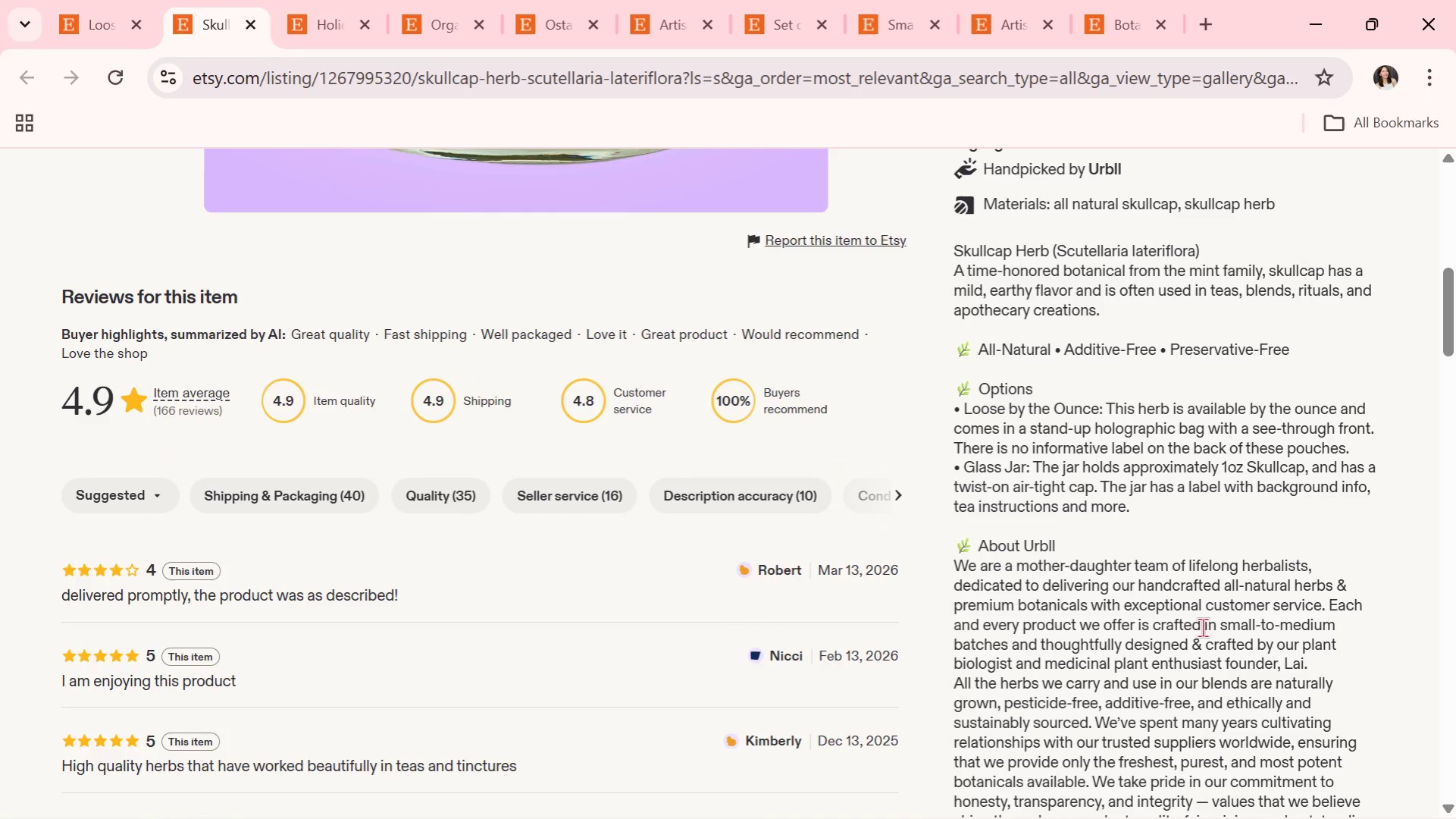 
scroll: coordinate [1119, 516], scroll_direction: down, amount: 4.0
 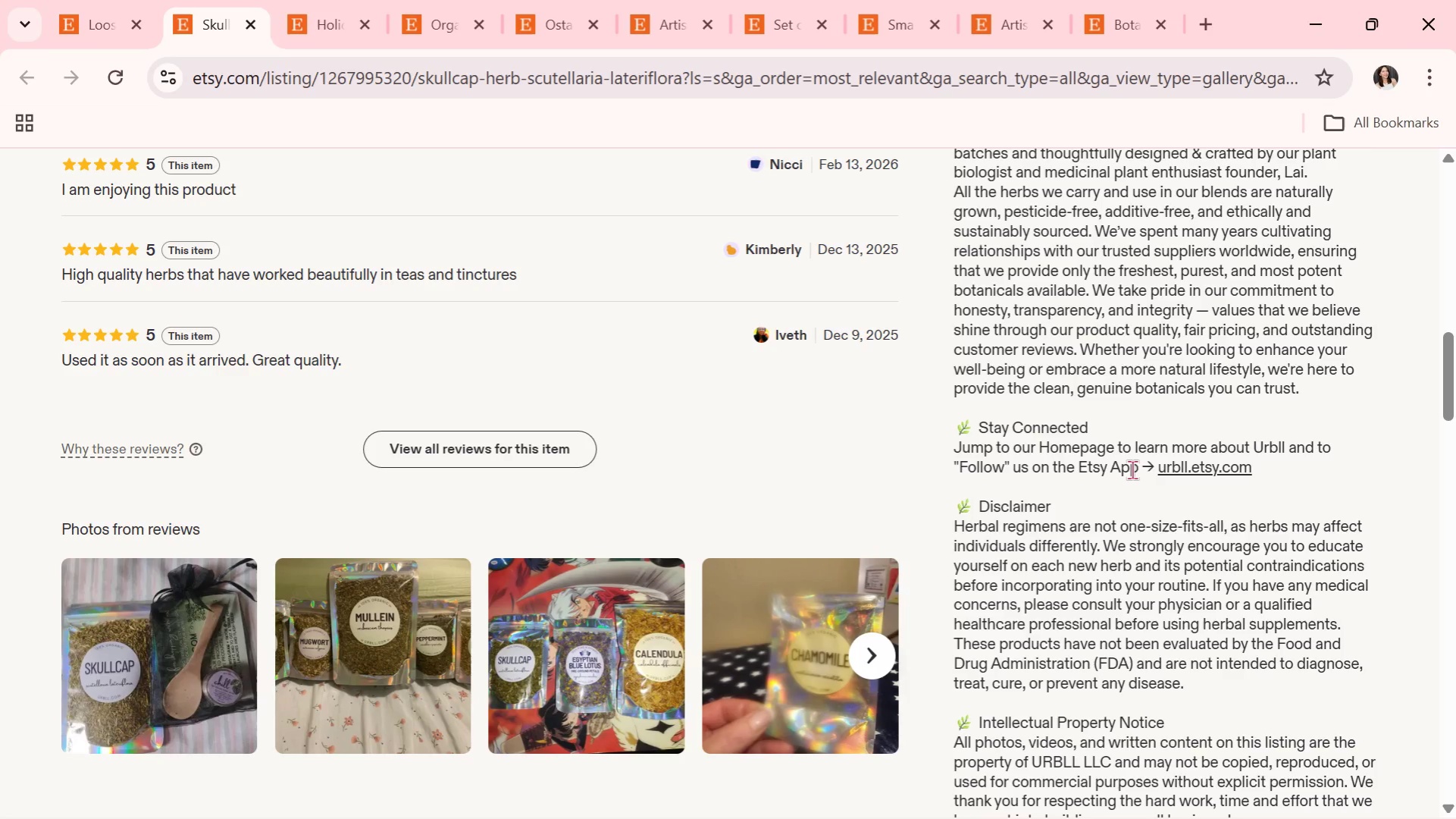 
wait(6.63)
 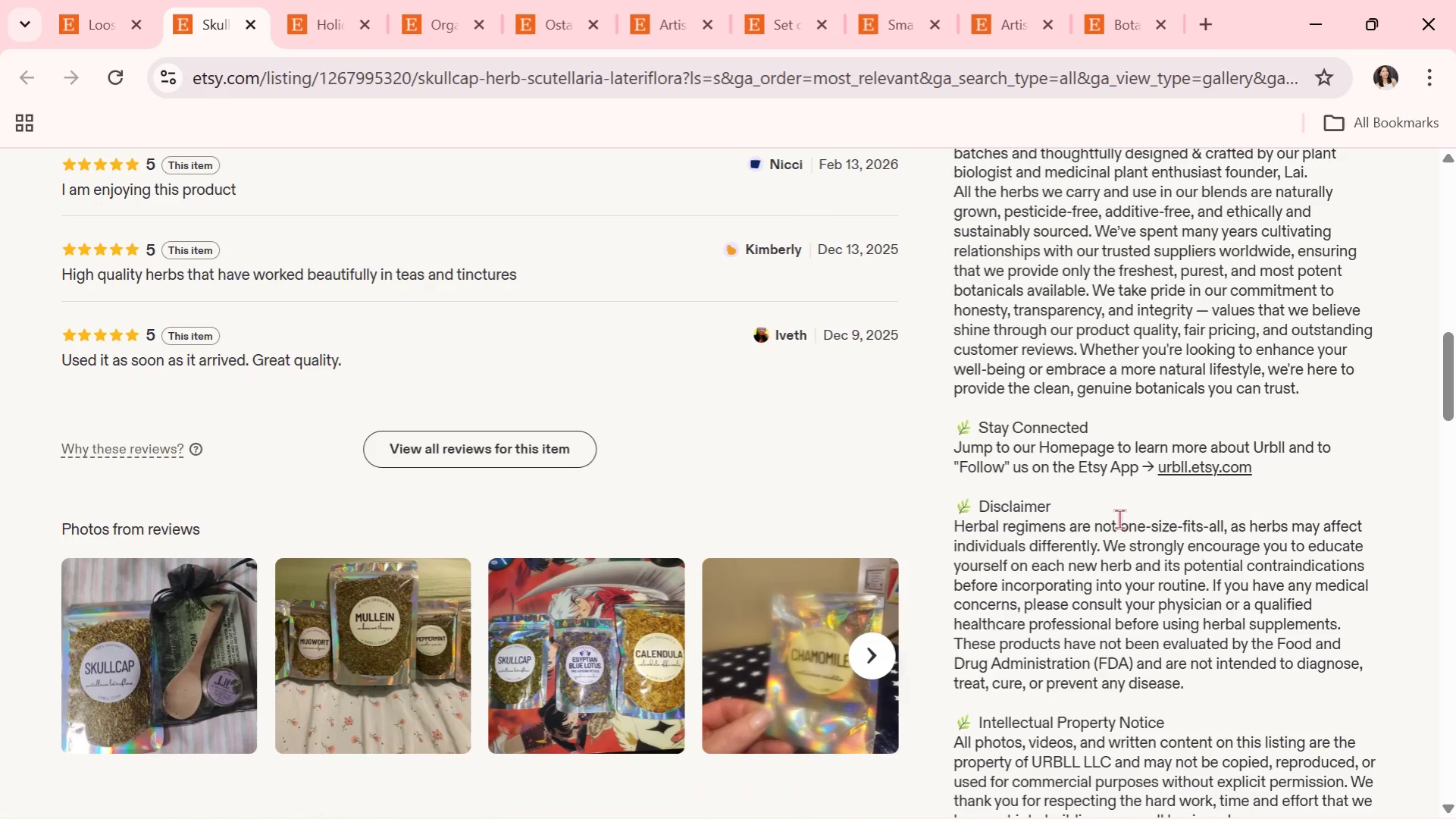 
scroll: coordinate [1132, 469], scroll_direction: down, amount: 1.0
 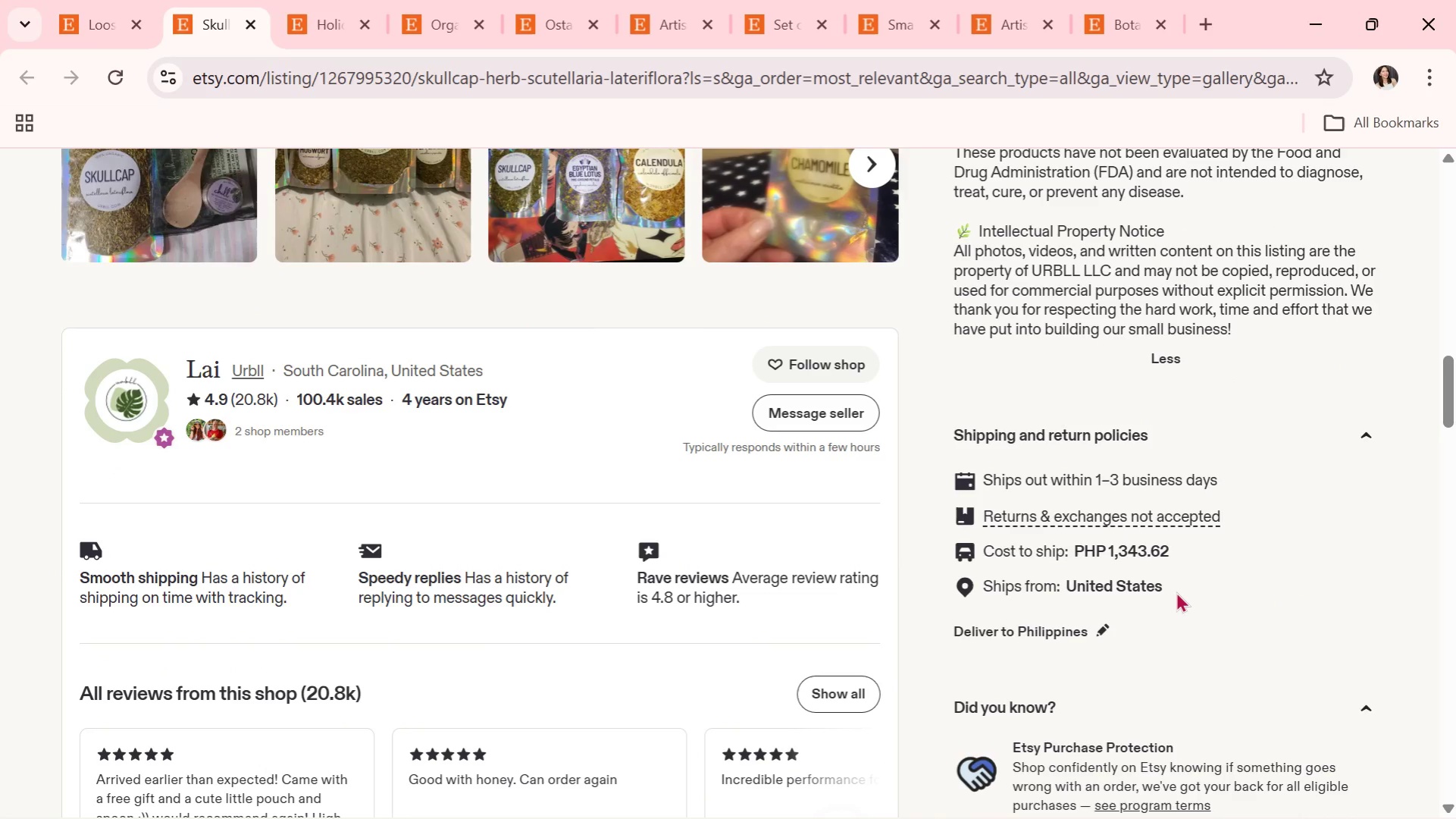 
wait(11.76)
 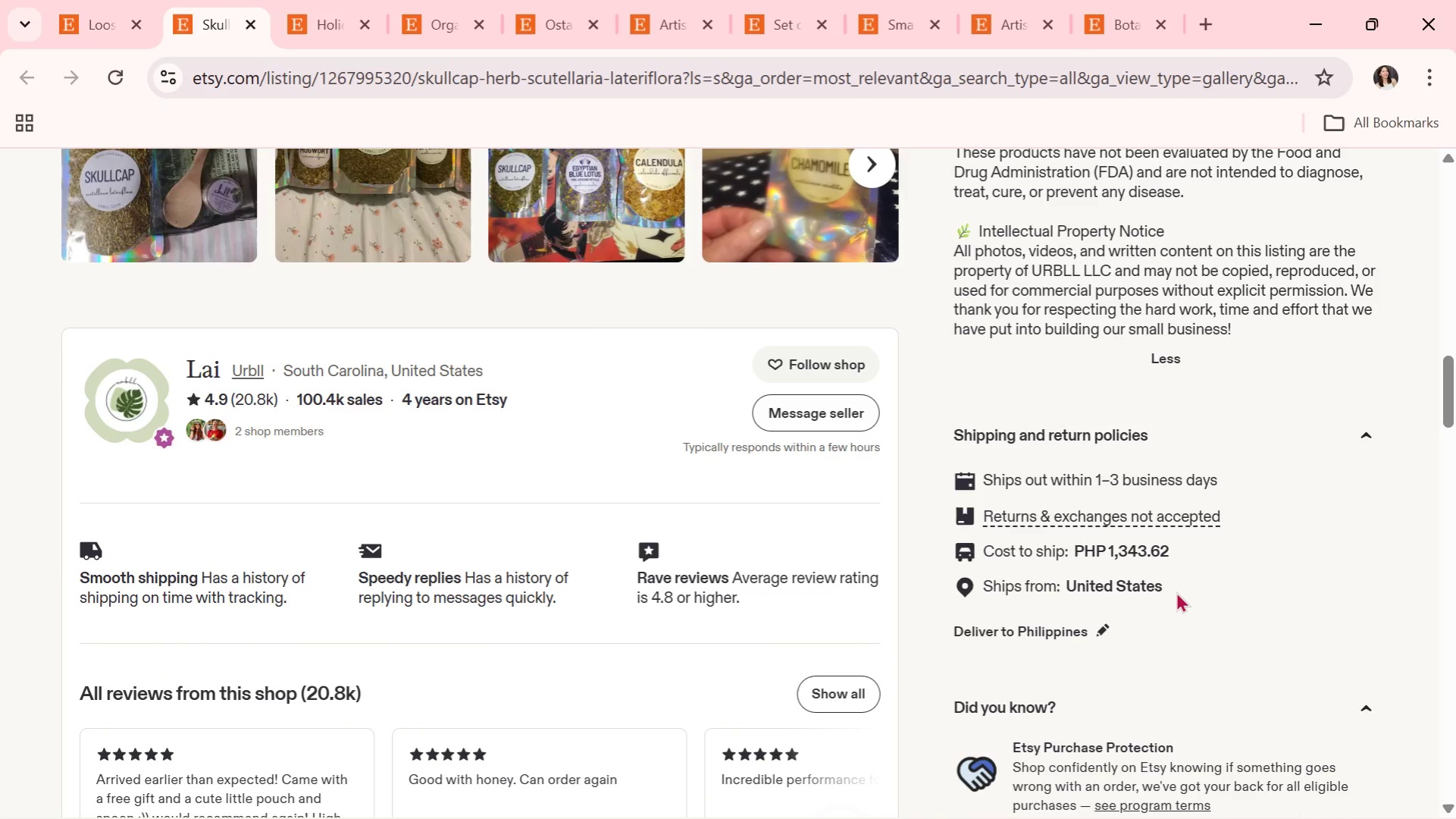 
left_click([247, 21])
 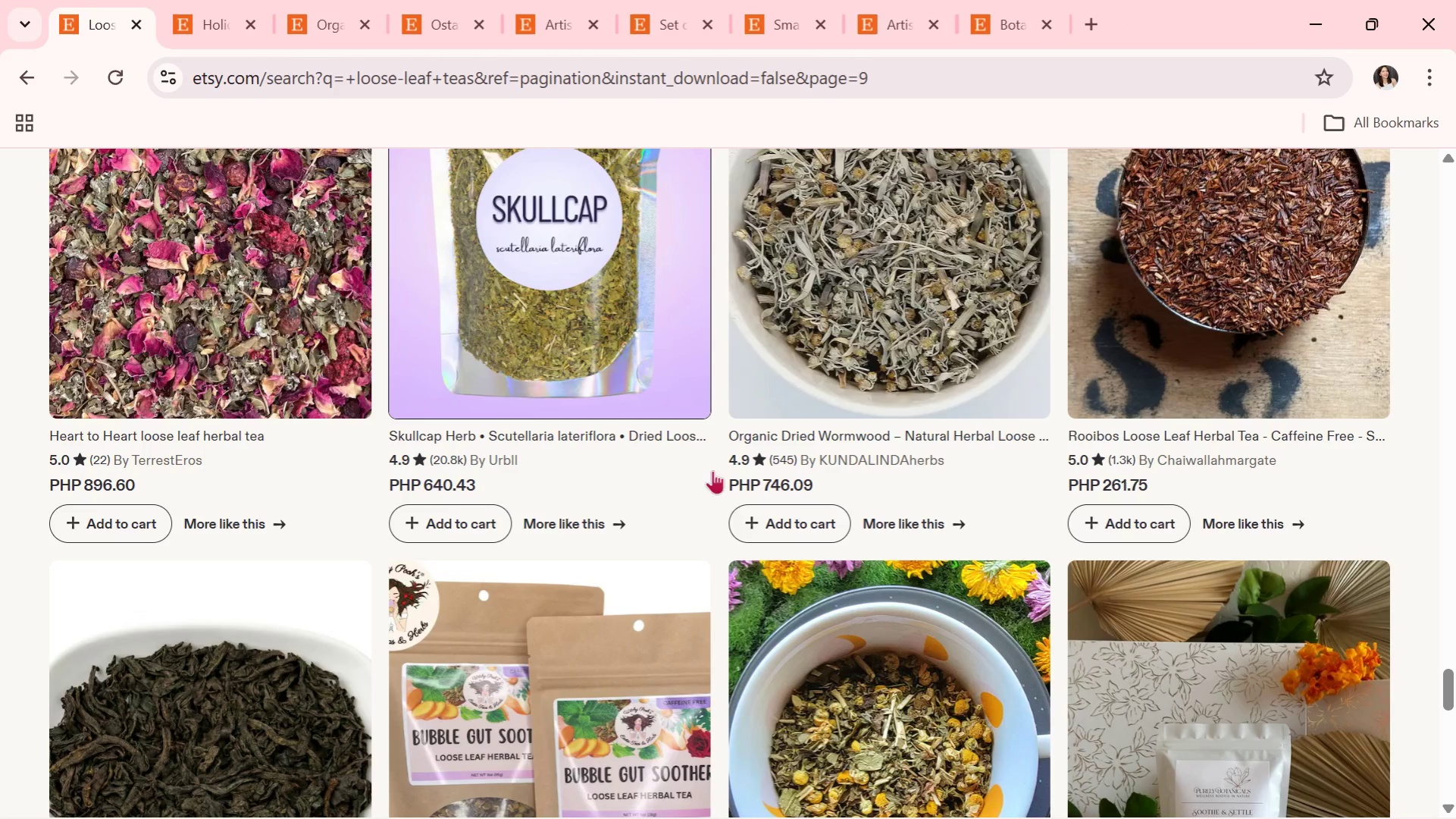 
scroll: coordinate [784, 563], scroll_direction: down, amount: 2.0
 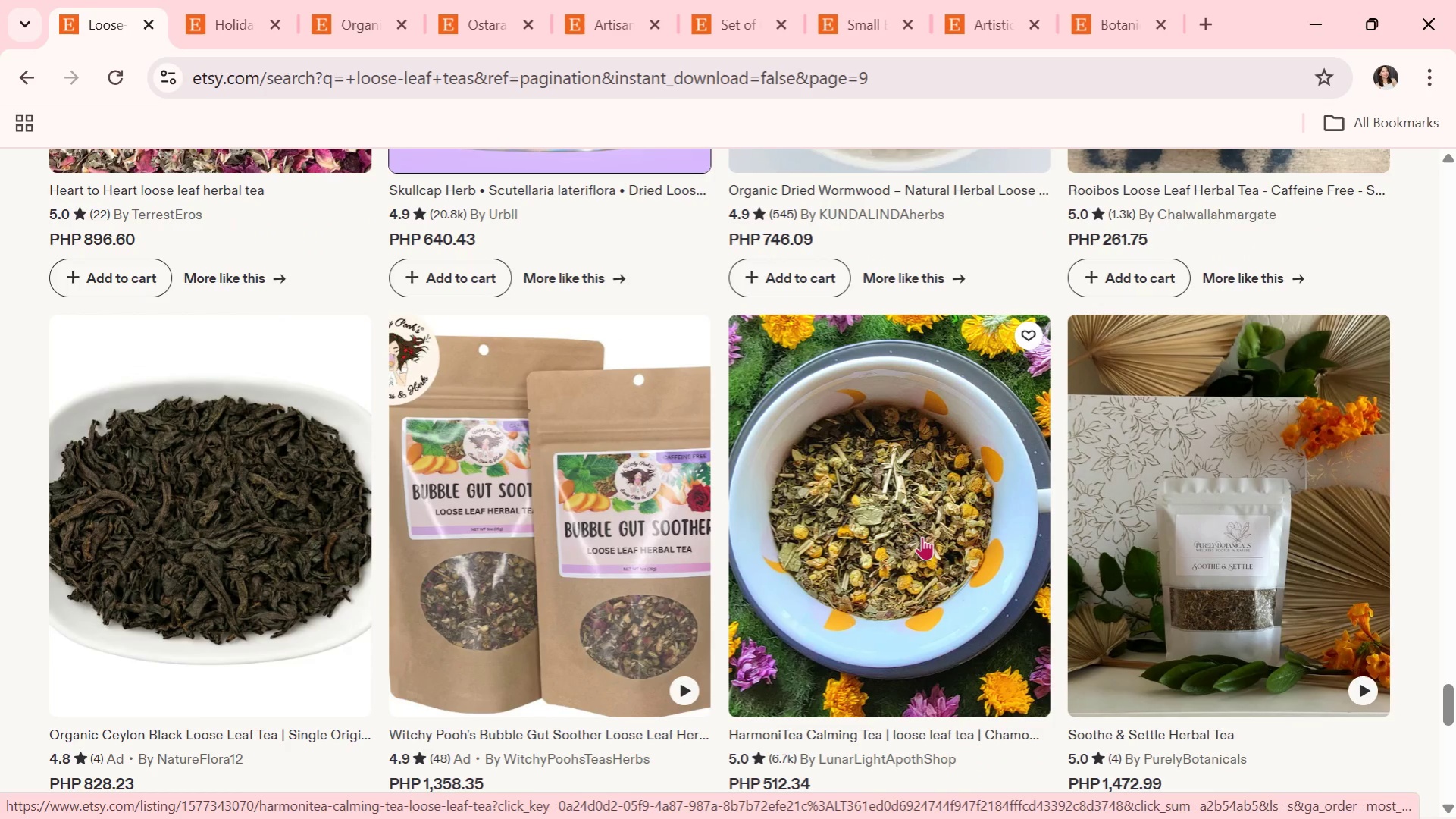 
wait(10.83)
 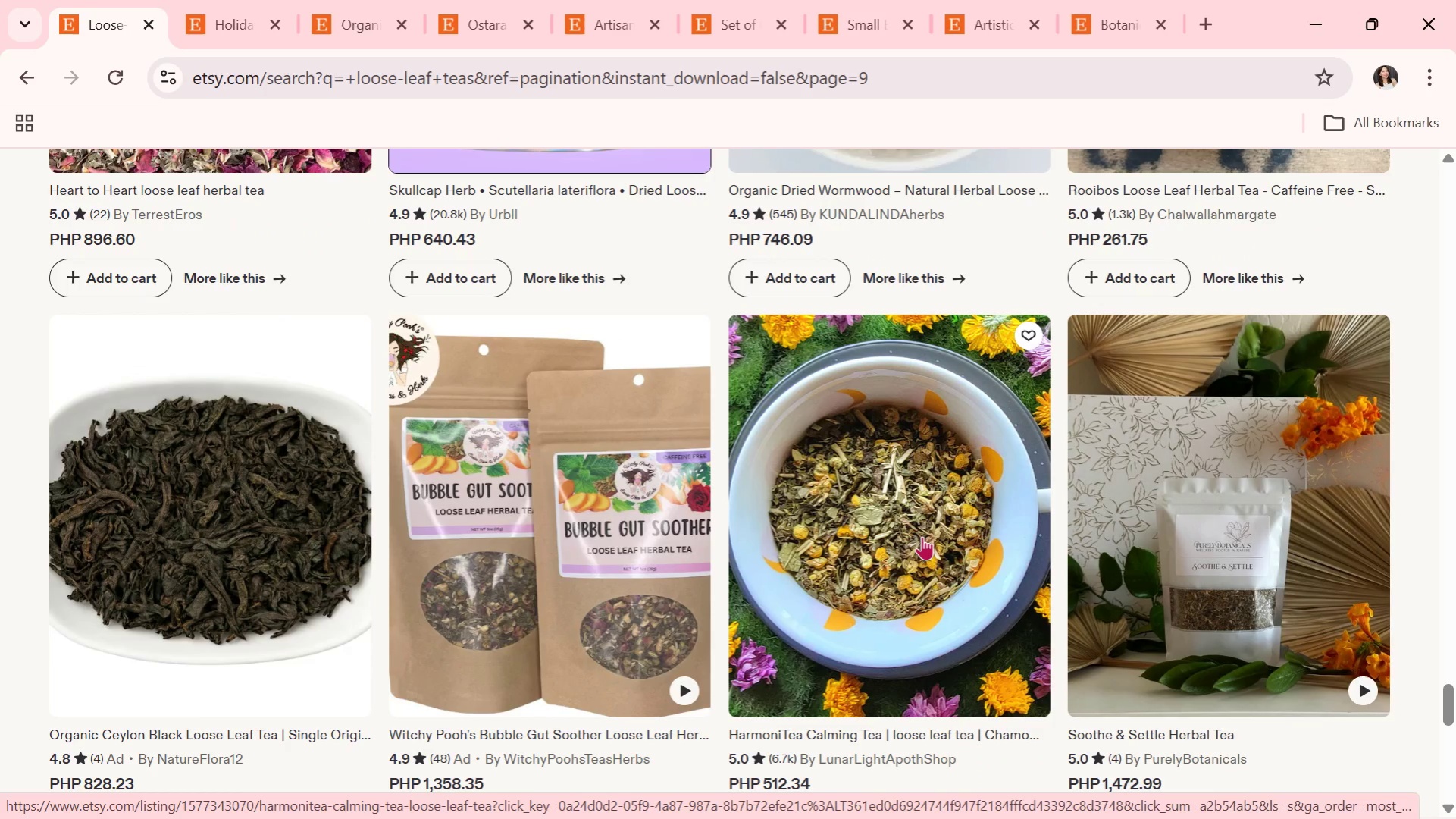 
scroll: coordinate [914, 535], scroll_direction: down, amount: 1.0
 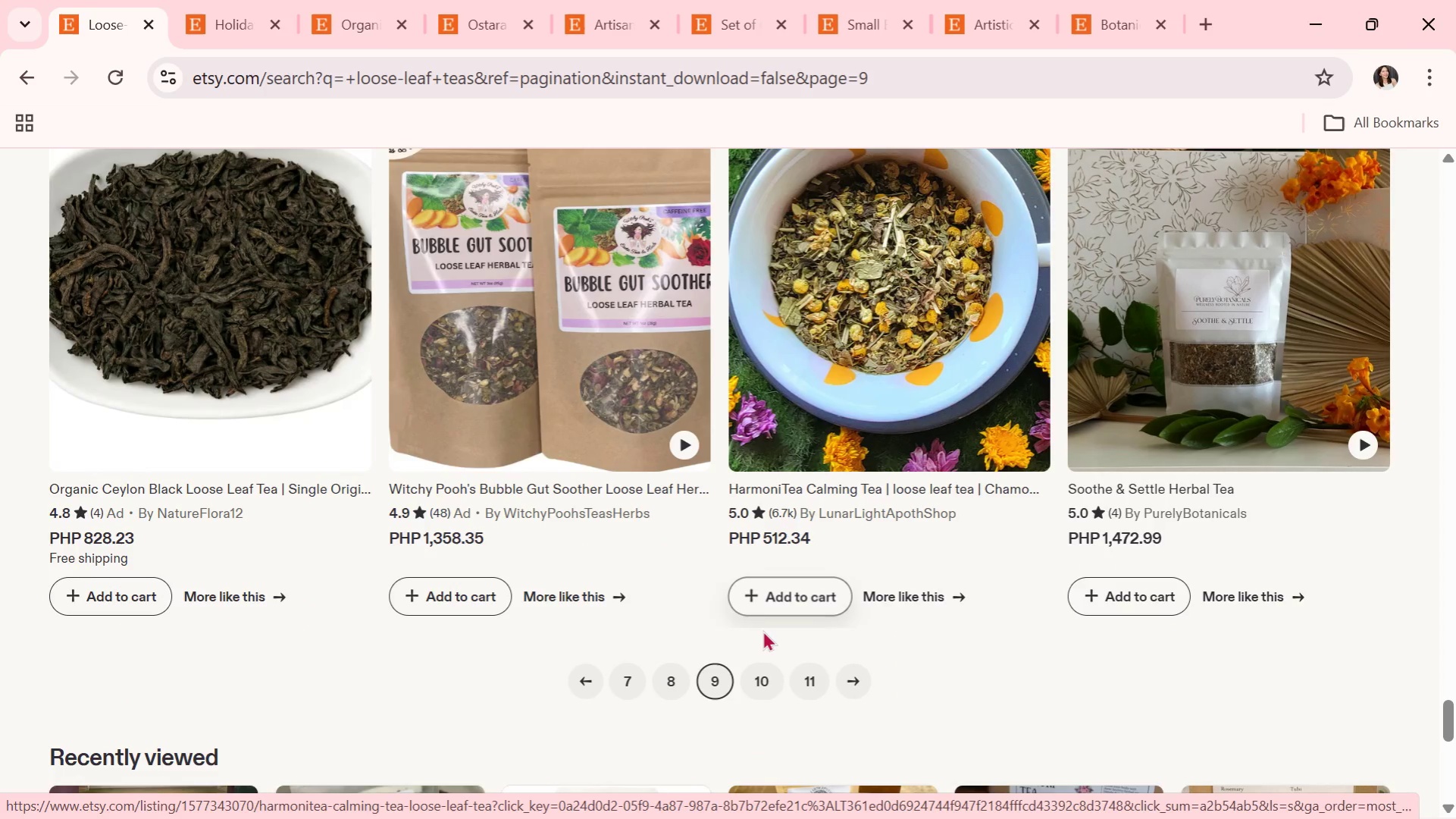 
left_click([758, 677])
 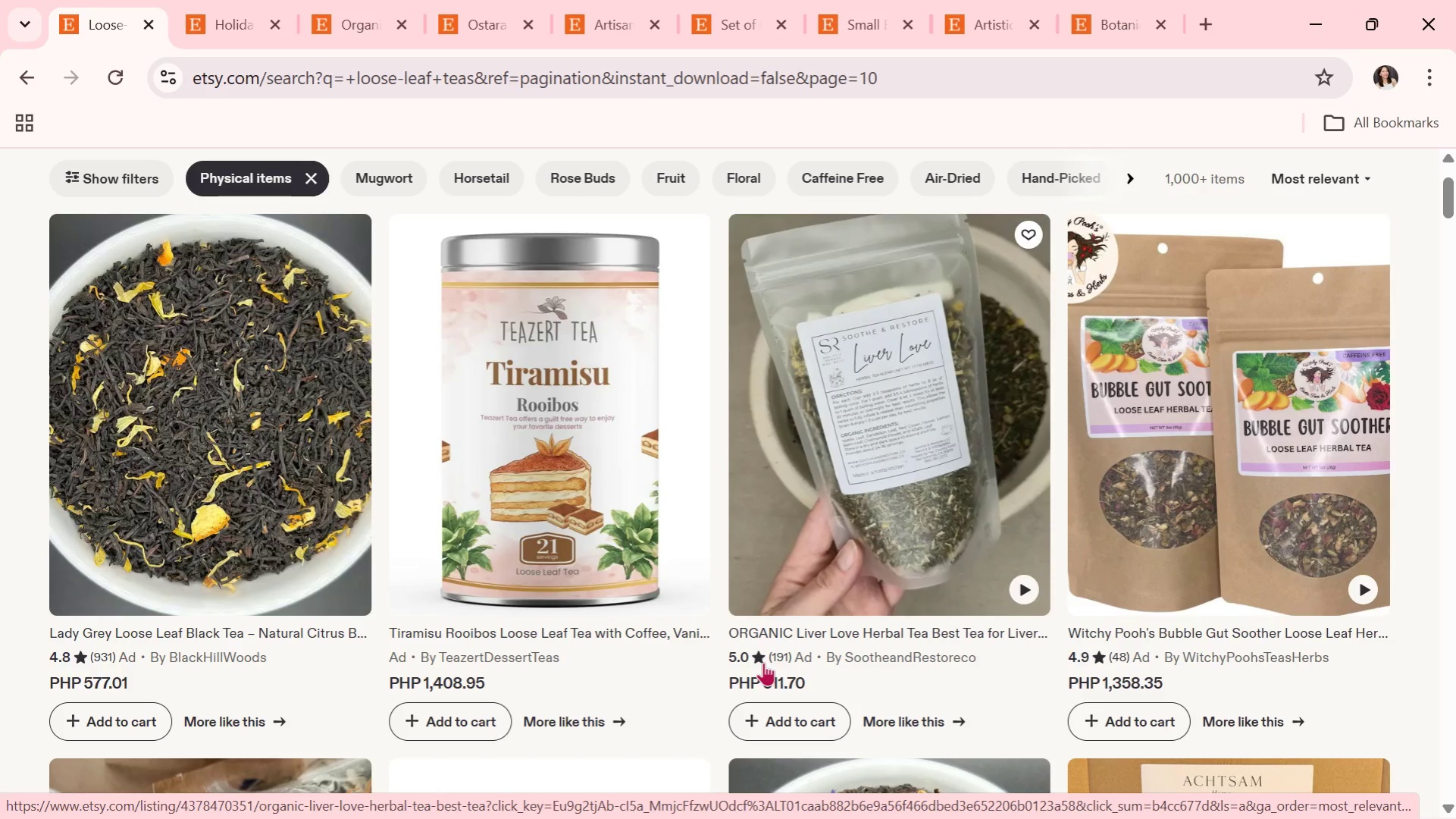 
wait(6.02)
 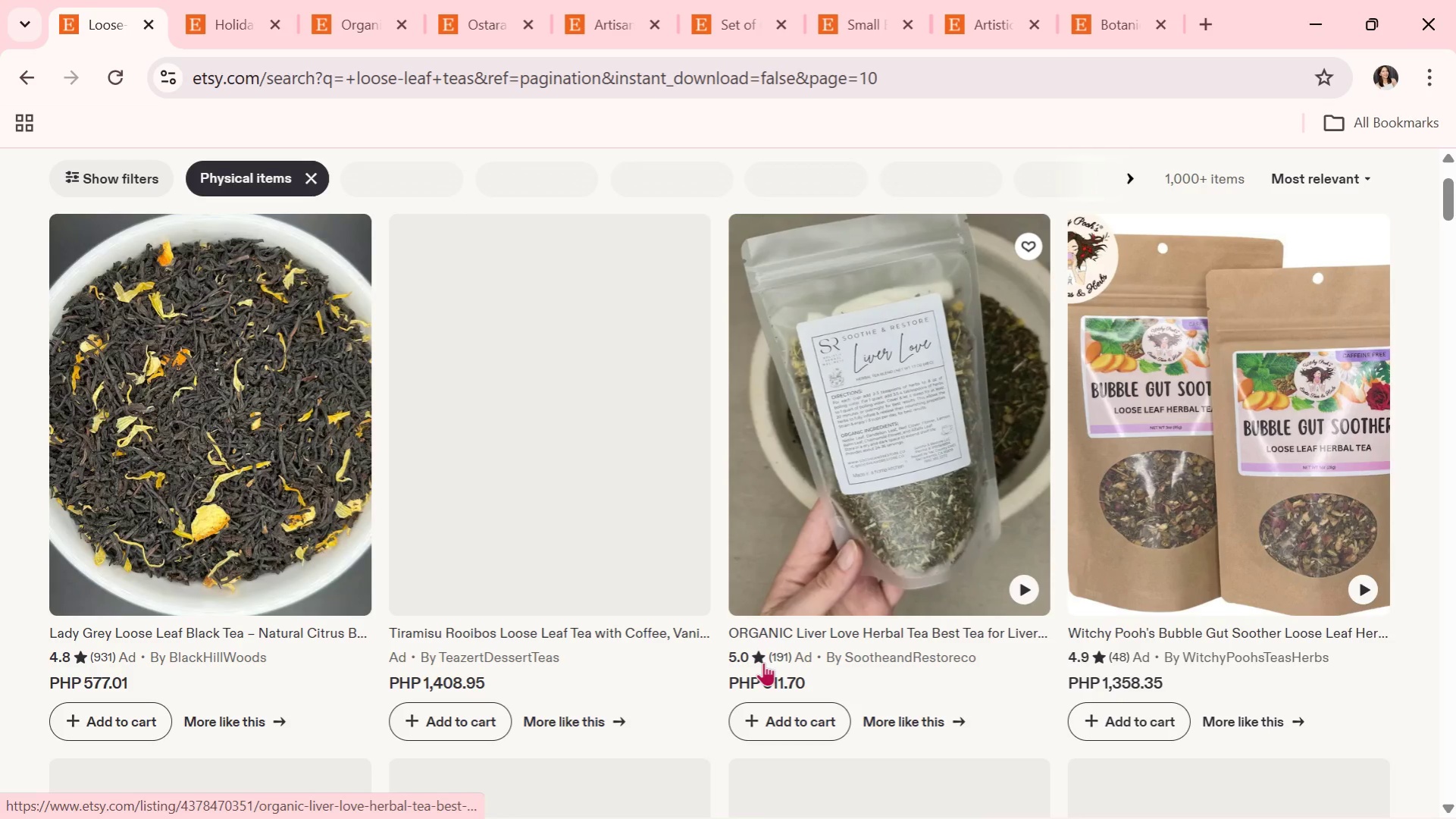 
scroll: coordinate [670, 520], scroll_direction: down, amount: 2.0
 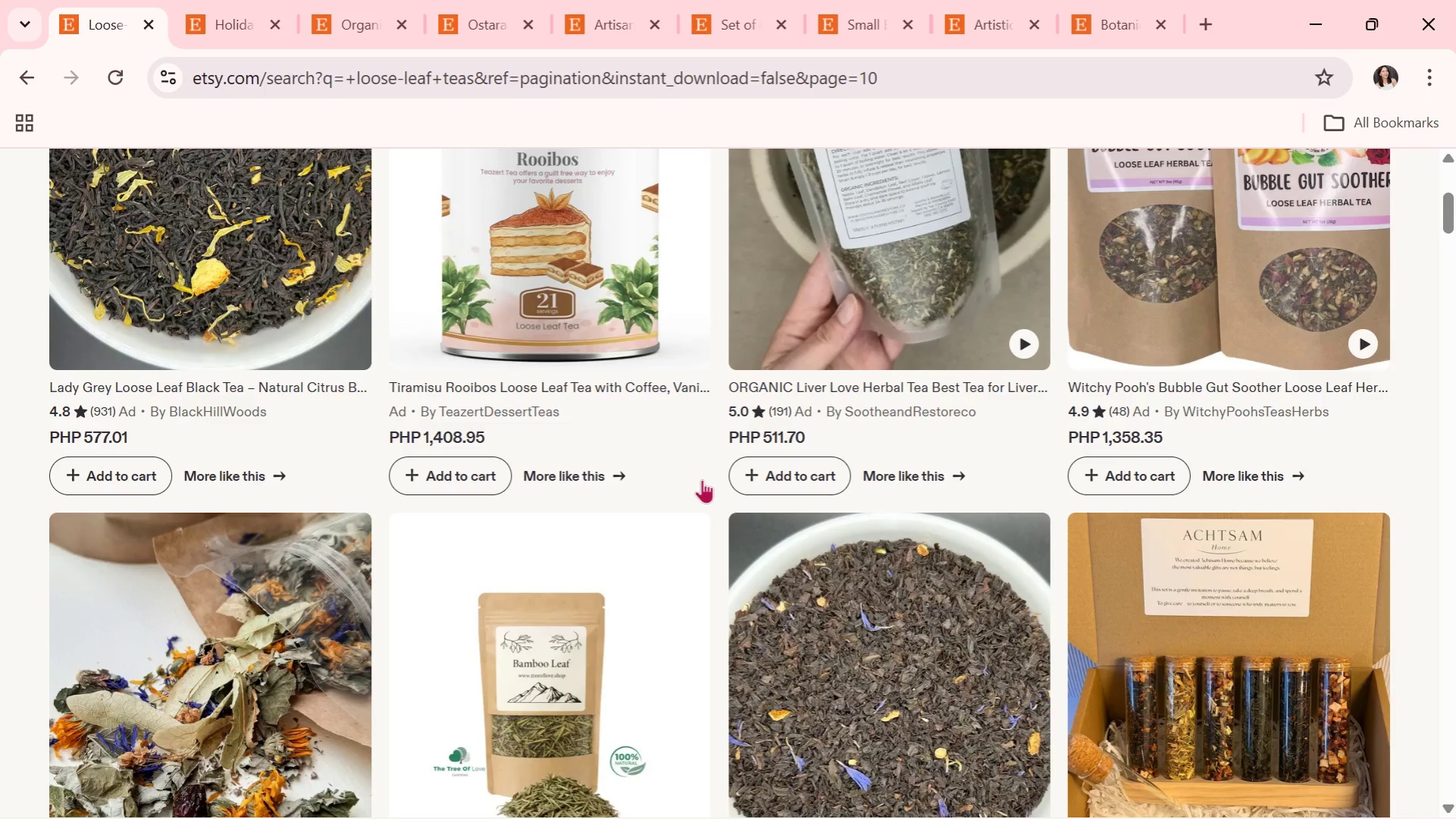 
wait(5.69)
 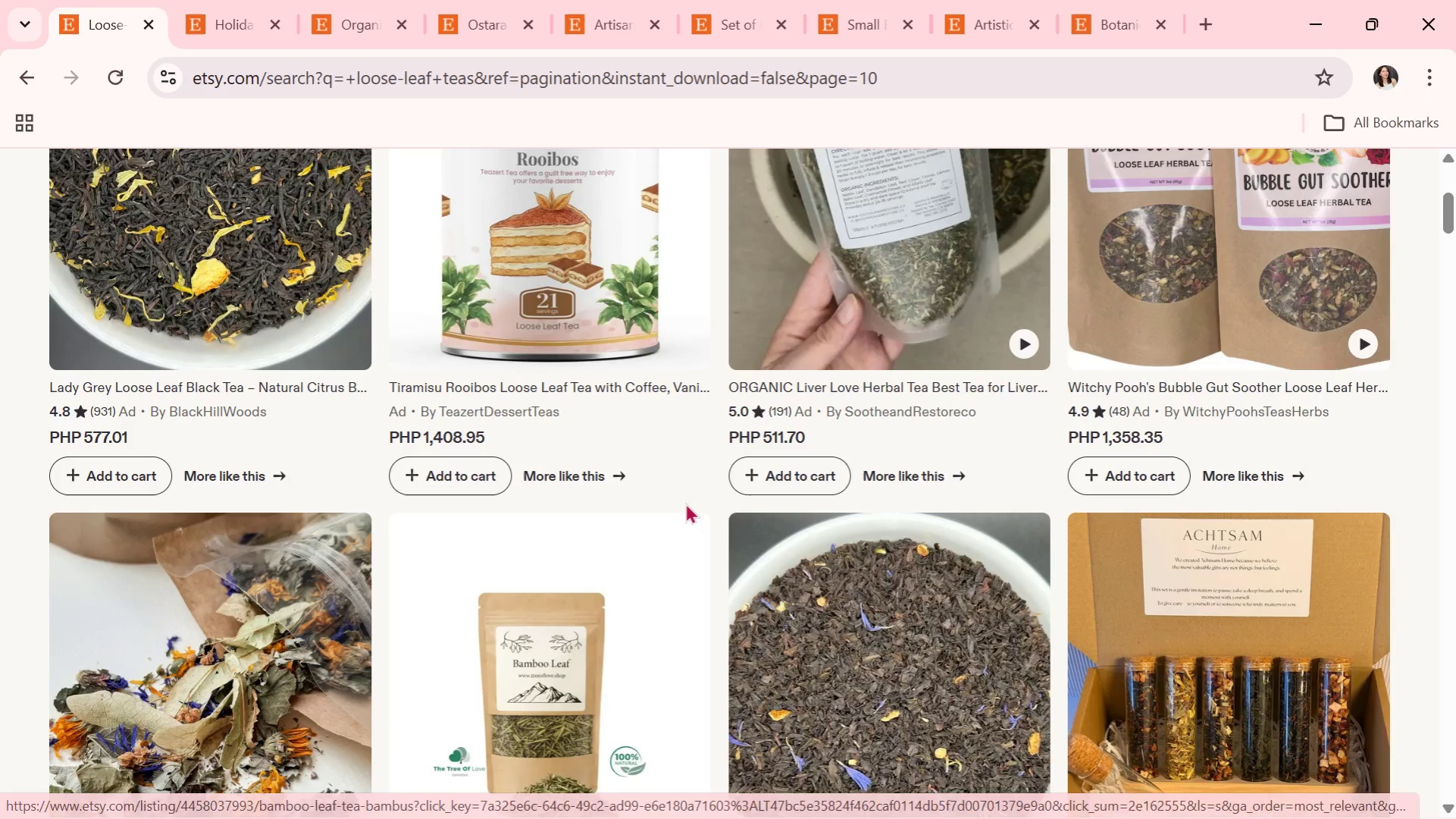 
scroll: coordinate [702, 479], scroll_direction: down, amount: 1.0
 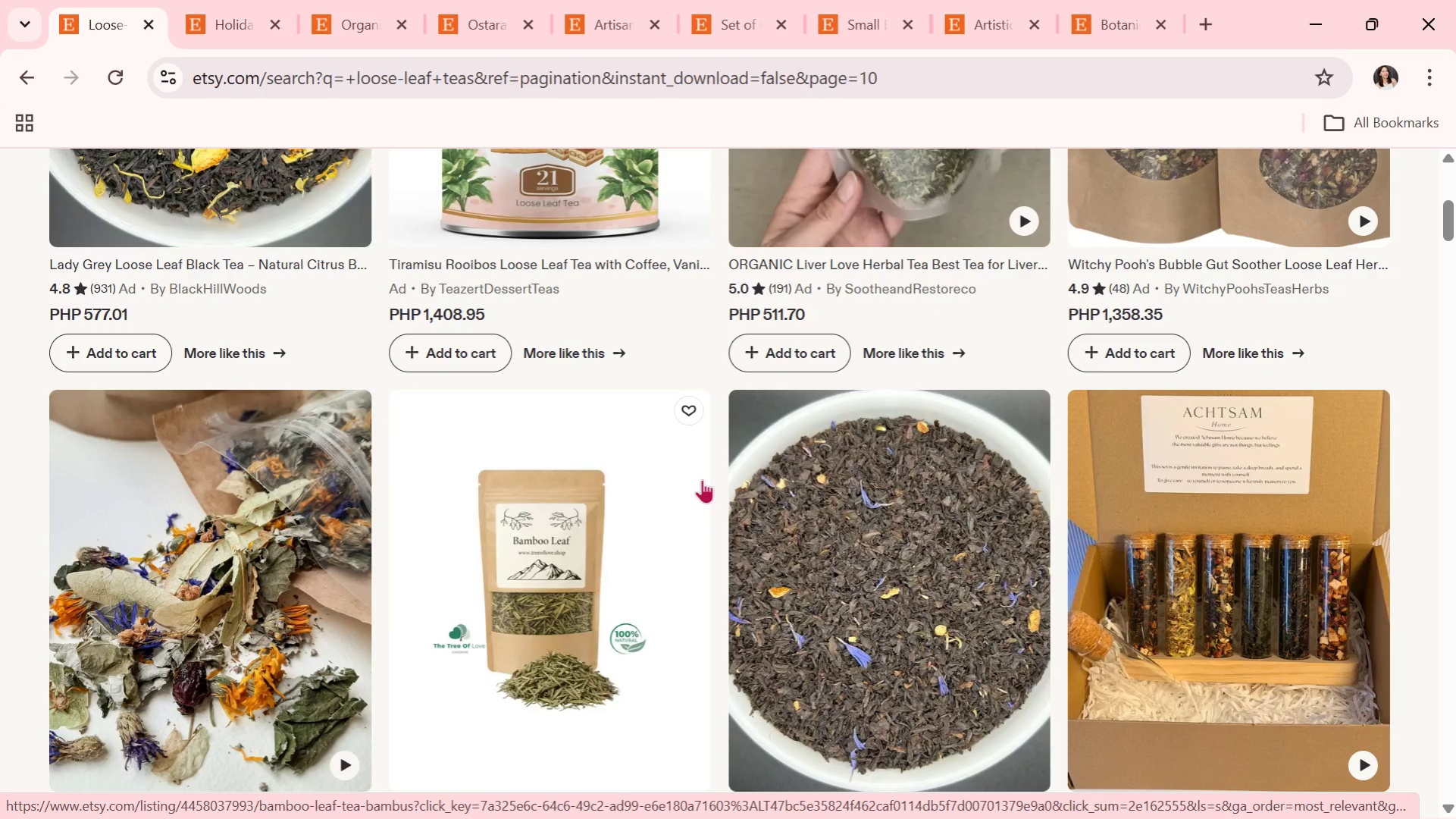 
wait(12.13)
 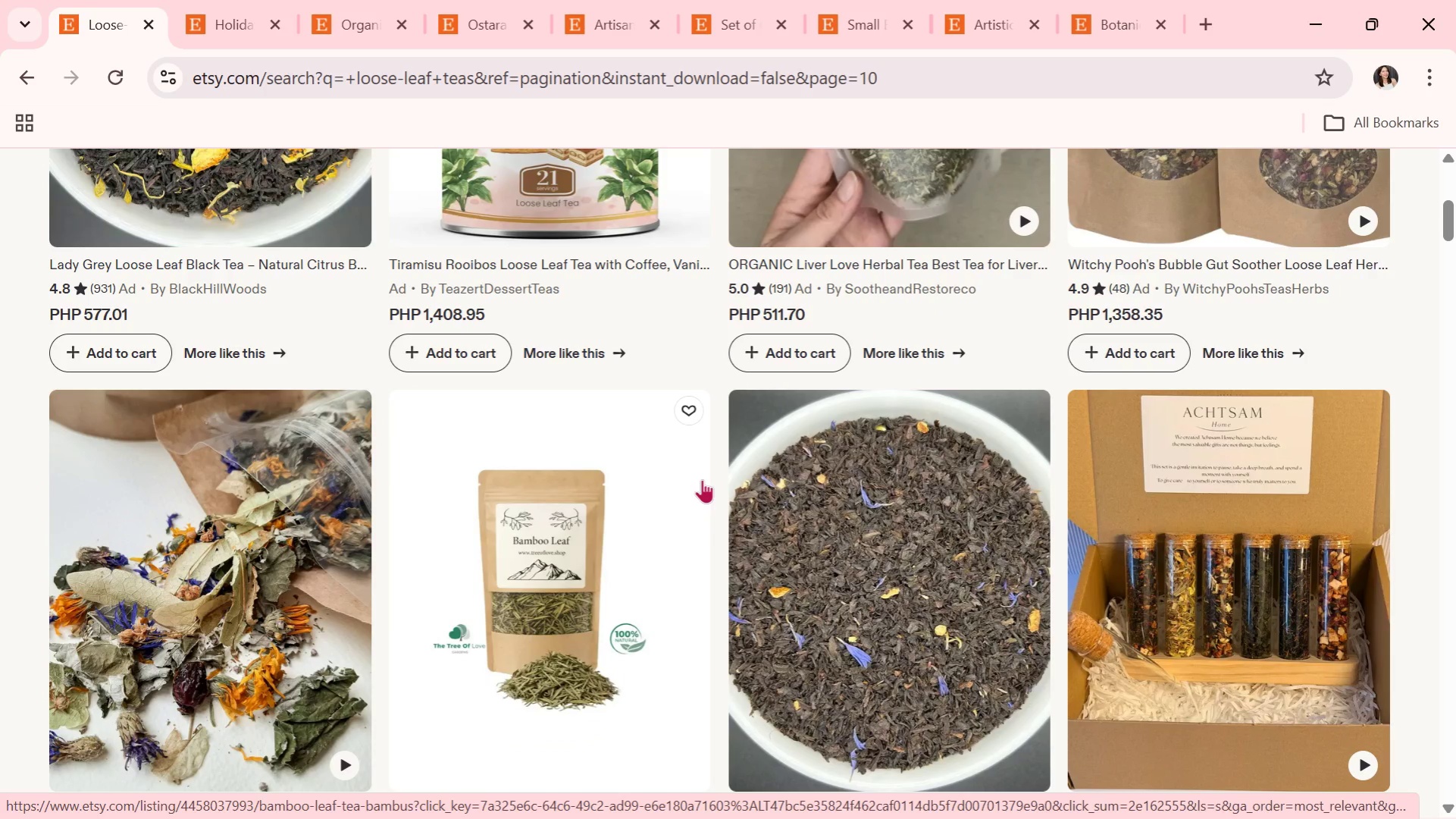 
scroll: coordinate [963, 608], scroll_direction: down, amount: 5.0
 